 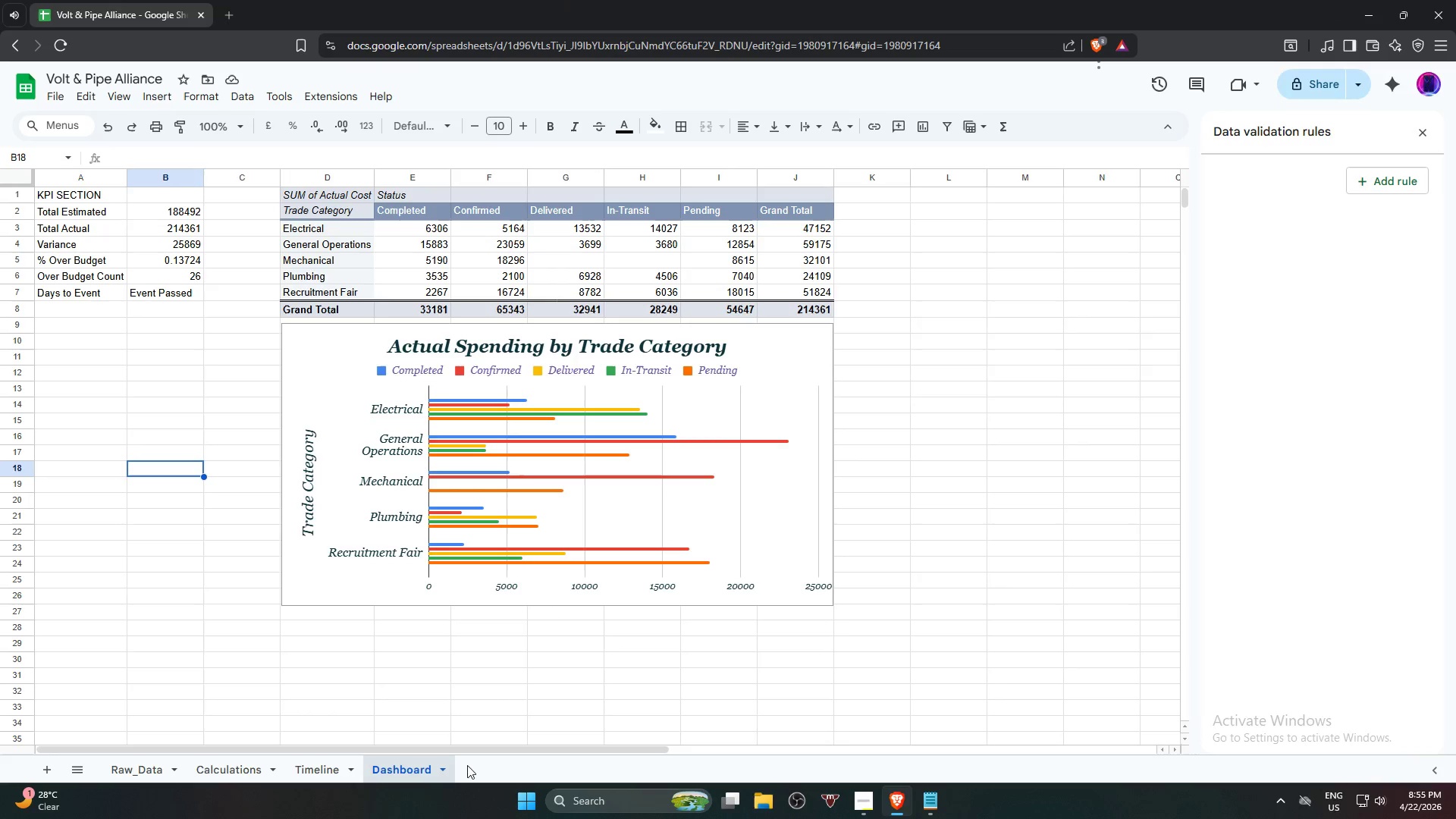 
left_click([43, 765])
 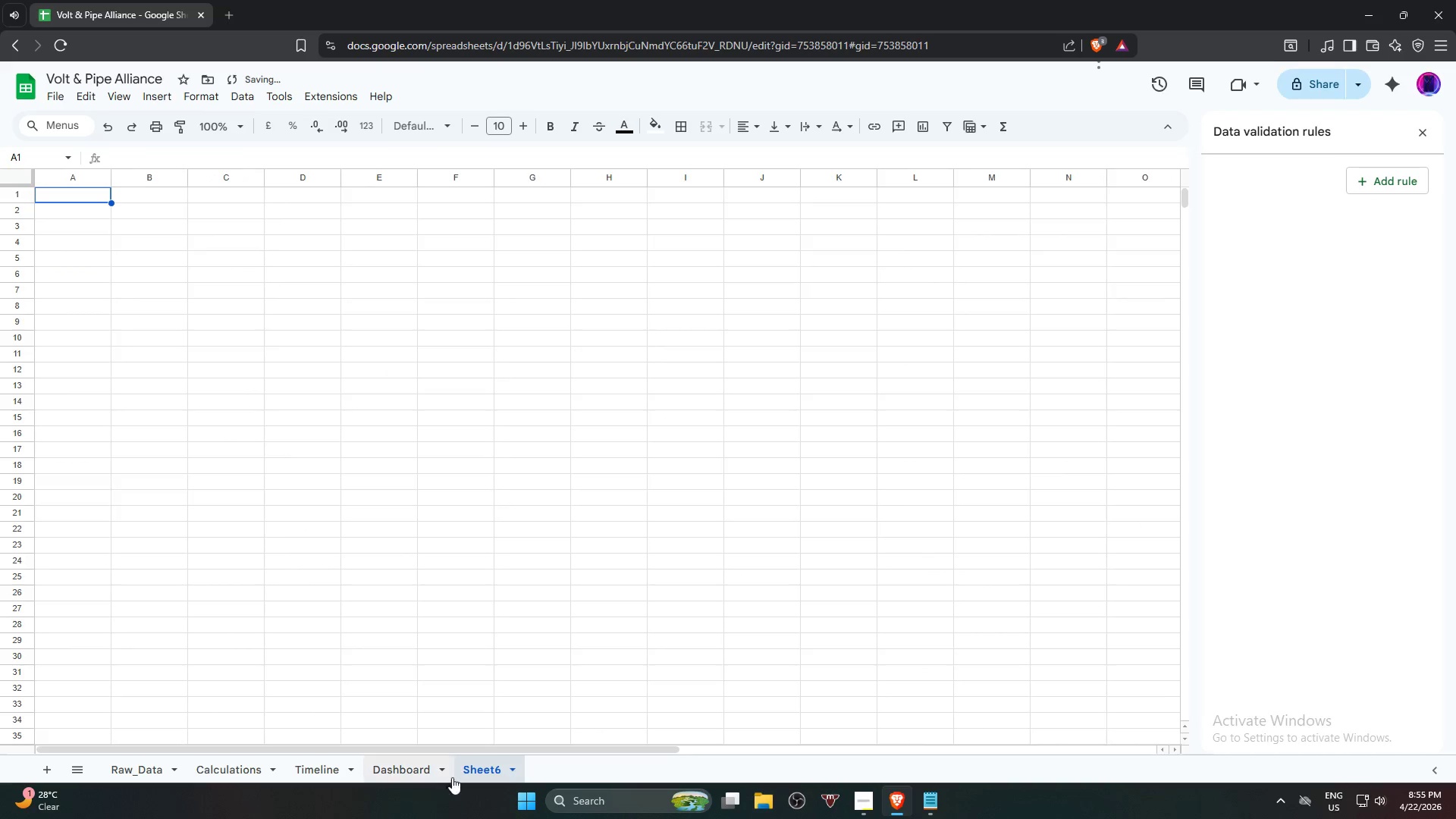 
left_click_drag(start_coordinate=[488, 767], to_coordinate=[541, 780])
 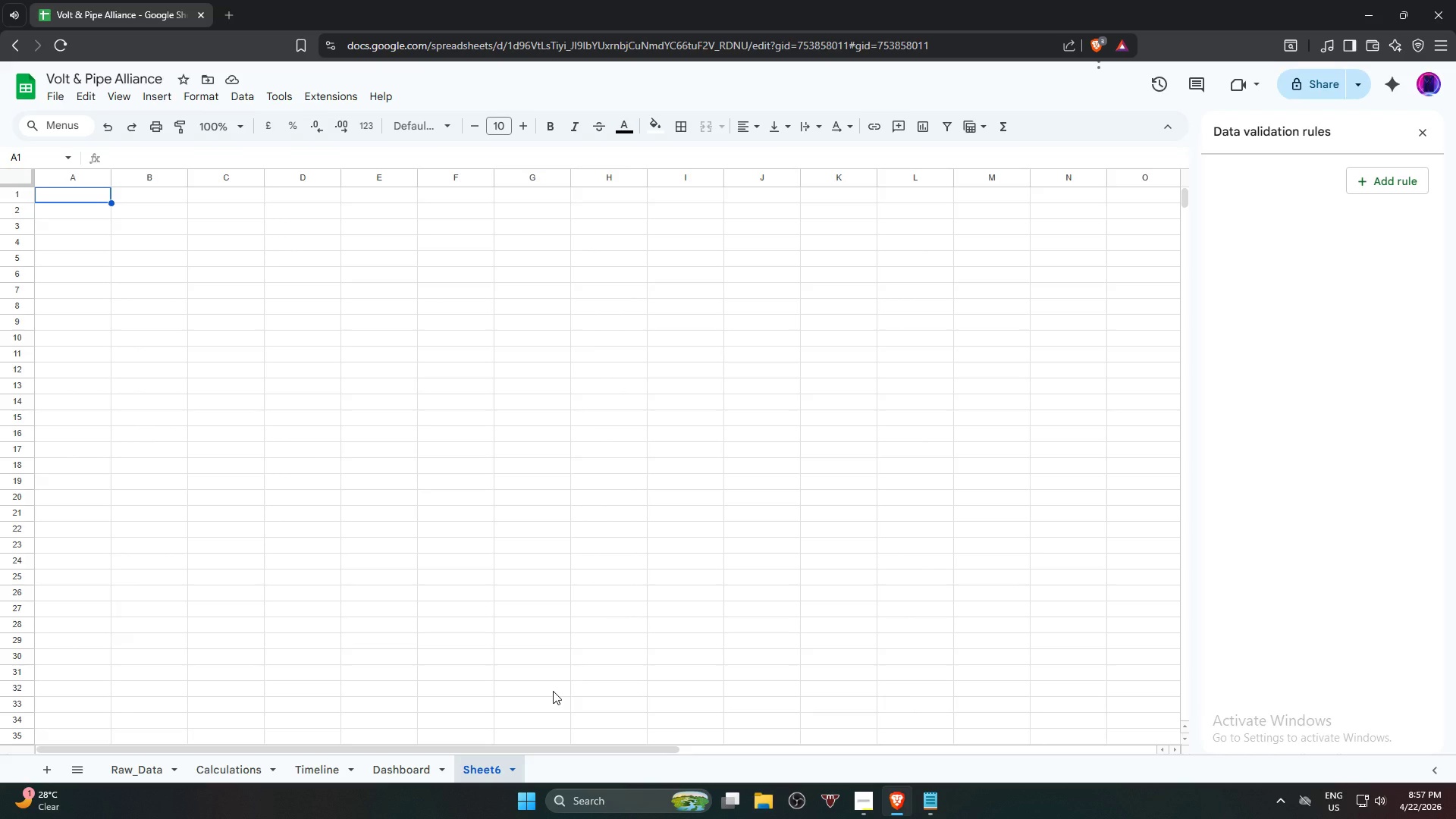 
wait(71.33)
 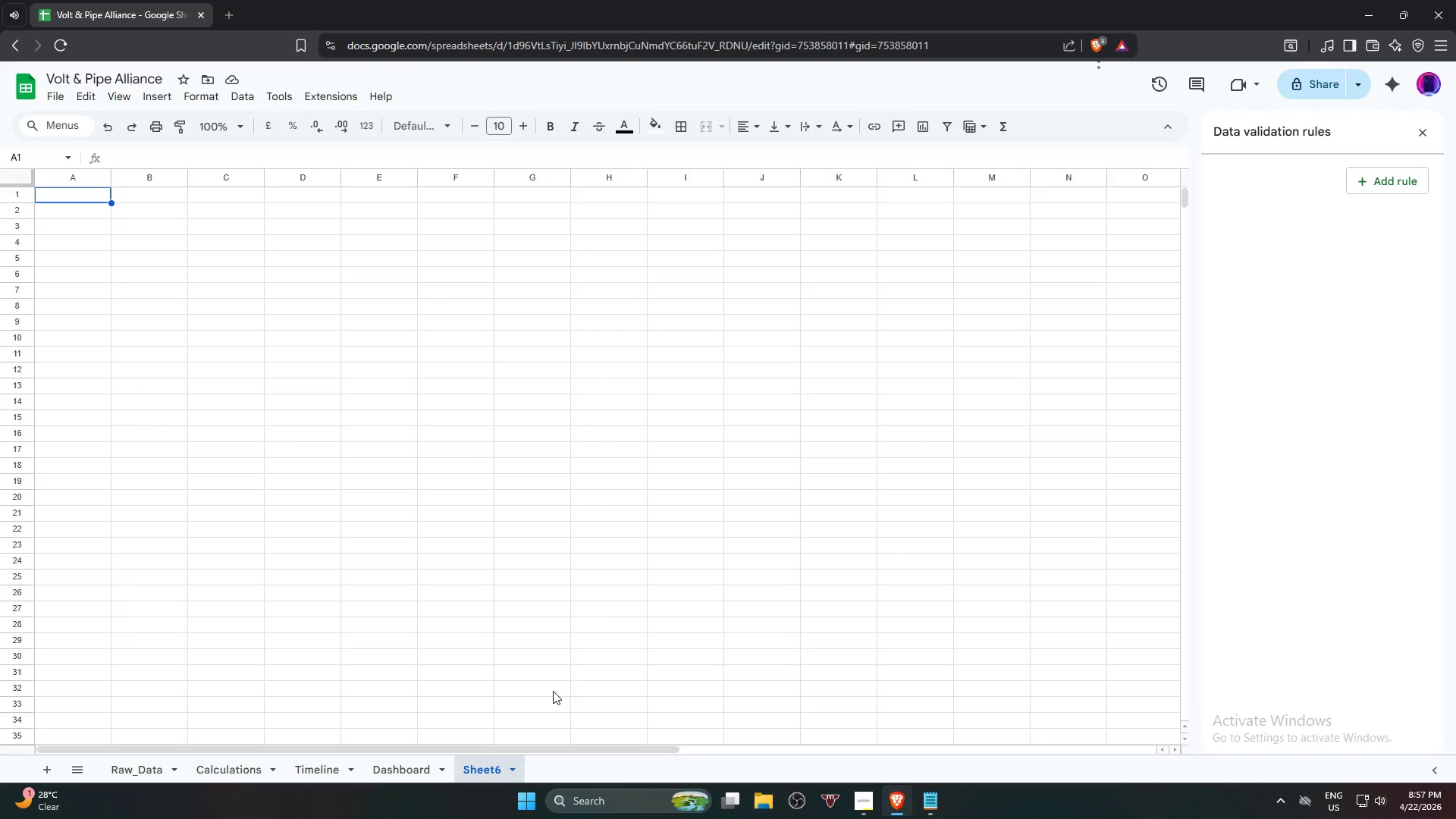 
left_click_drag(start_coordinate=[487, 773], to_coordinate=[209, 792])
 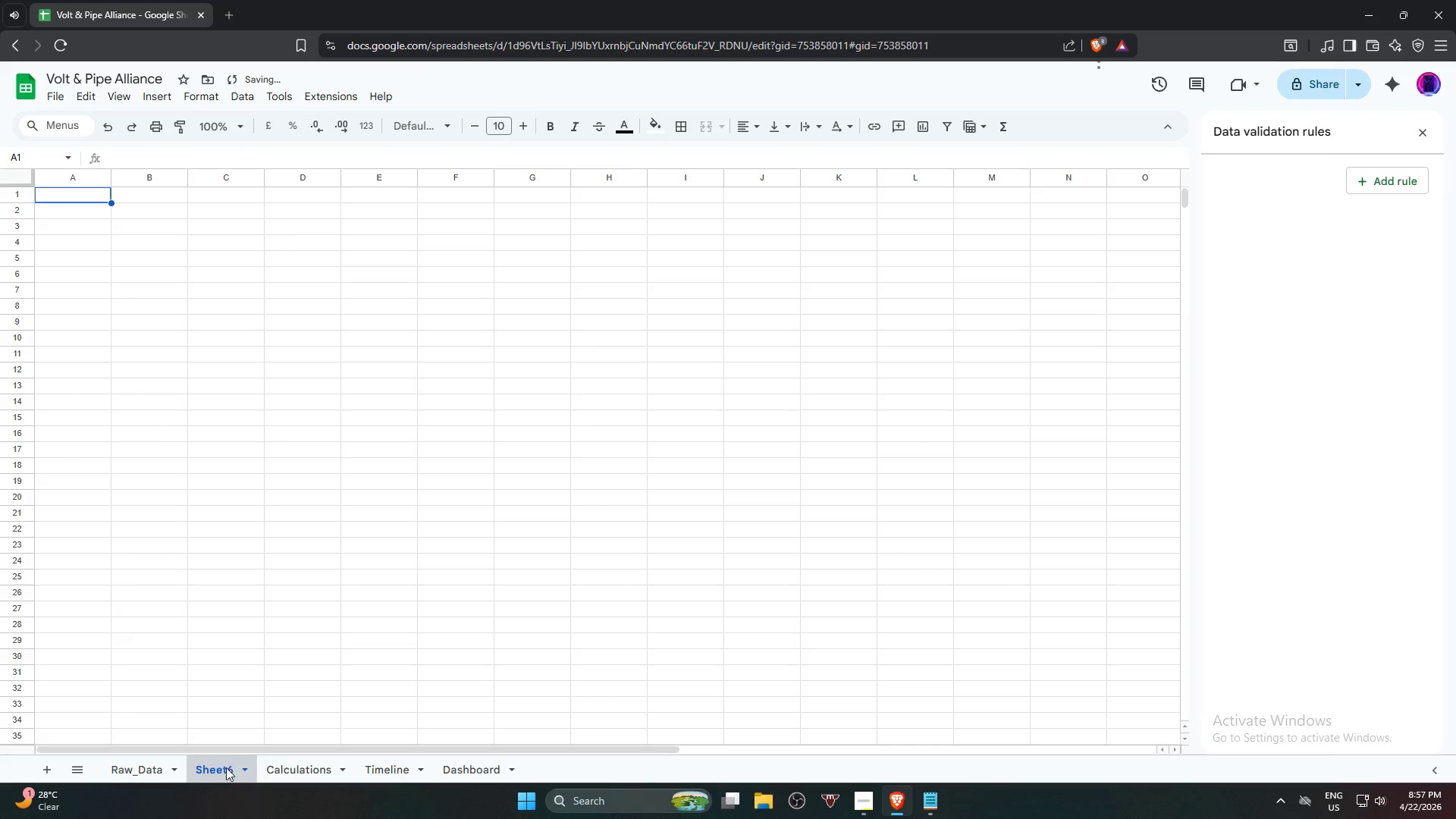 
double_click([225, 769])
 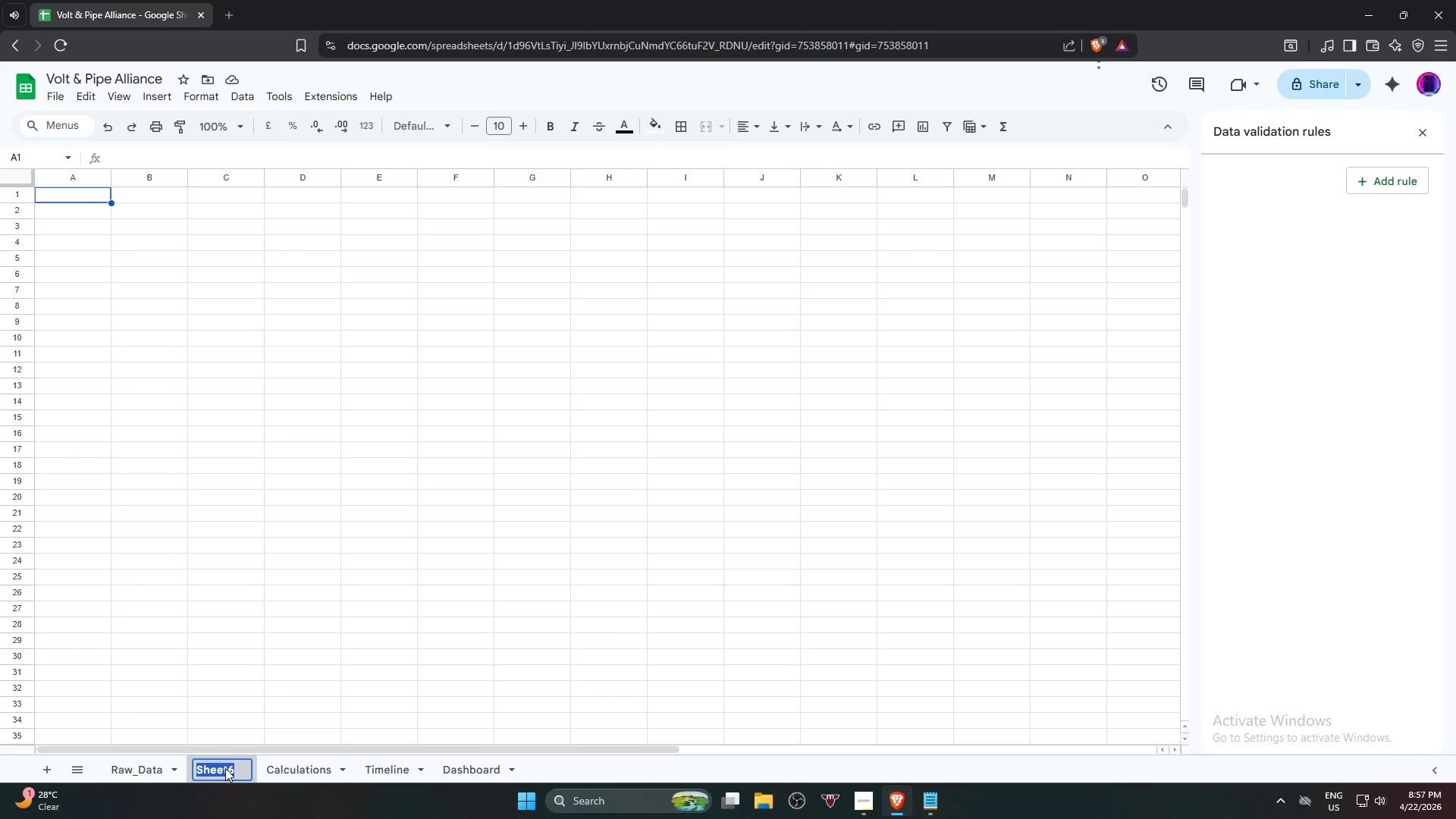 
wait(5.66)
 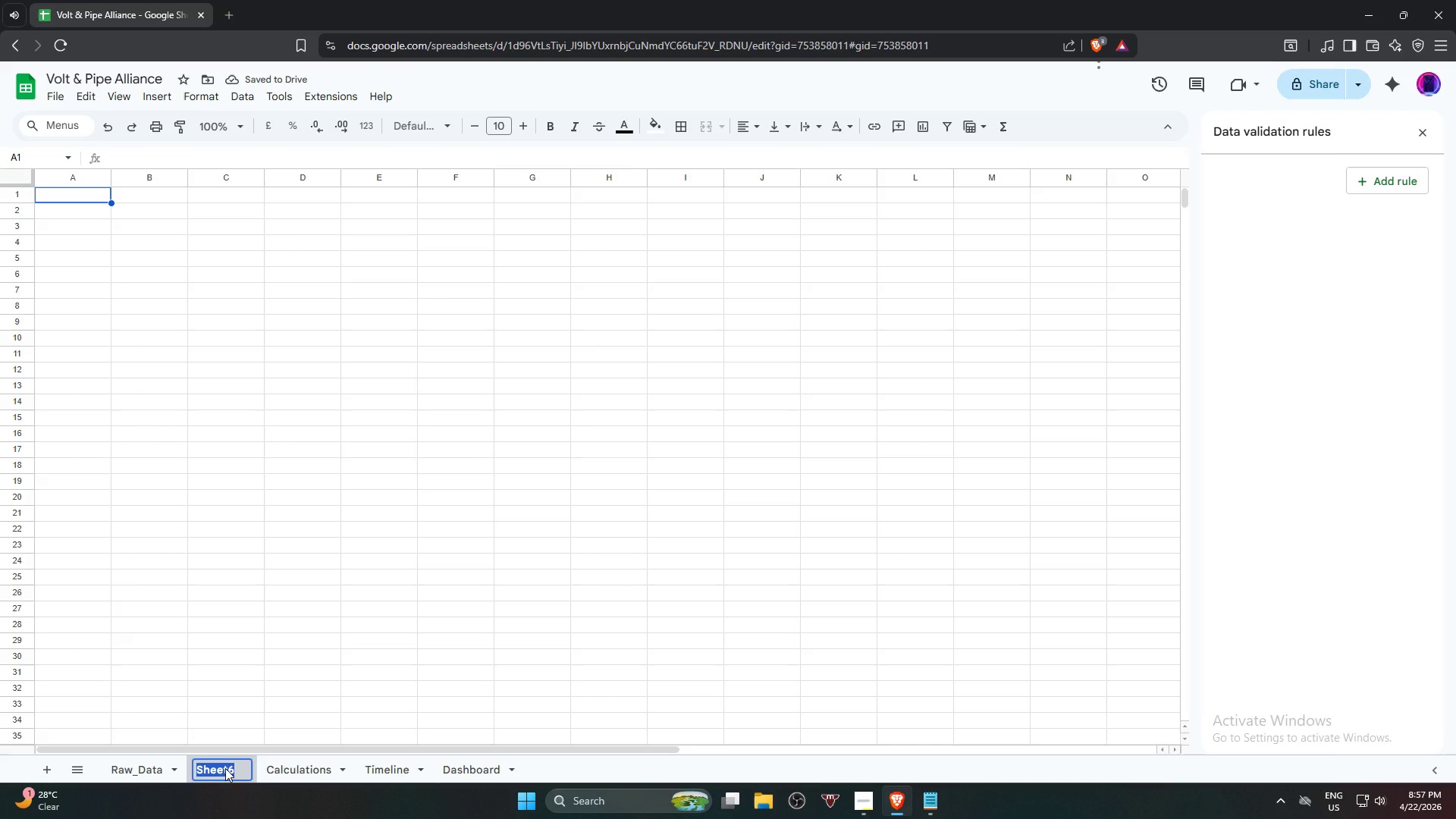 
key(Backspace)
type(Vendor_Master)
 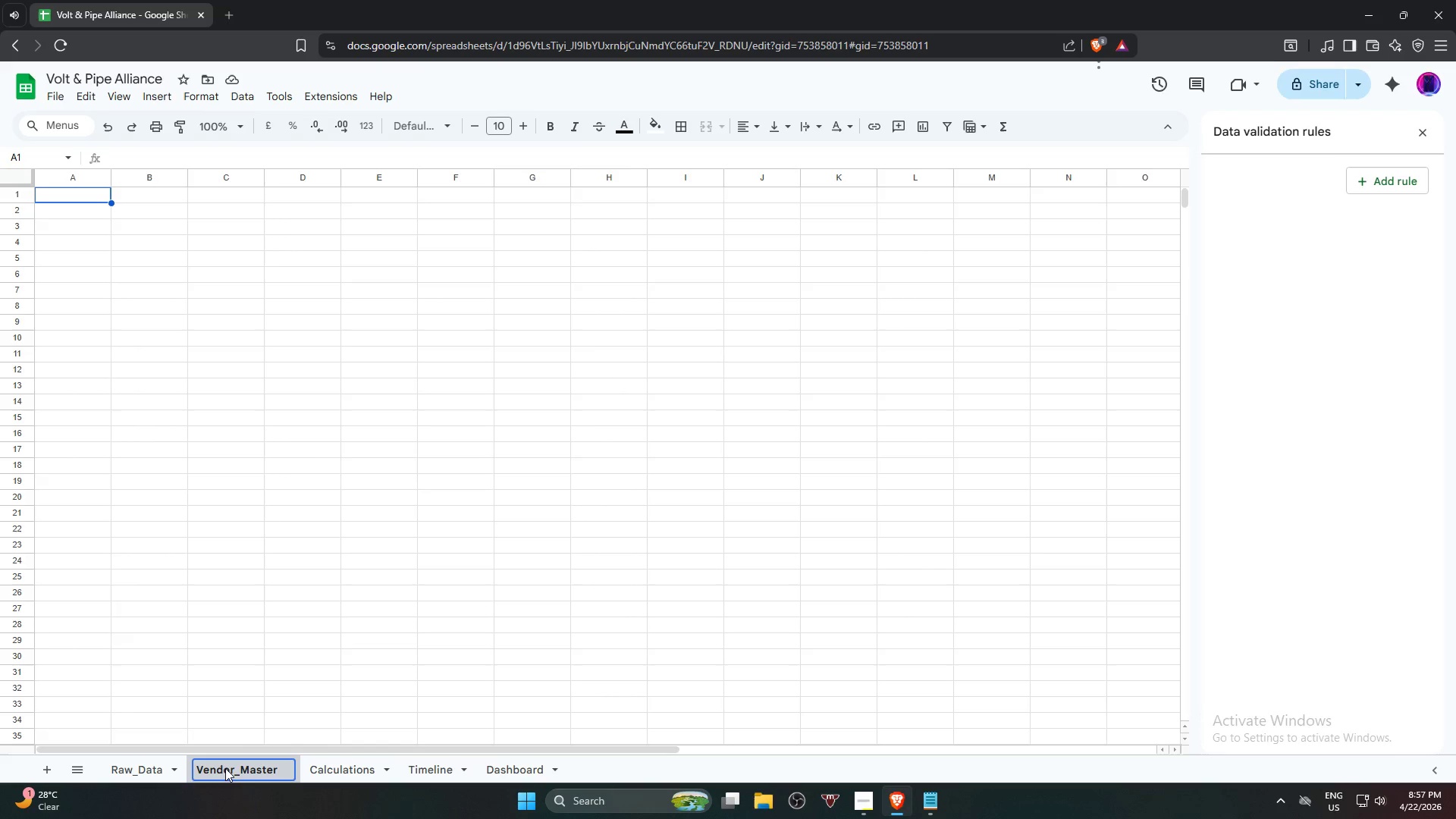 
key(Enter)
 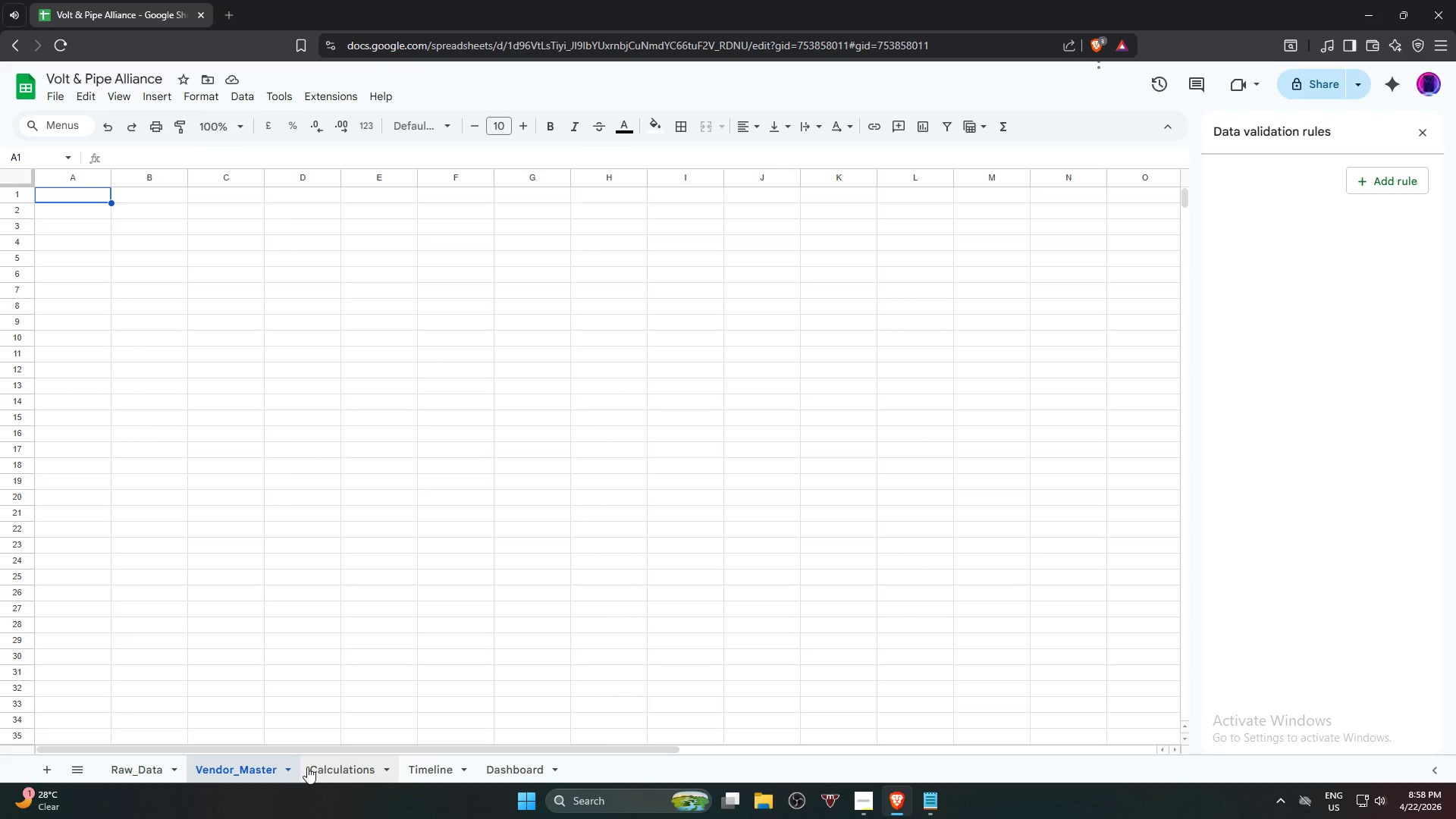 
wait(36.8)
 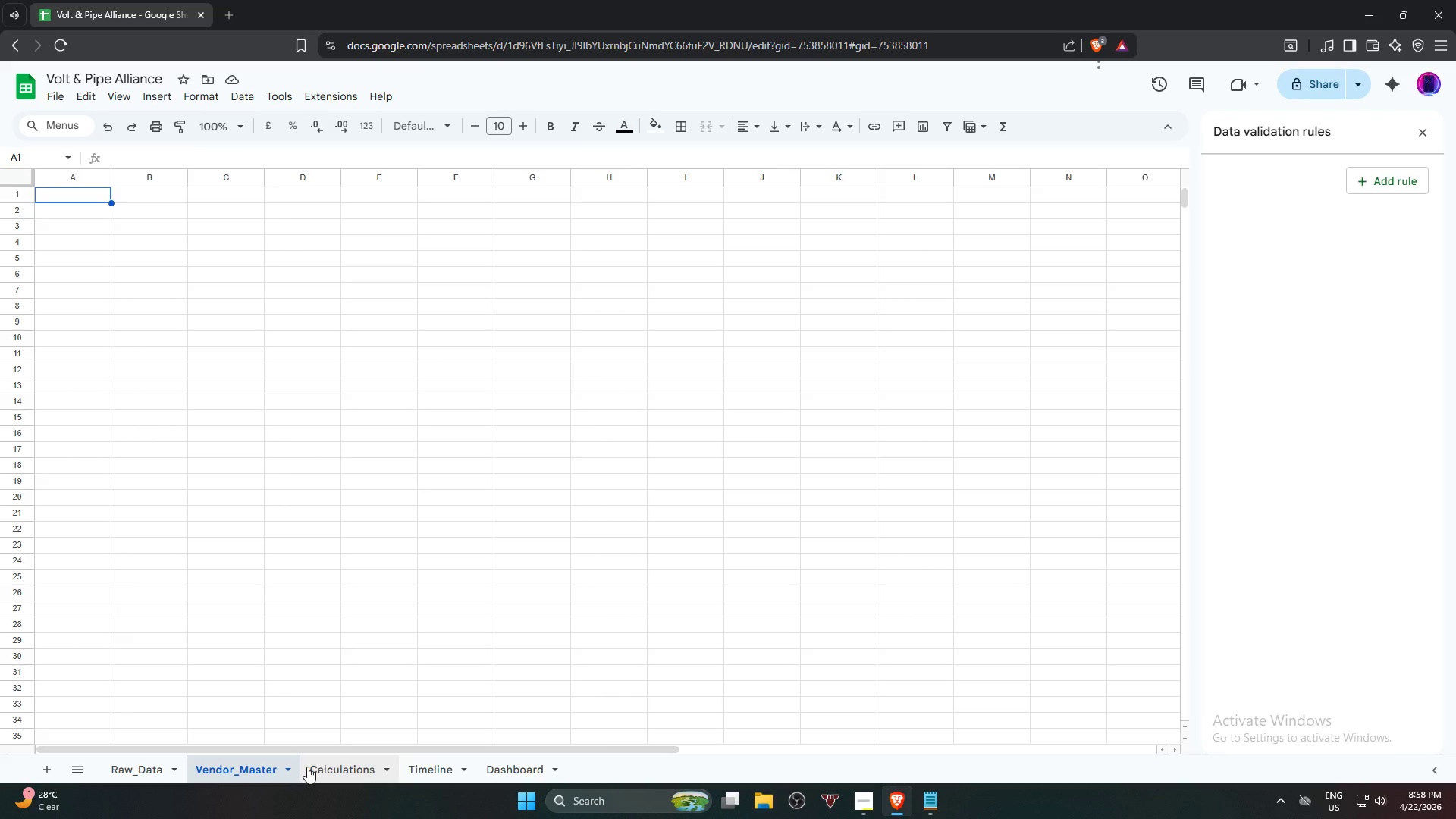 
left_click([129, 773])
 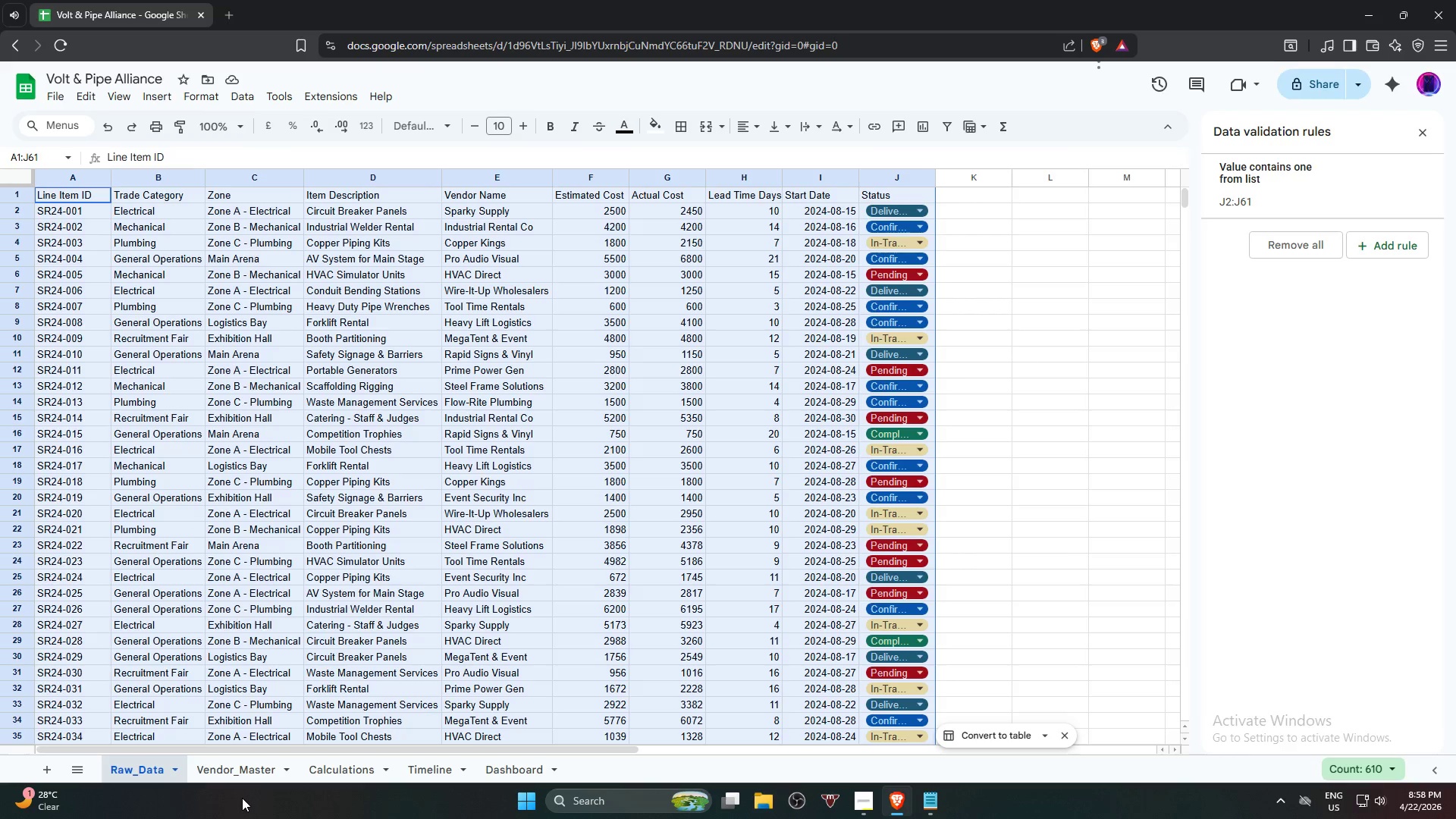 
wait(12.0)
 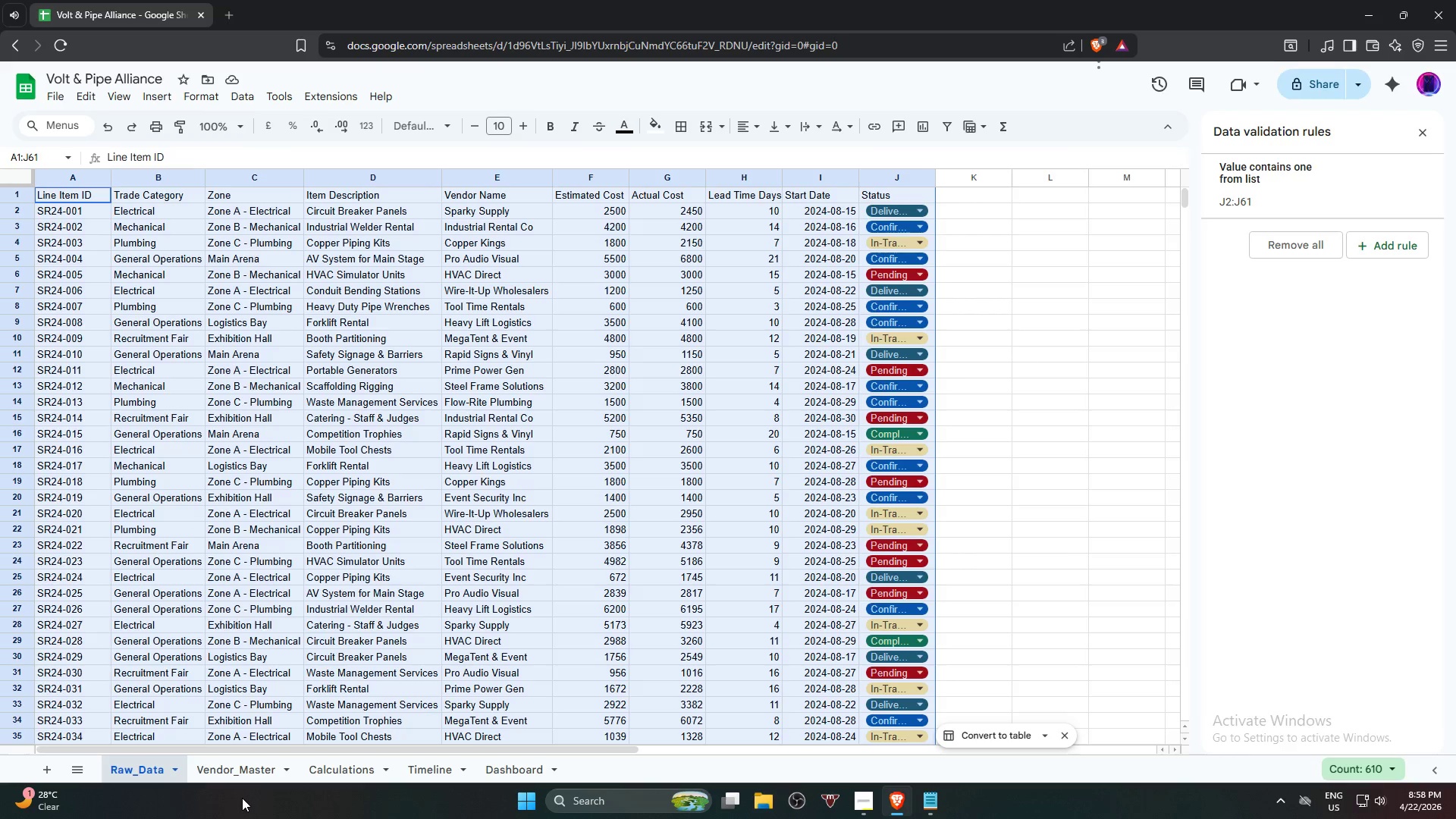 
left_click([231, 773])
 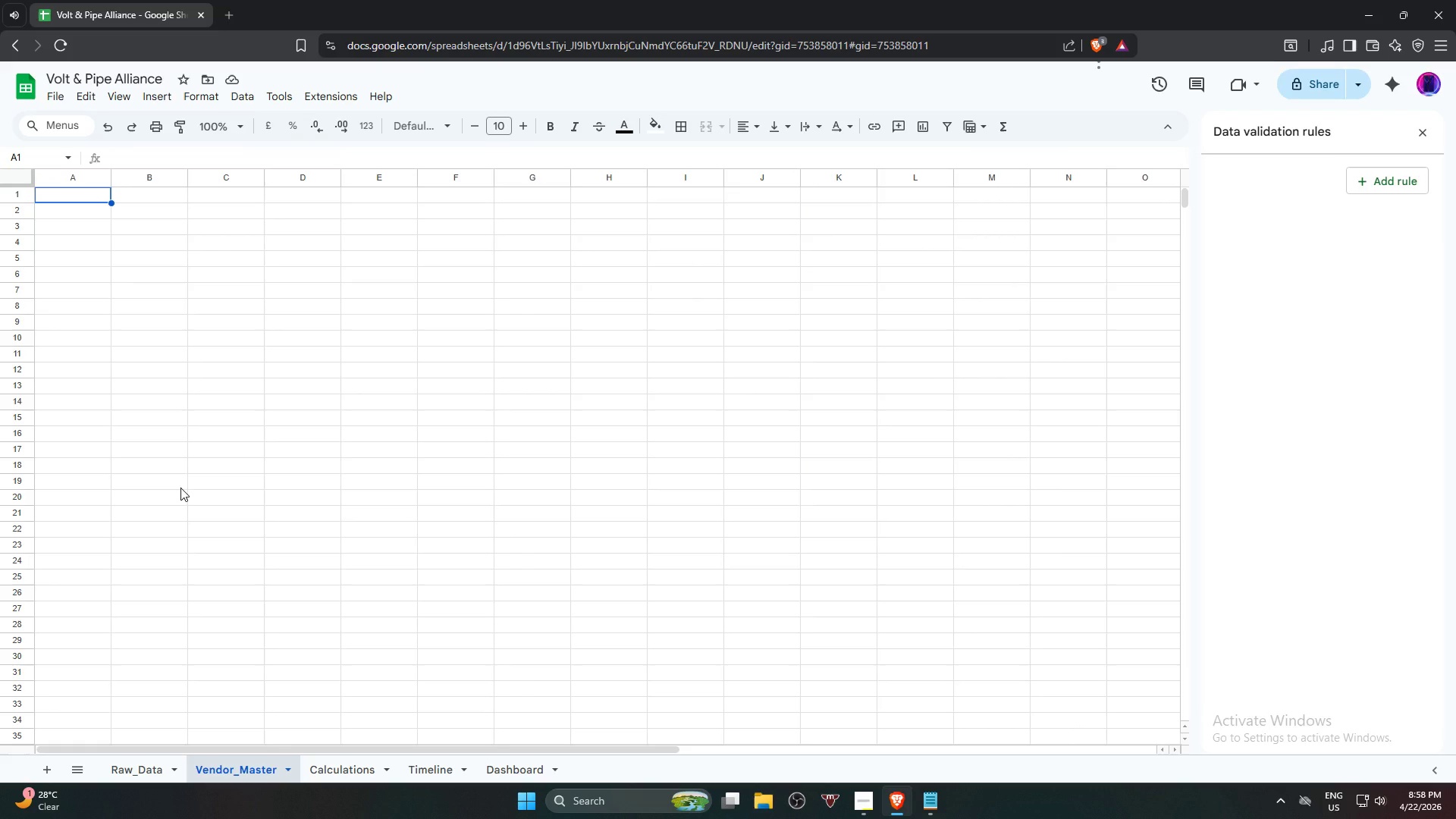 
wait(6.62)
 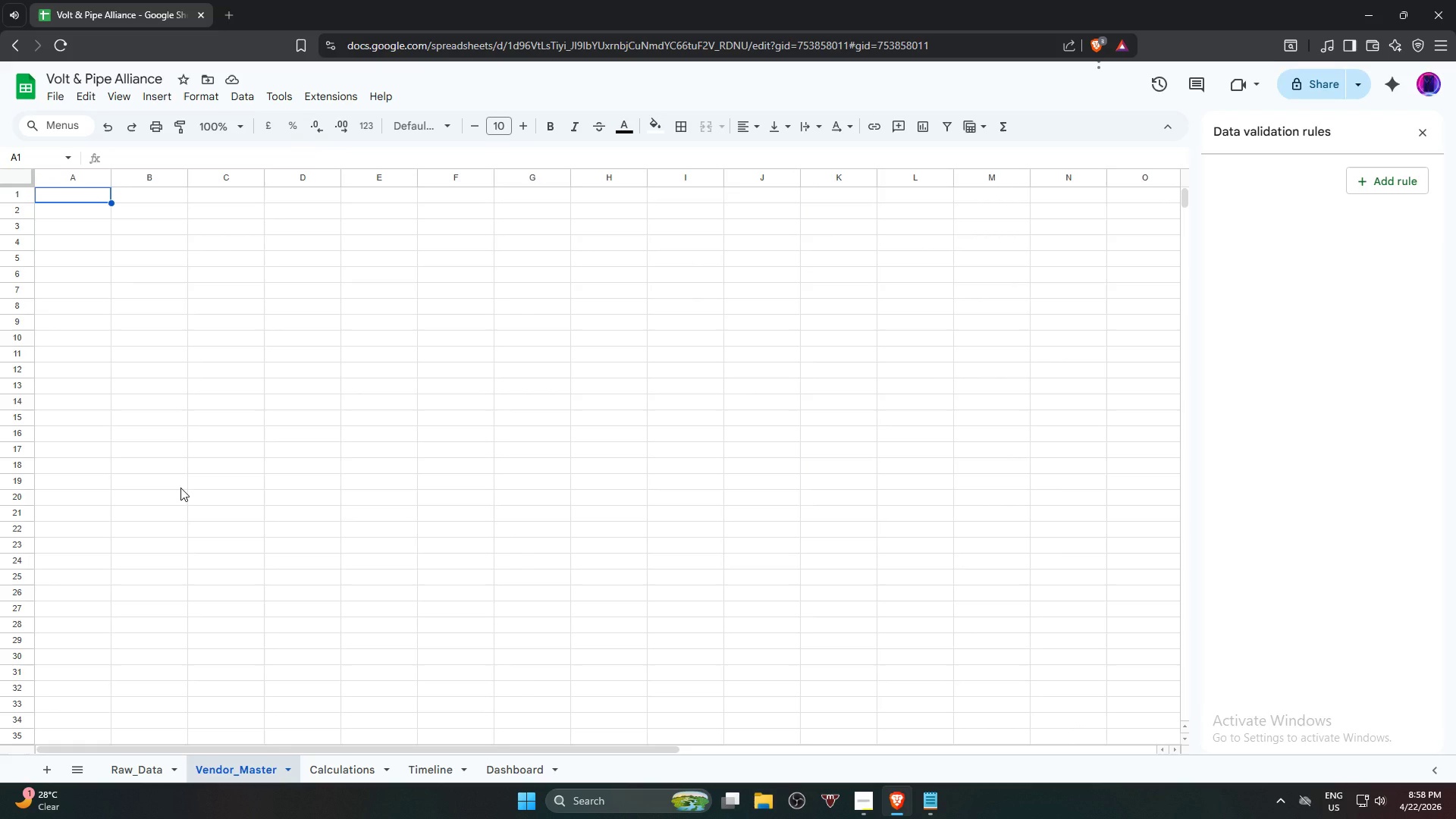 
type(Vendor Name)
 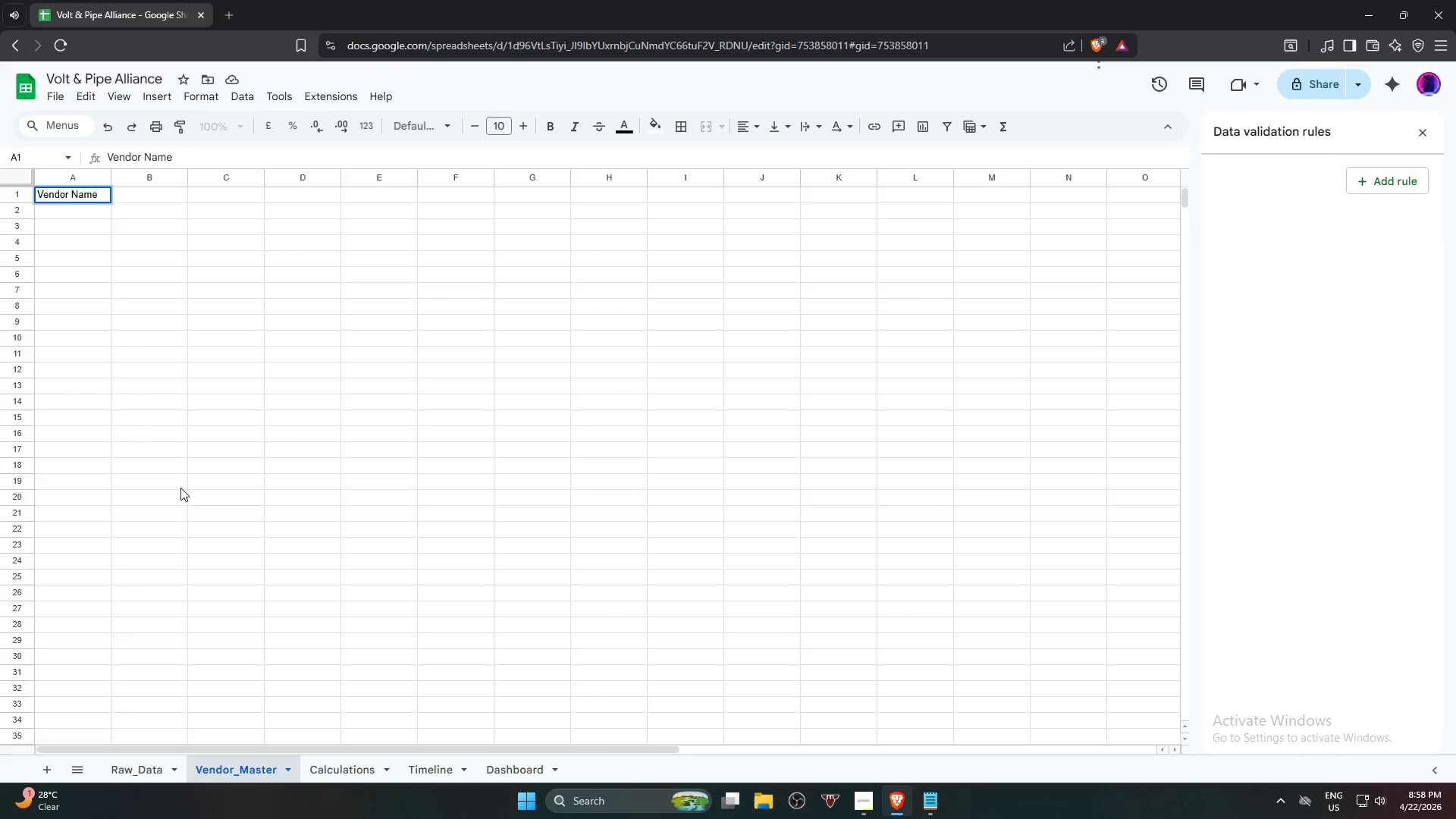 
key(ArrowRight)
 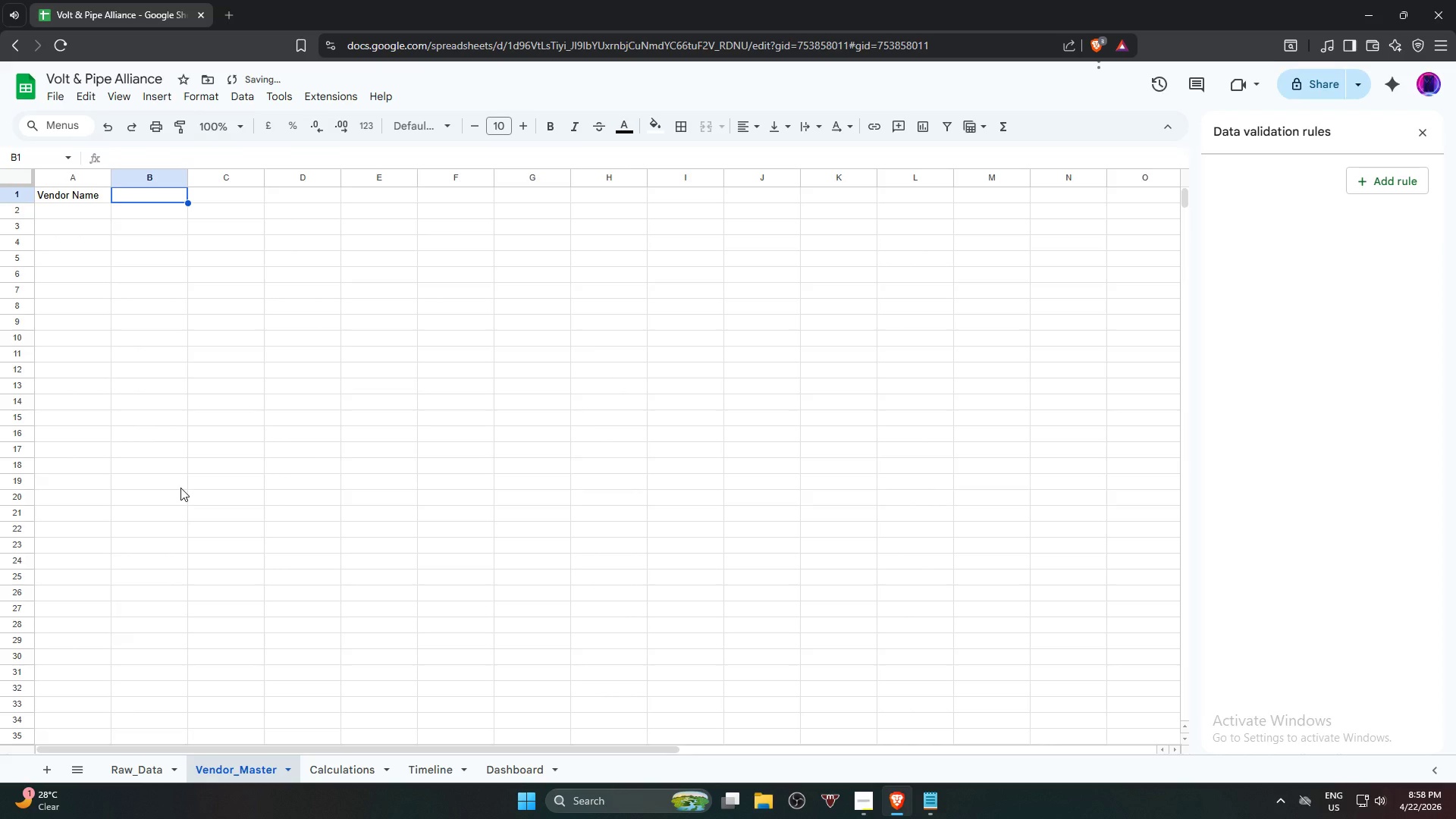 
type(Standard Rate)
 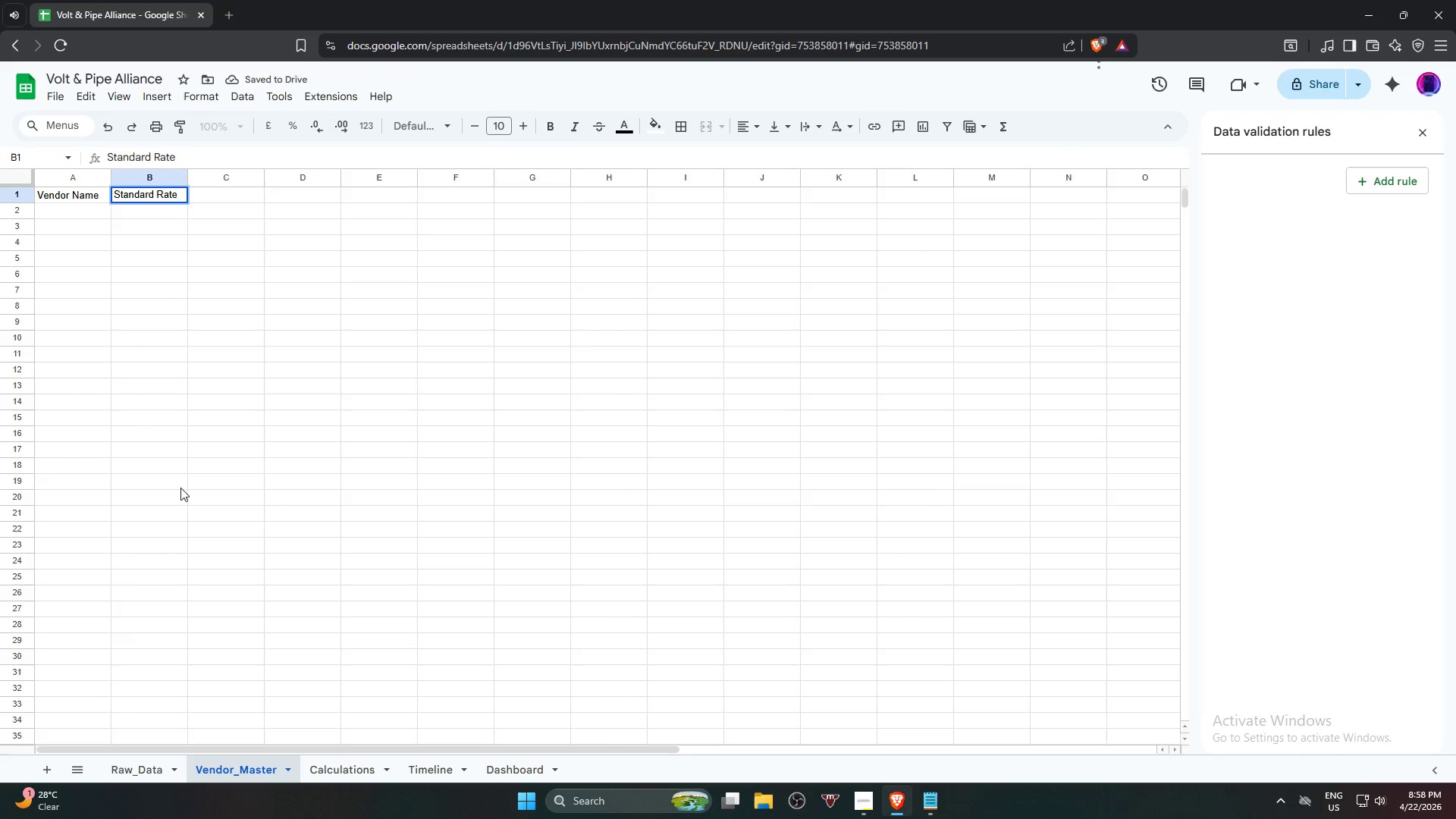 
key(ArrowDown)
 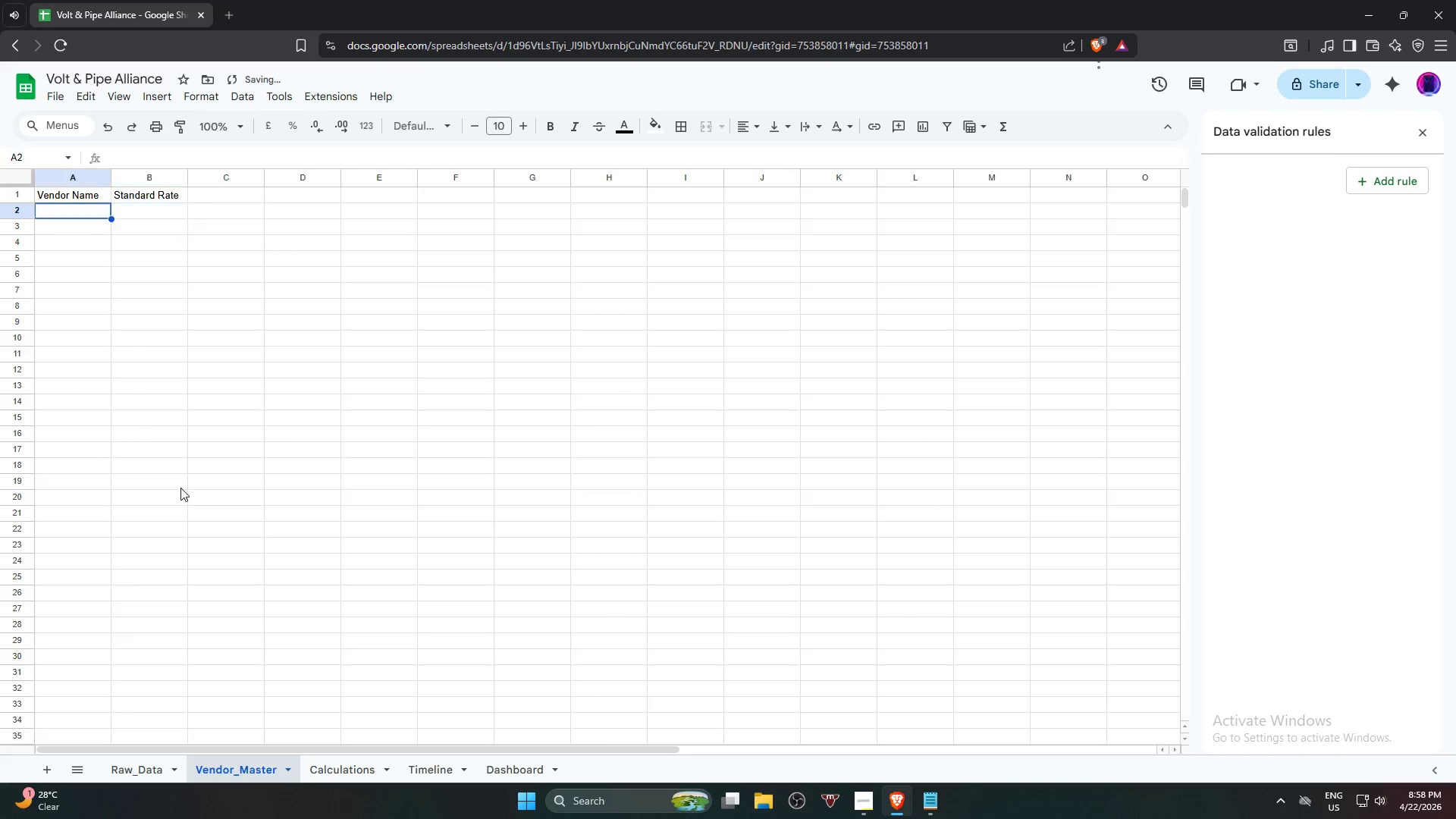 
key(ArrowLeft)
 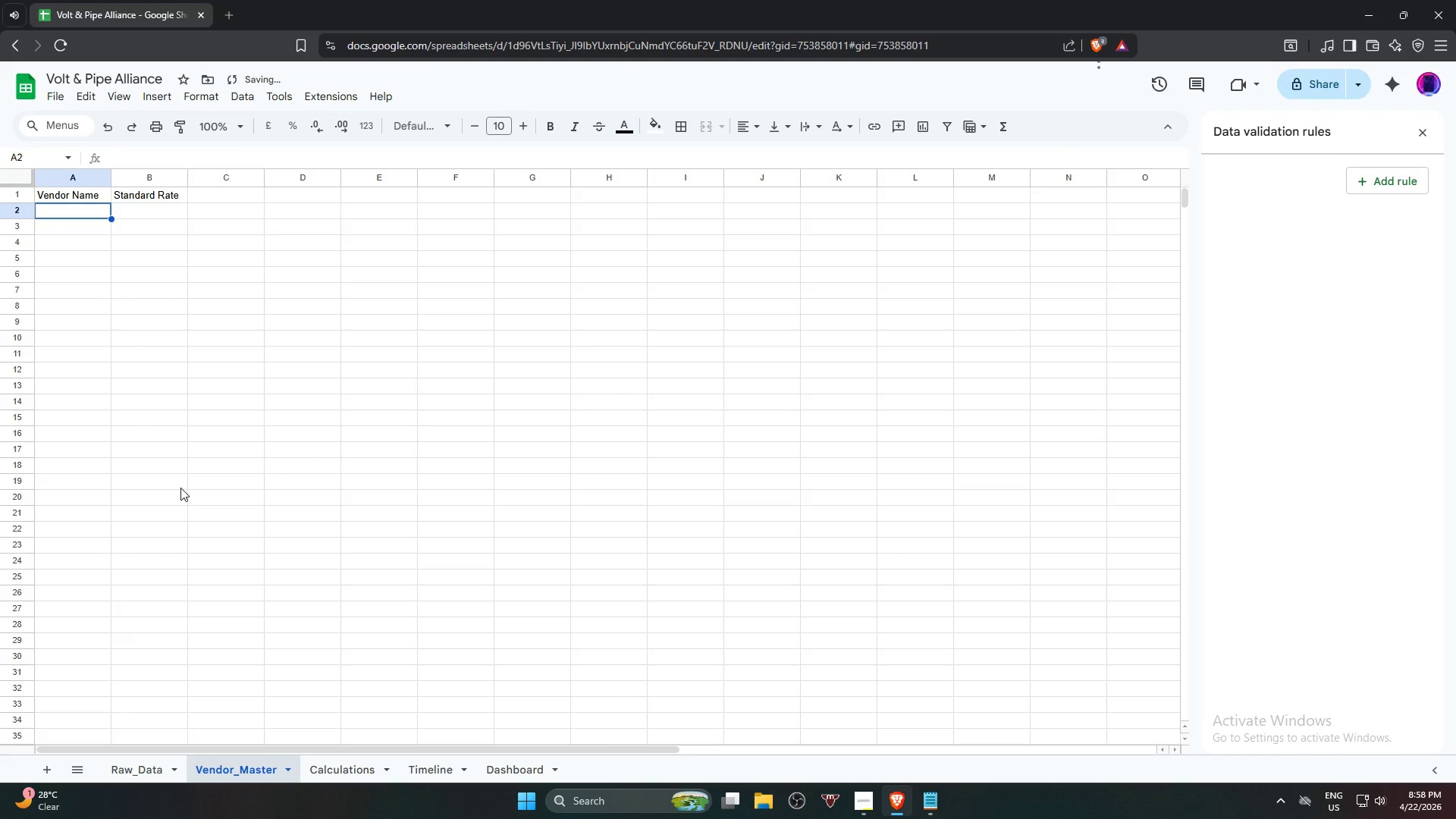 
type(Sparky Supply)
 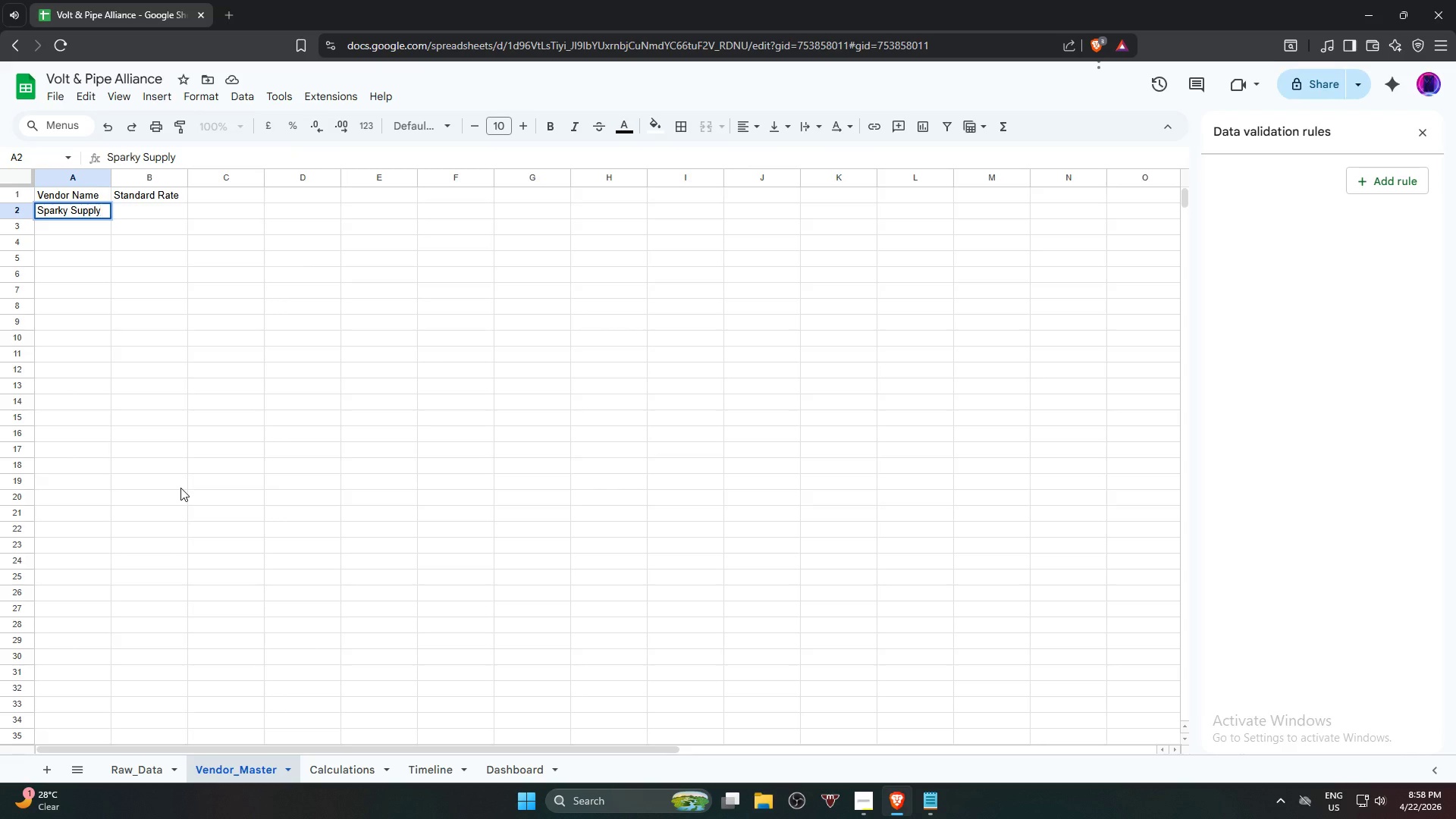 
key(ArrowDown)
 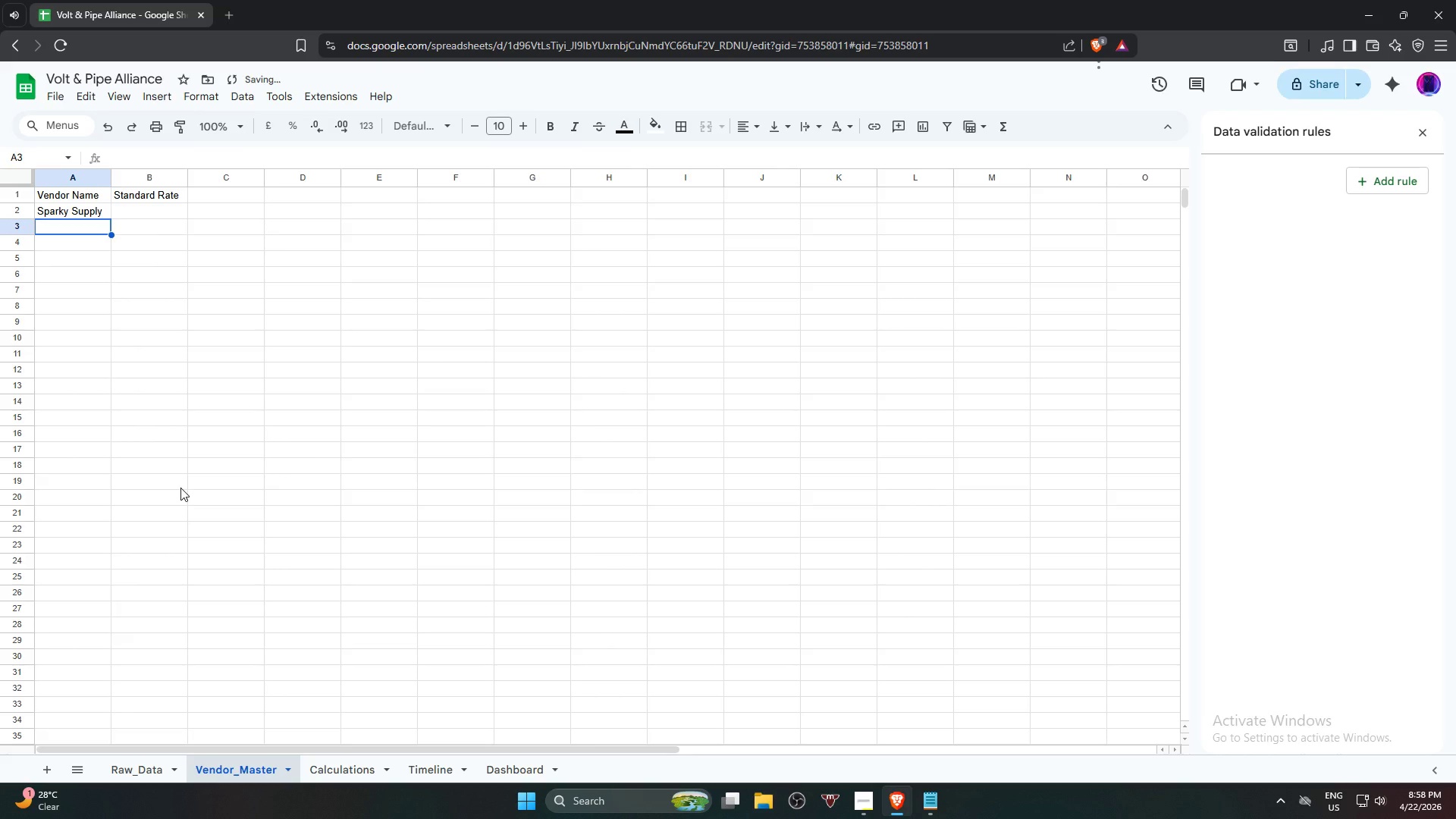 
type(Indist)
key(Backspace)
key(Backspace)
key(Backspace)
type(ustrial Rental Co)
 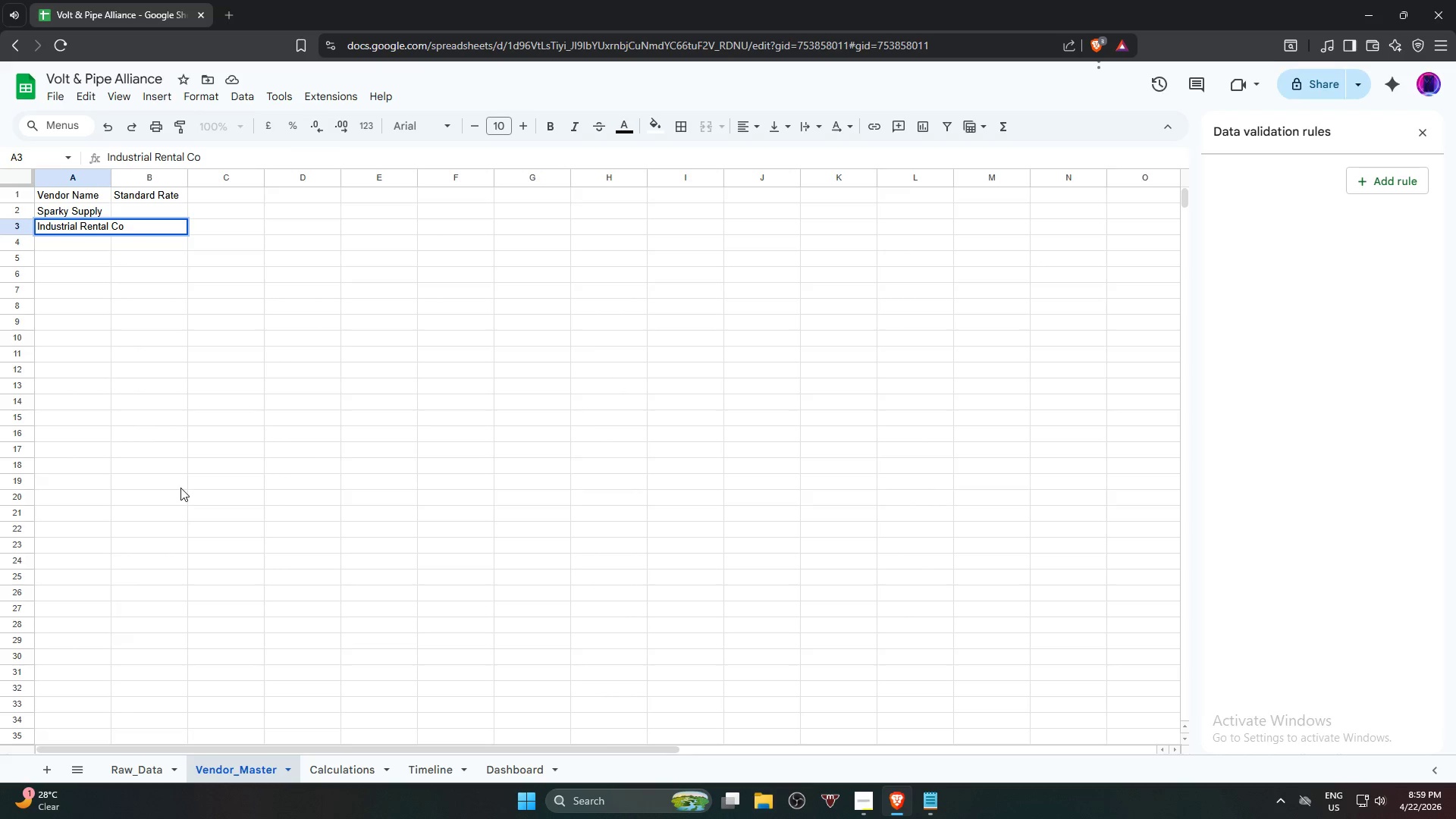 
key(ArrowDown)
 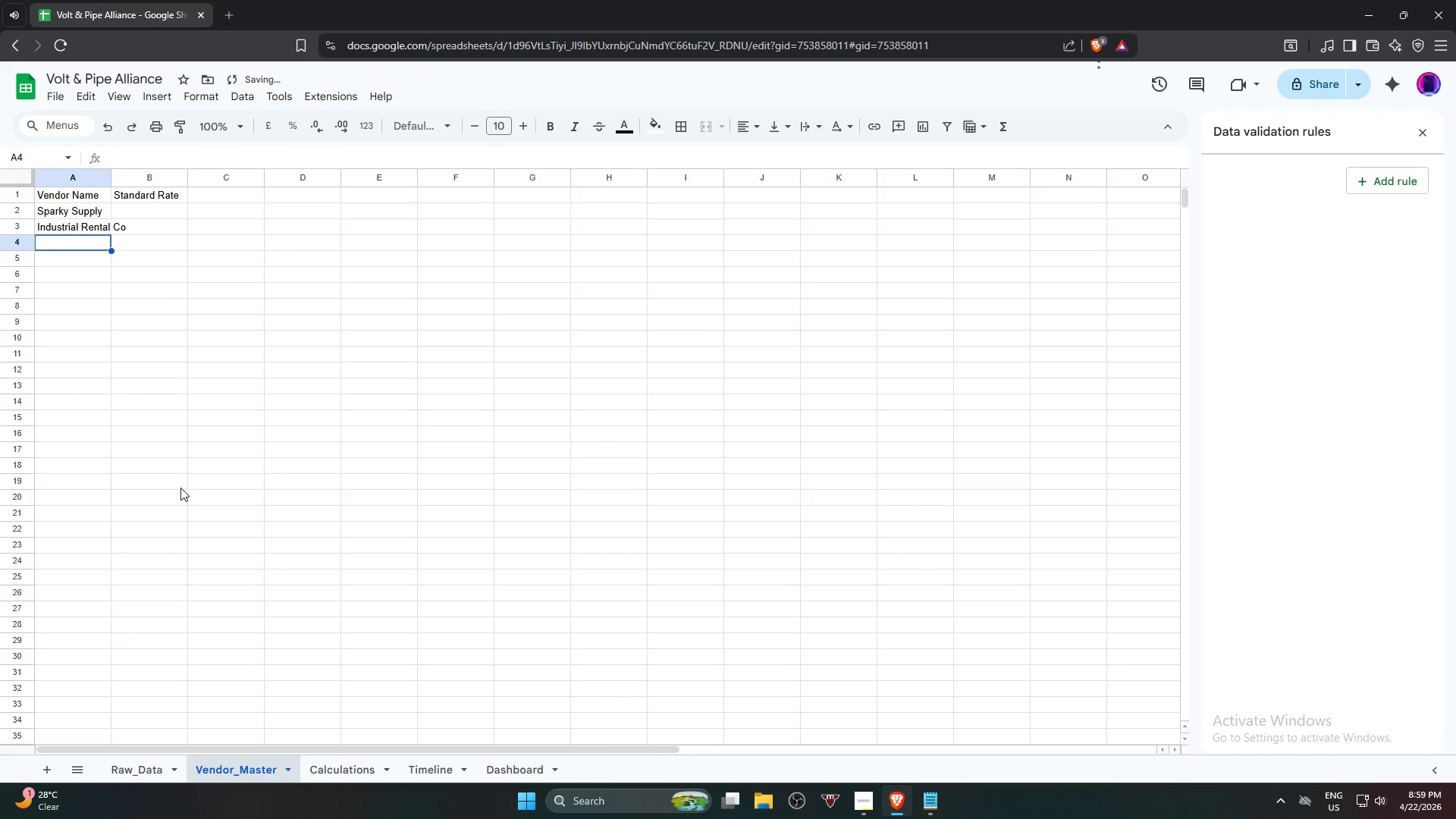 
type(Copper Kings)
 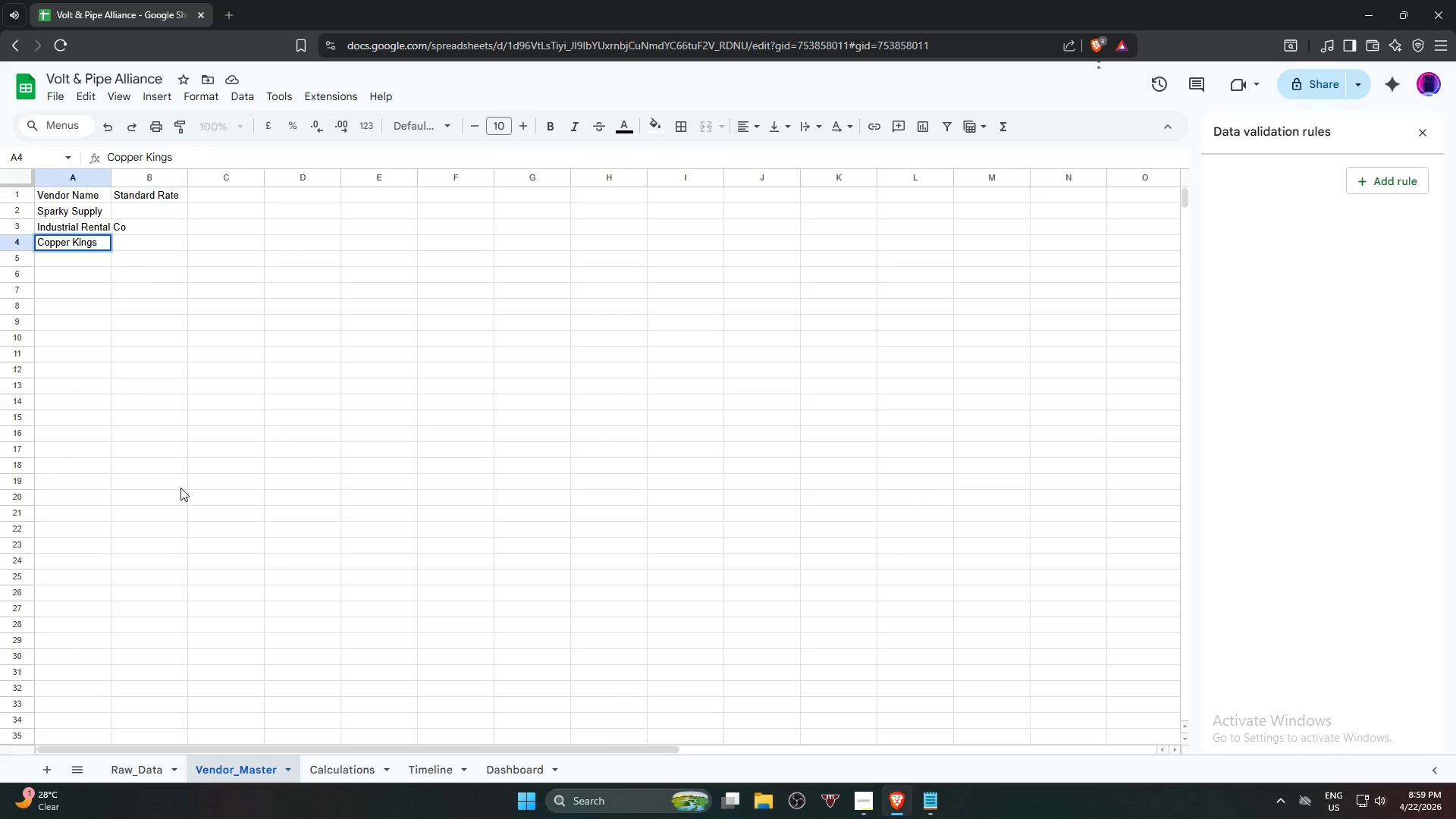 
key(ArrowDown)
 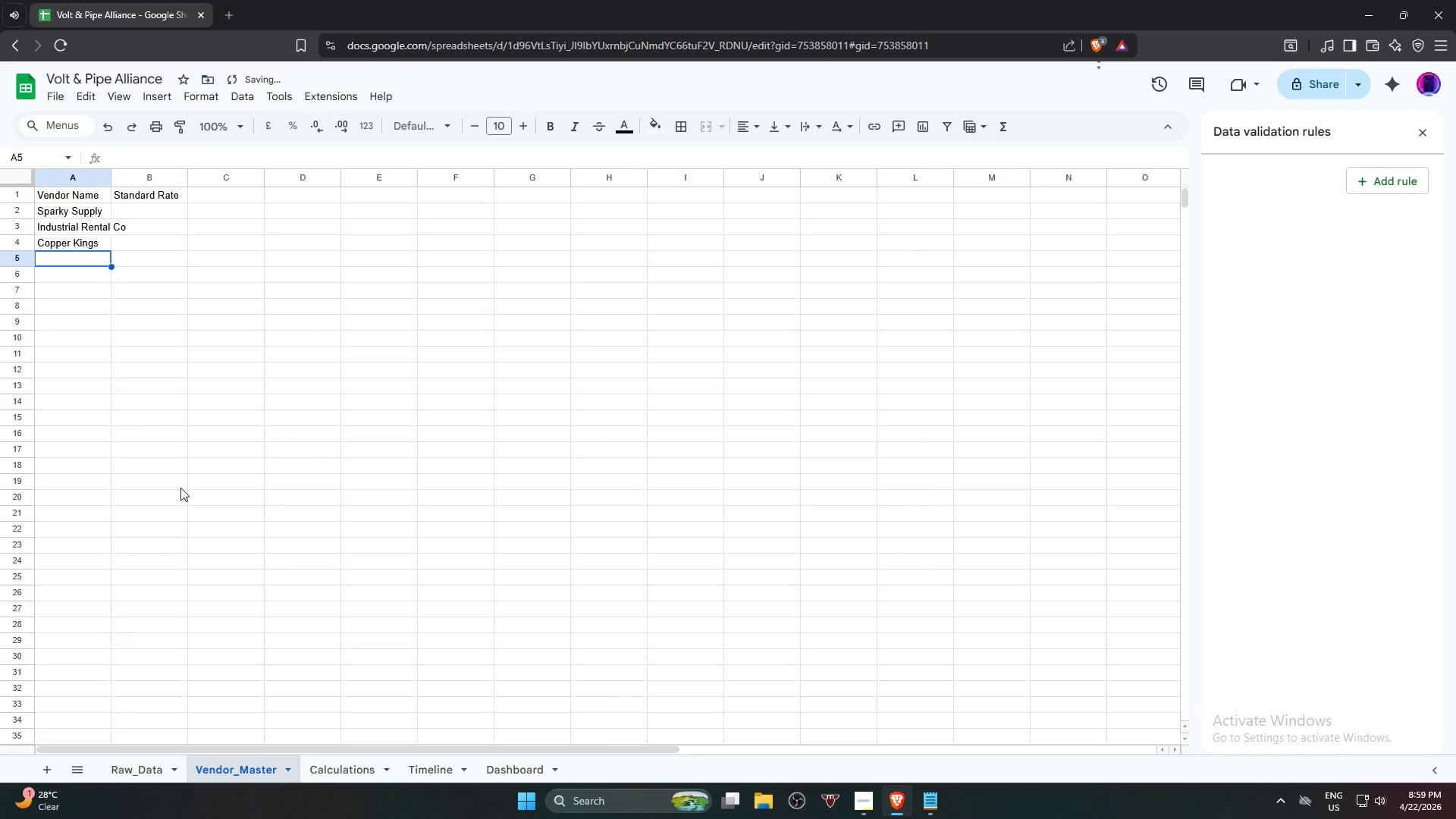 
type(Hv)
key(Backspace)
type(VAC Direct)
 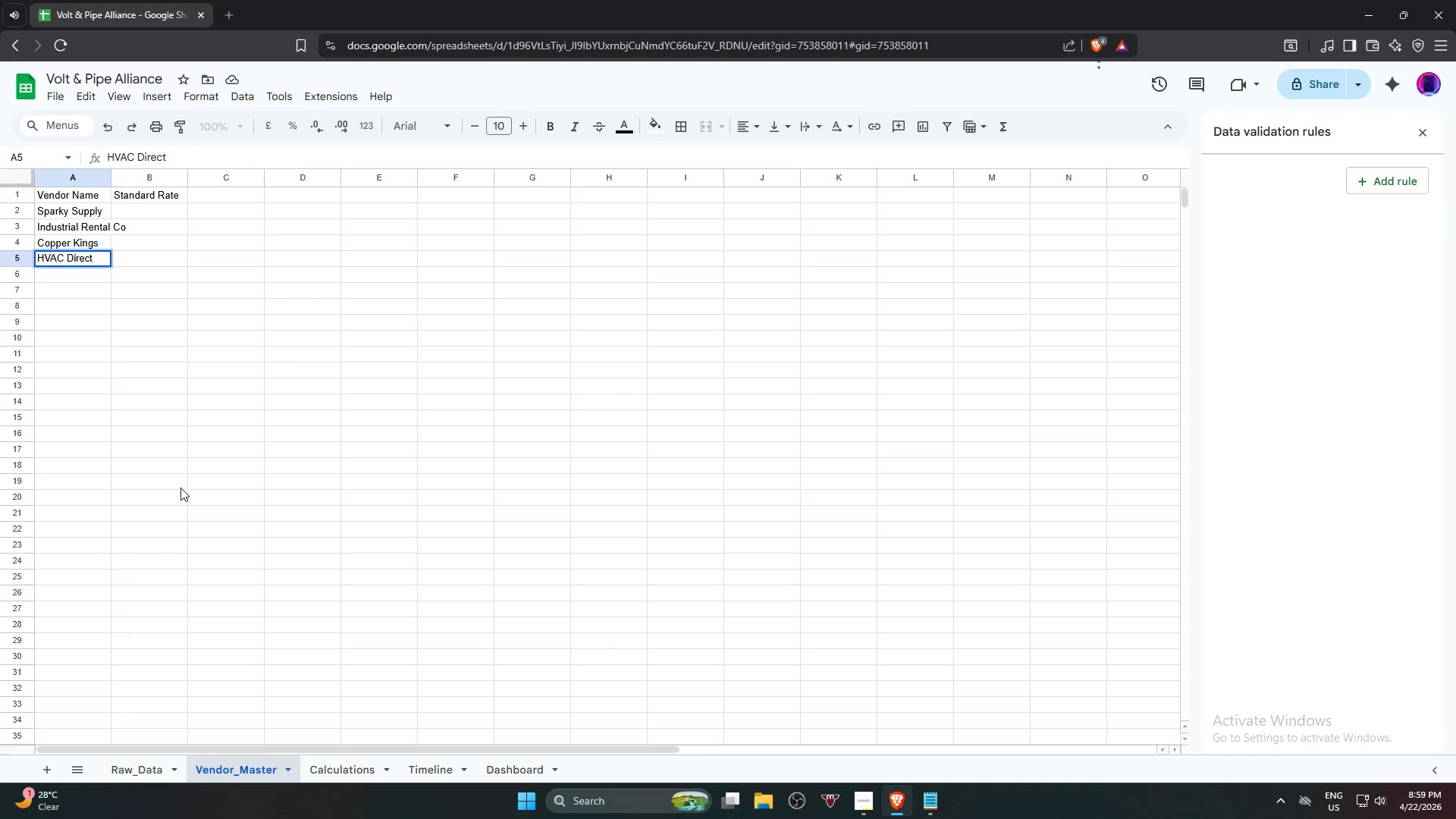 
key(ArrowDown)
 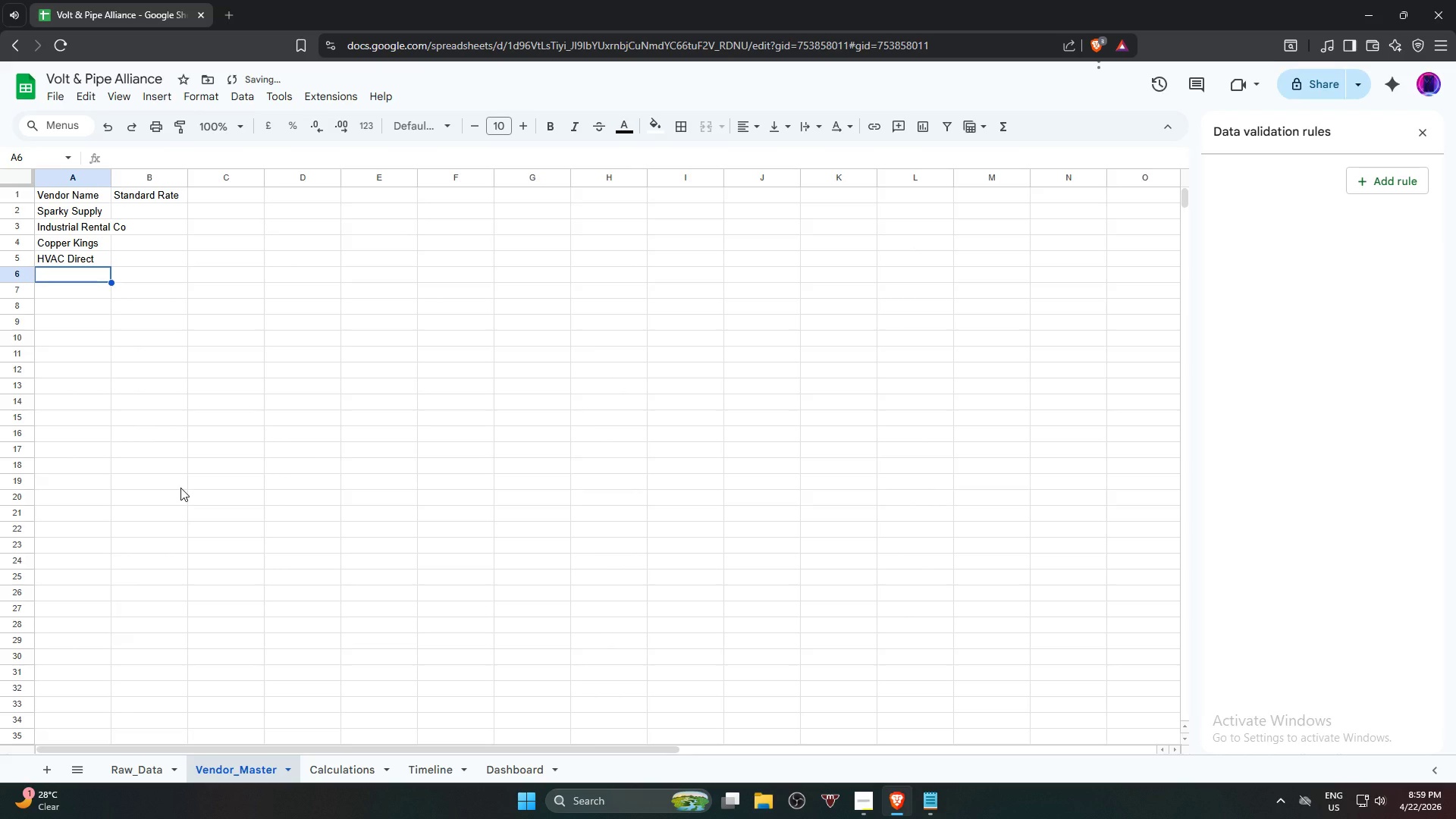 
type(Tool Time Rentals)
 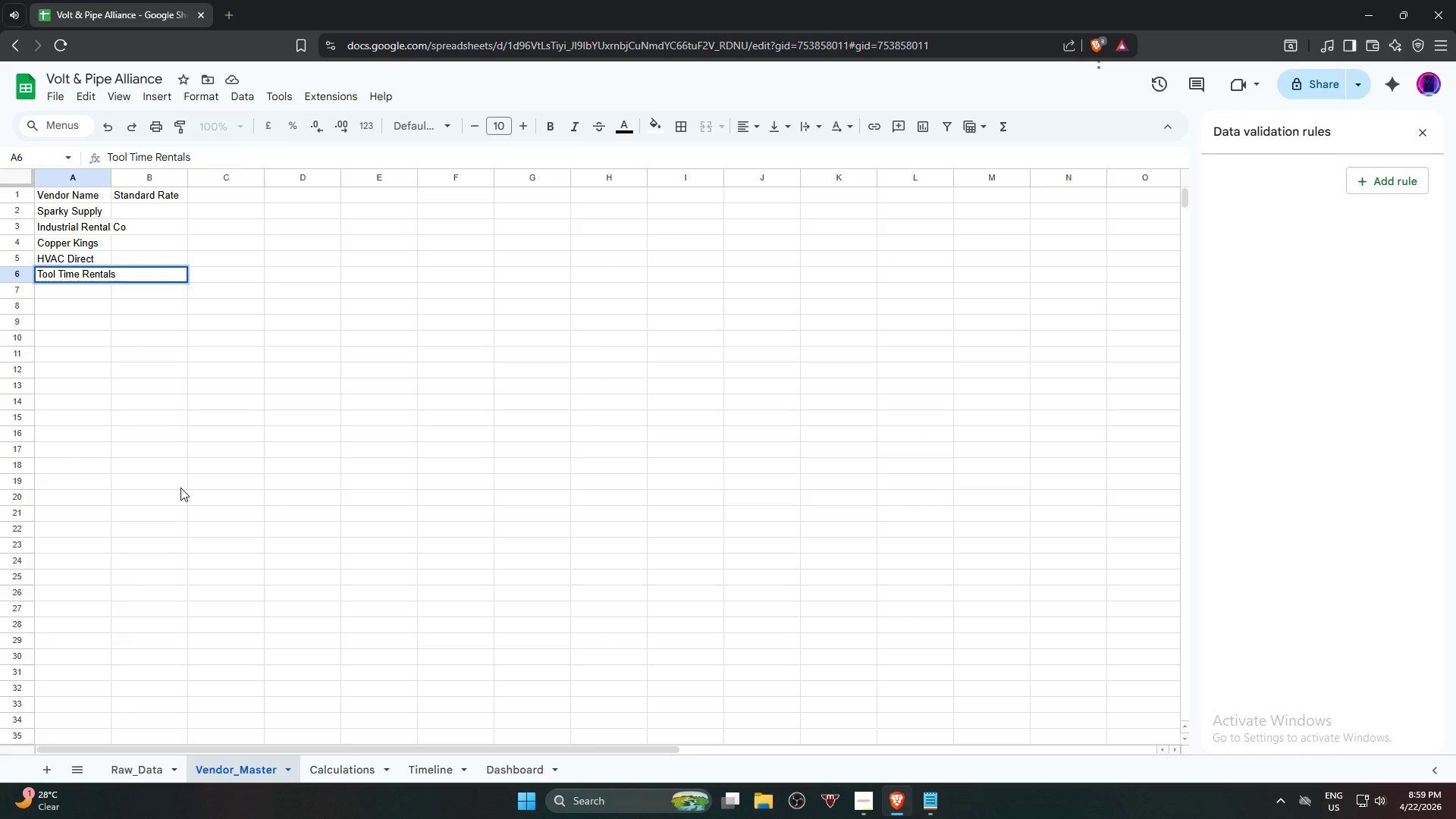 
key(ArrowDown)
 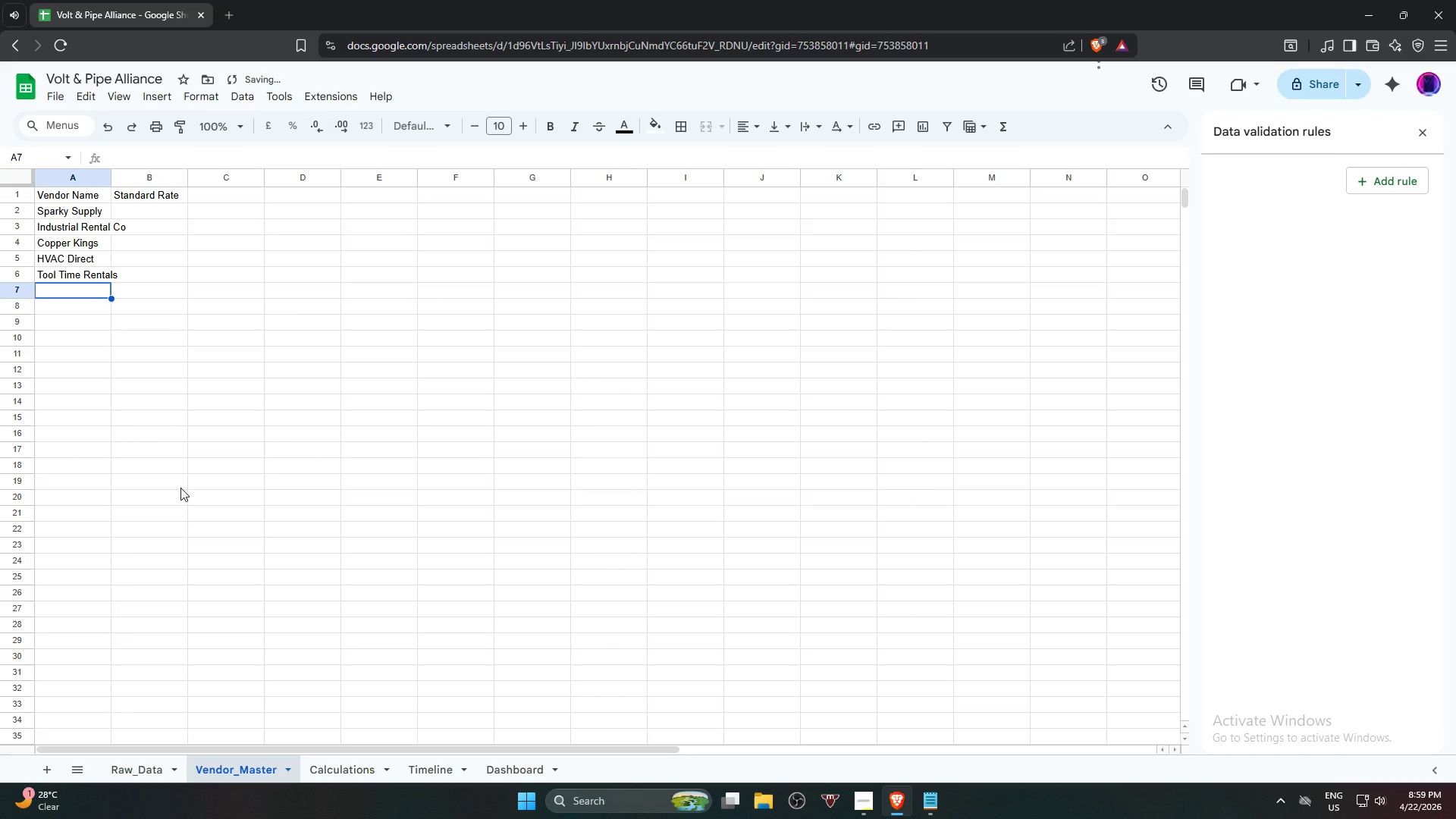 
type(Heavy Lift Logistics)
 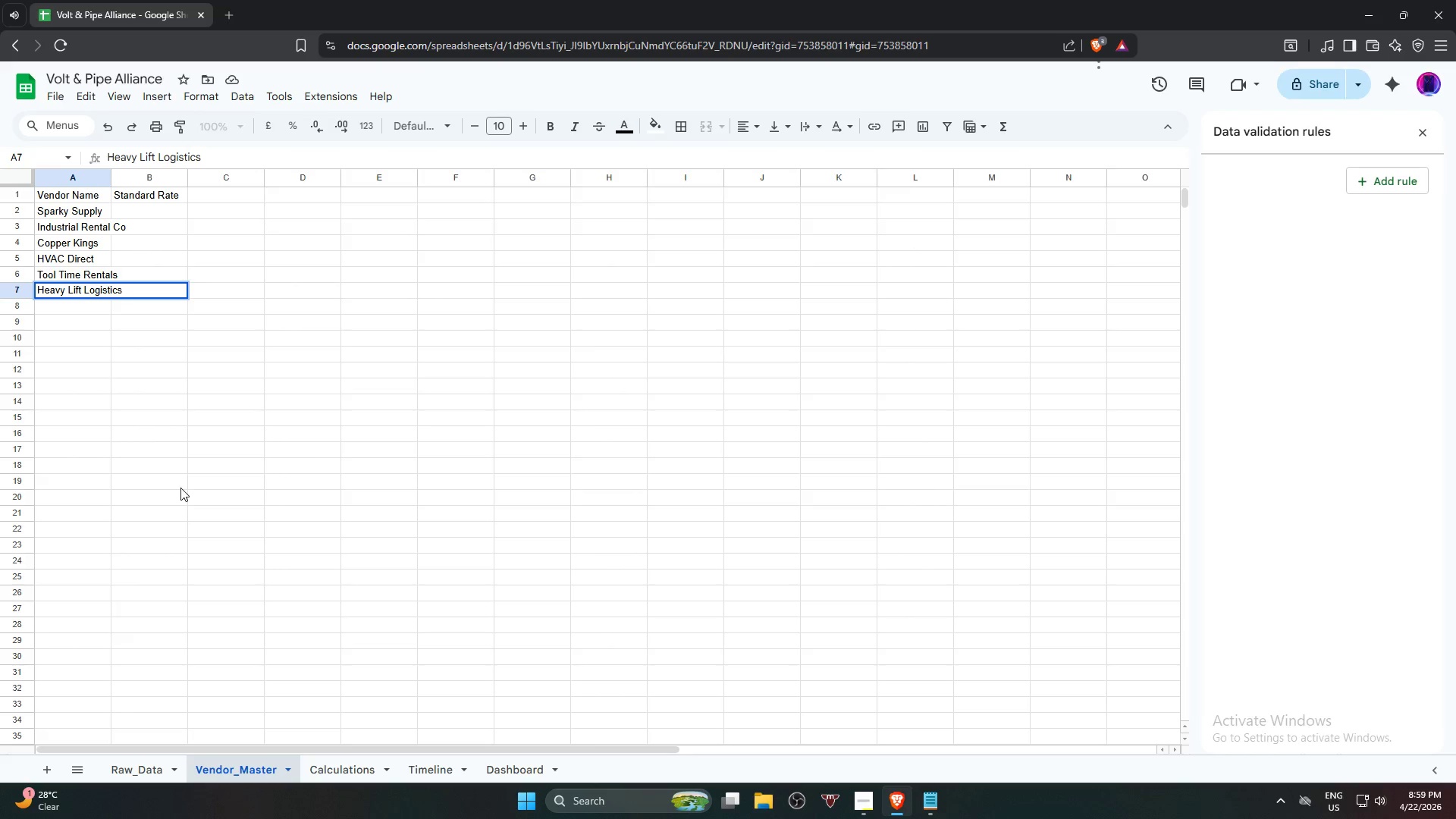 
key(ArrowDown)
 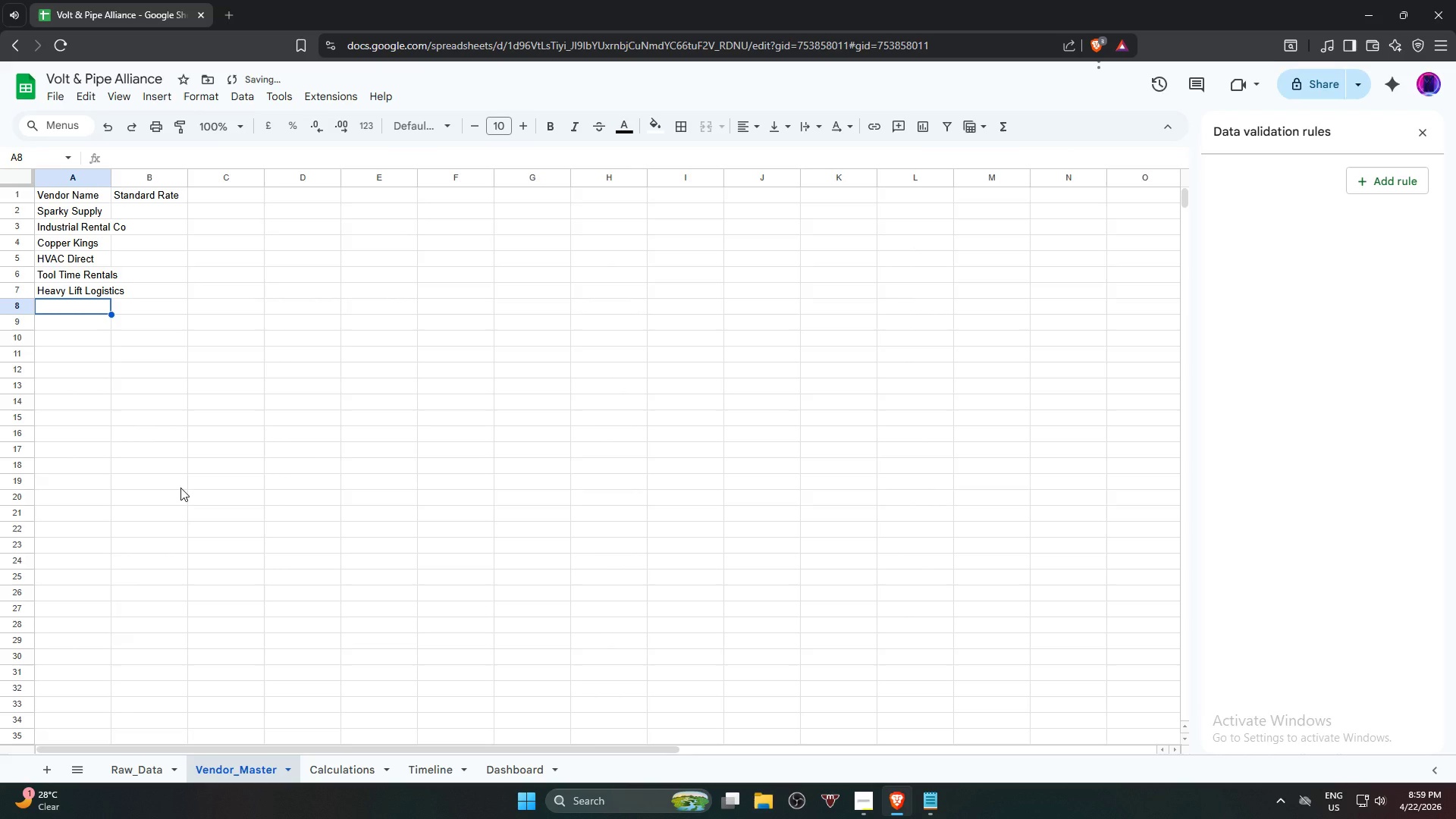 
type(MegaTent & Event)
 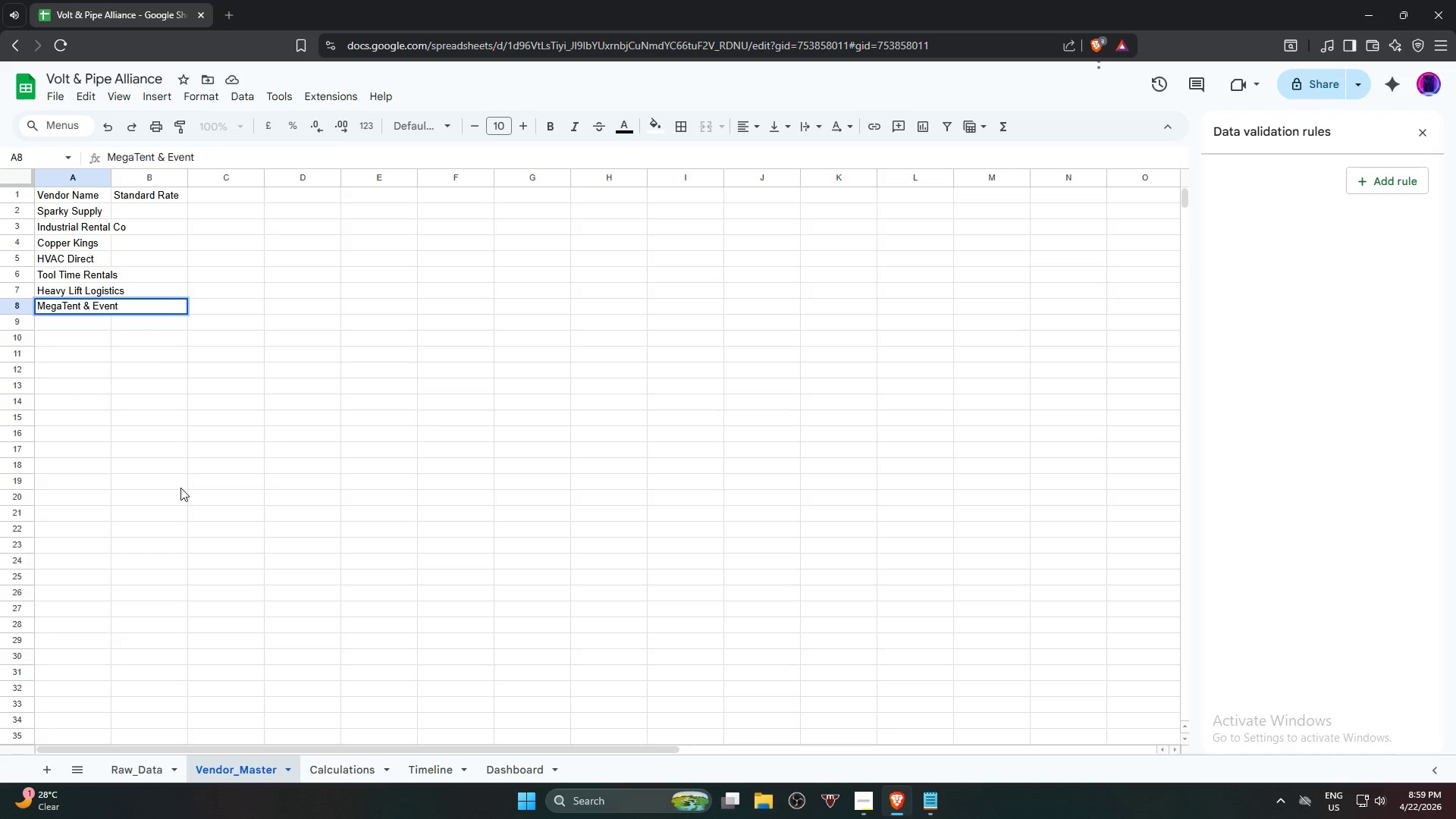 
key(ArrowDown)
 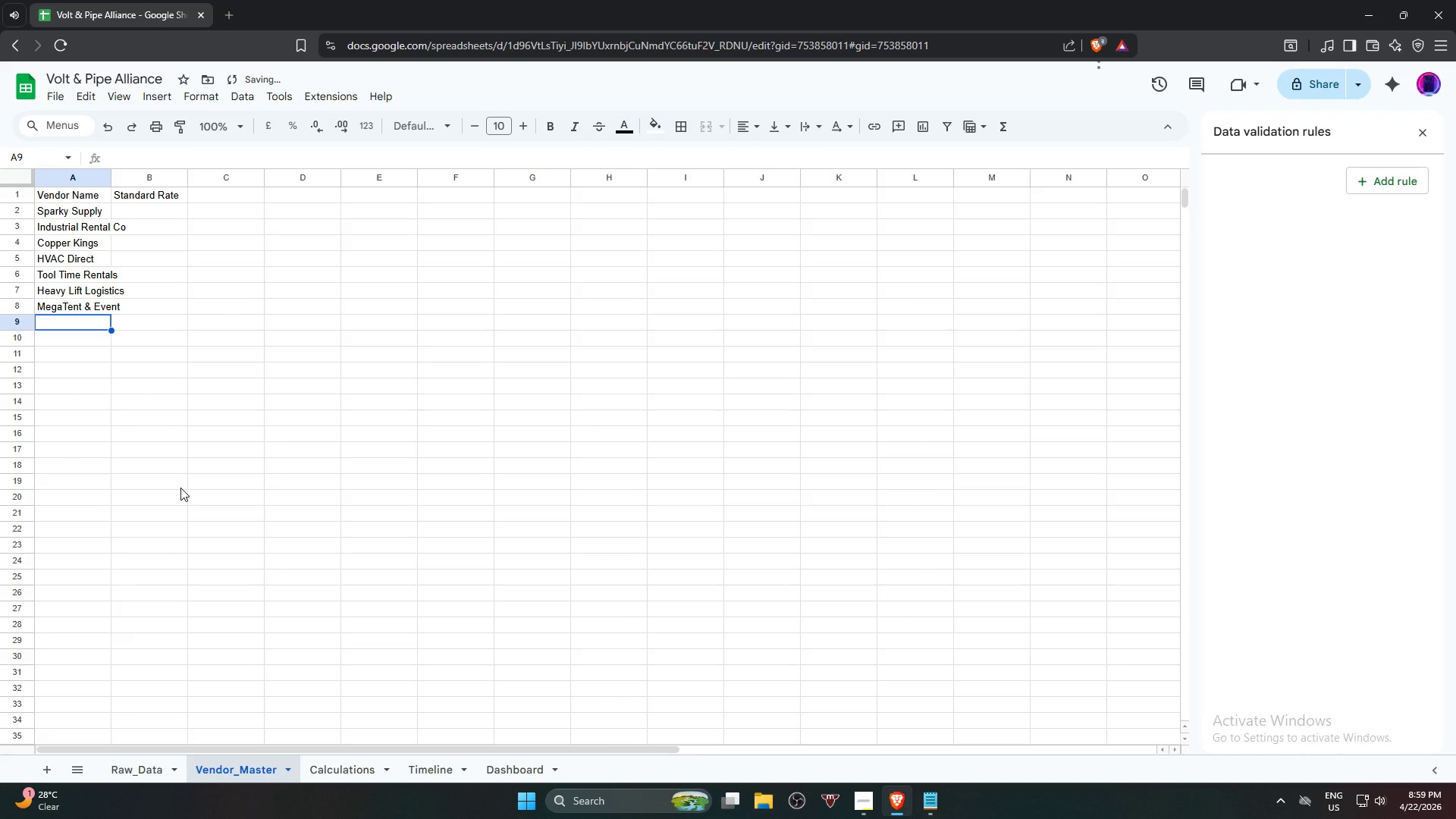 
type(Rapid Sigh)
key(Backspace)
type(ns )
key(Backspace)
type(&)
key(Backspace)
type( & Vinu)
key(Backspace)
type(yly)
 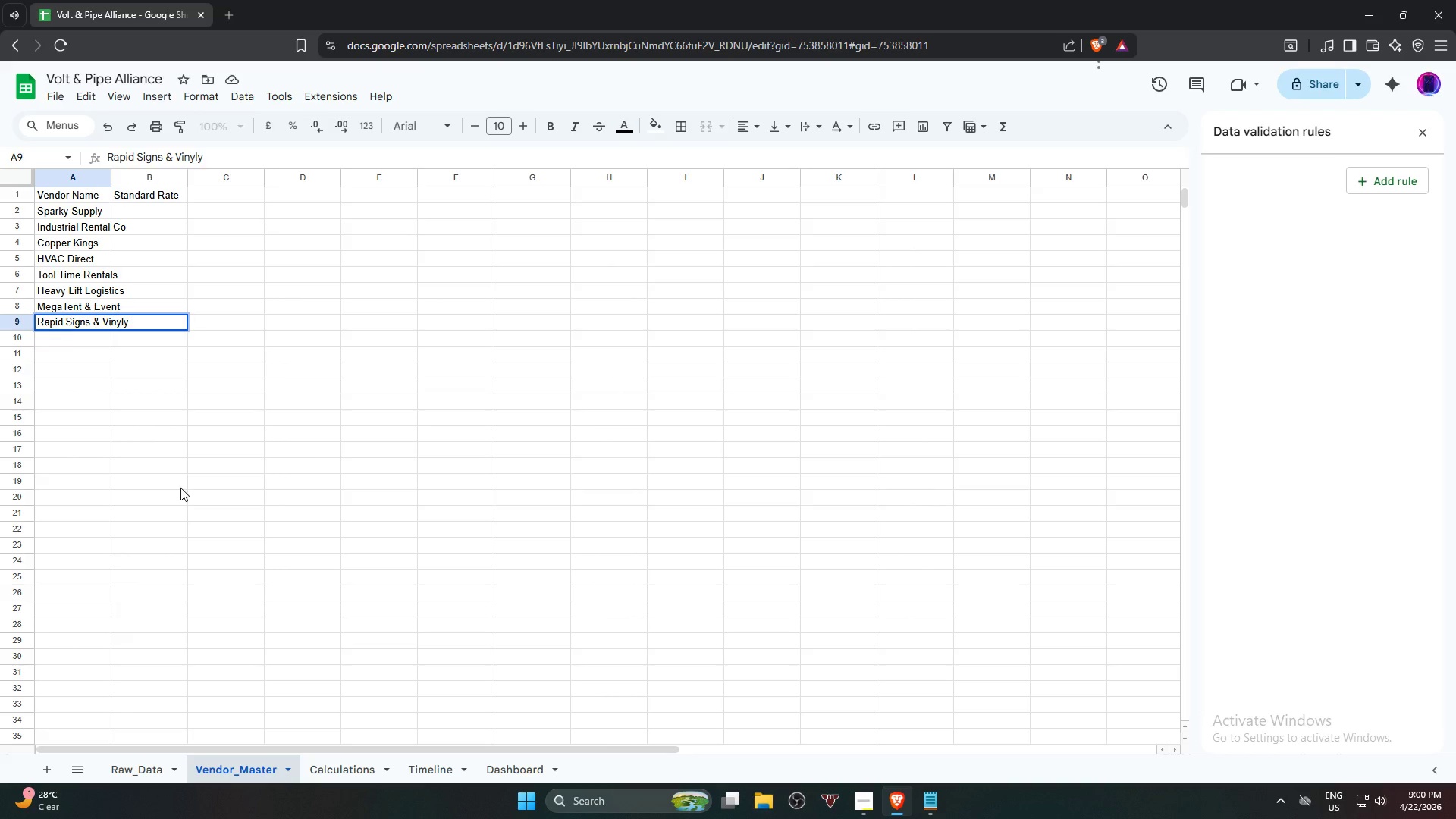 
 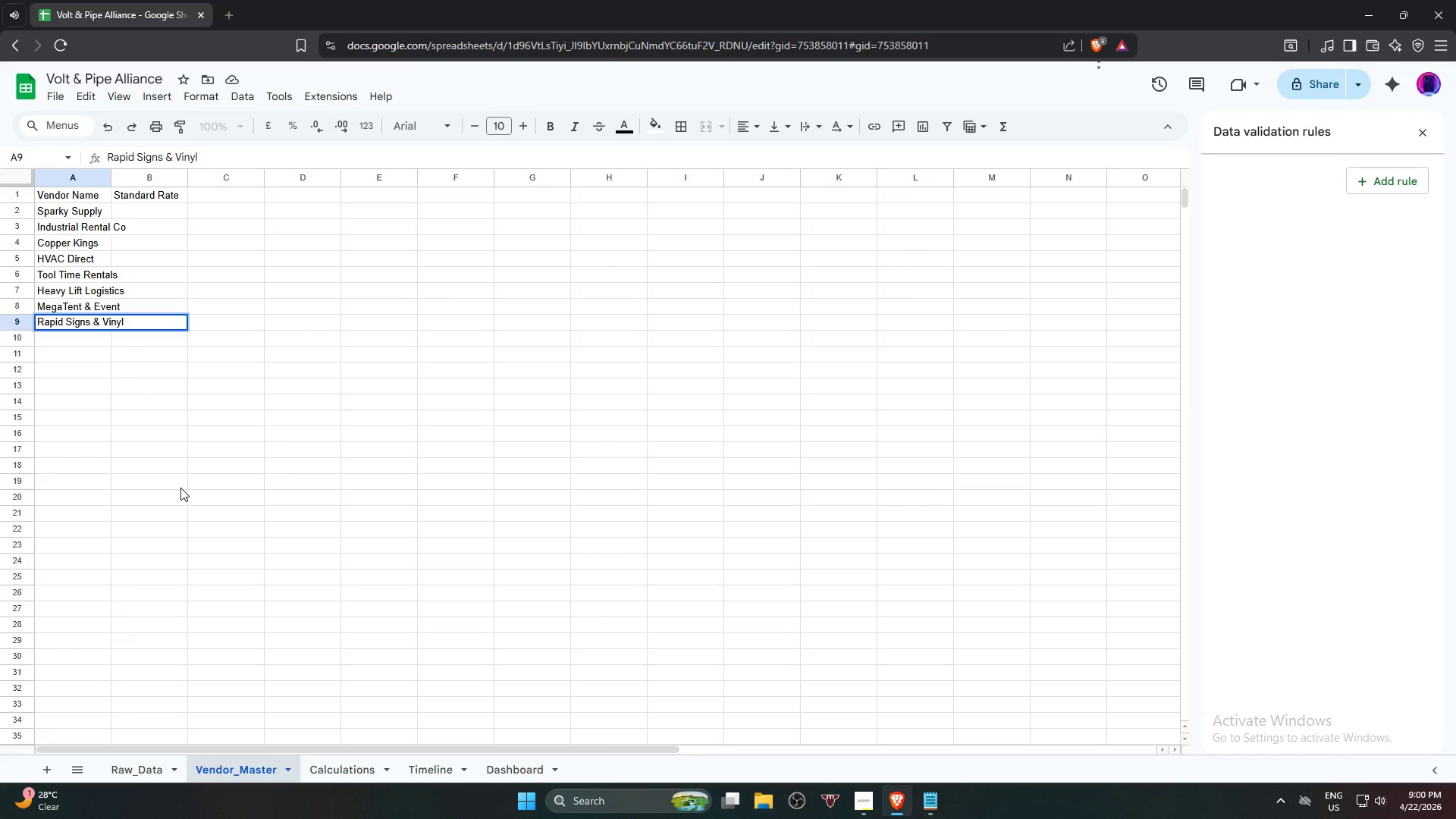 
key(ArrowDown)
 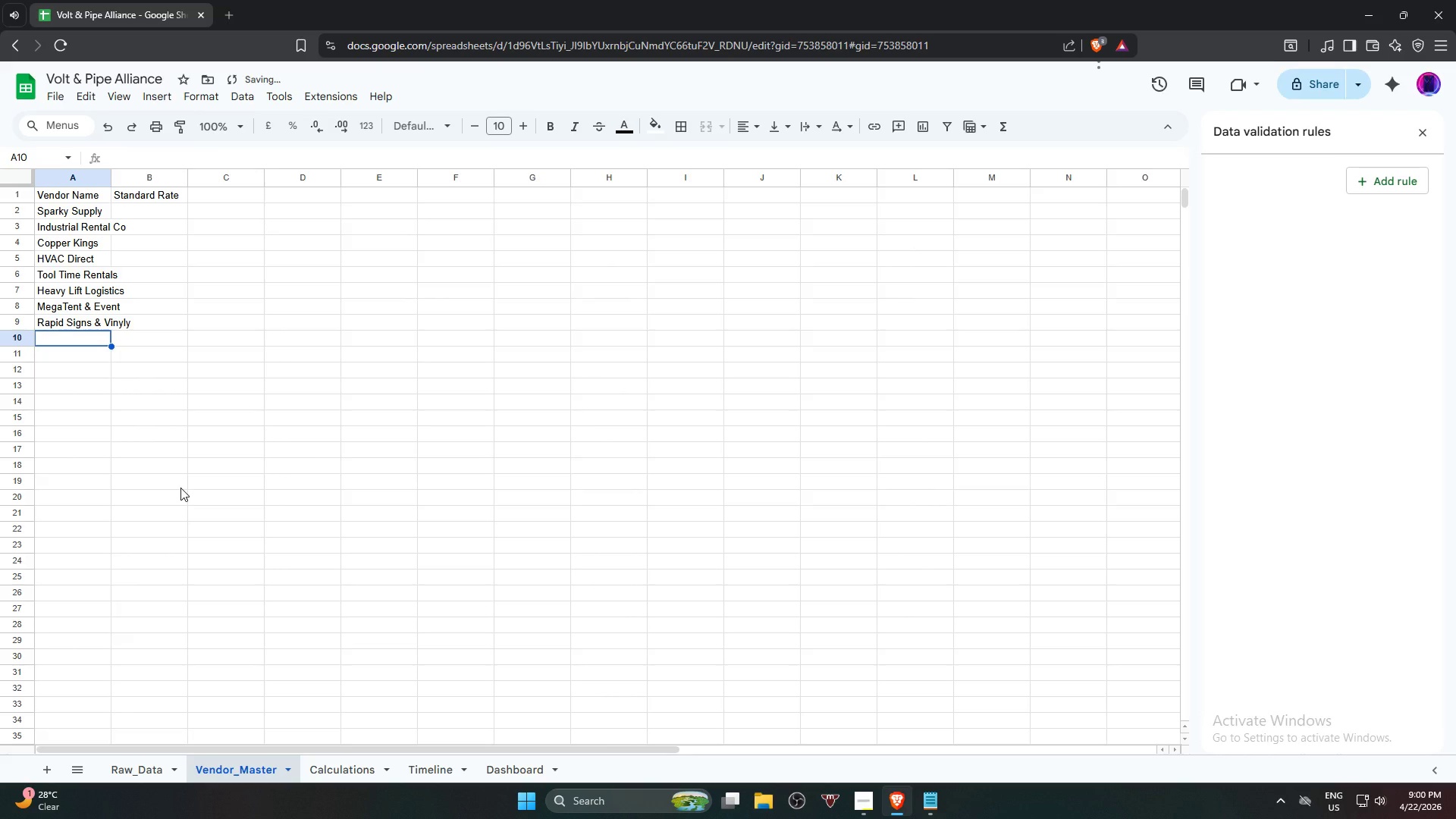 
type(Prime Power Gen)
 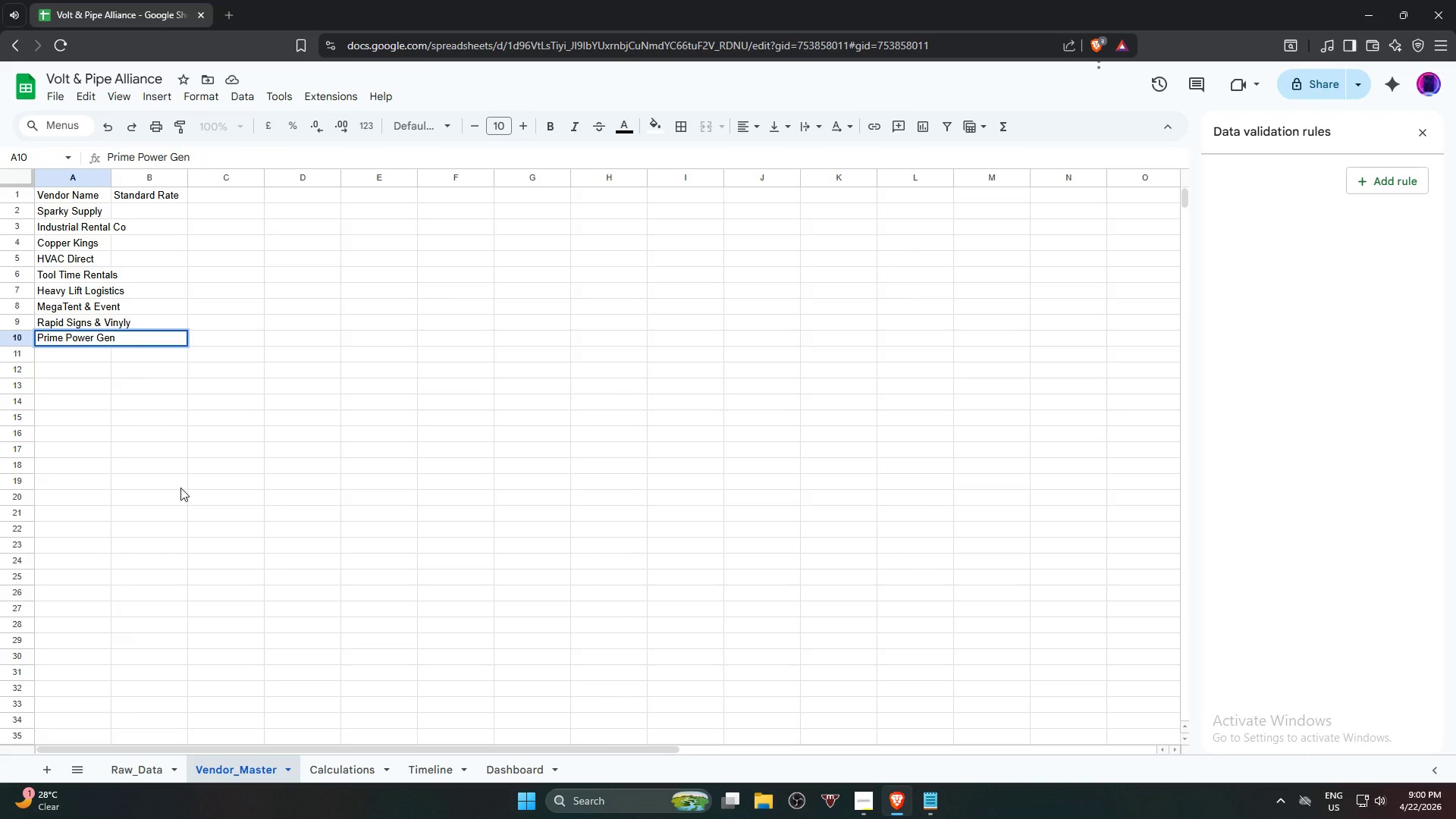 
key(ArrowDown)
 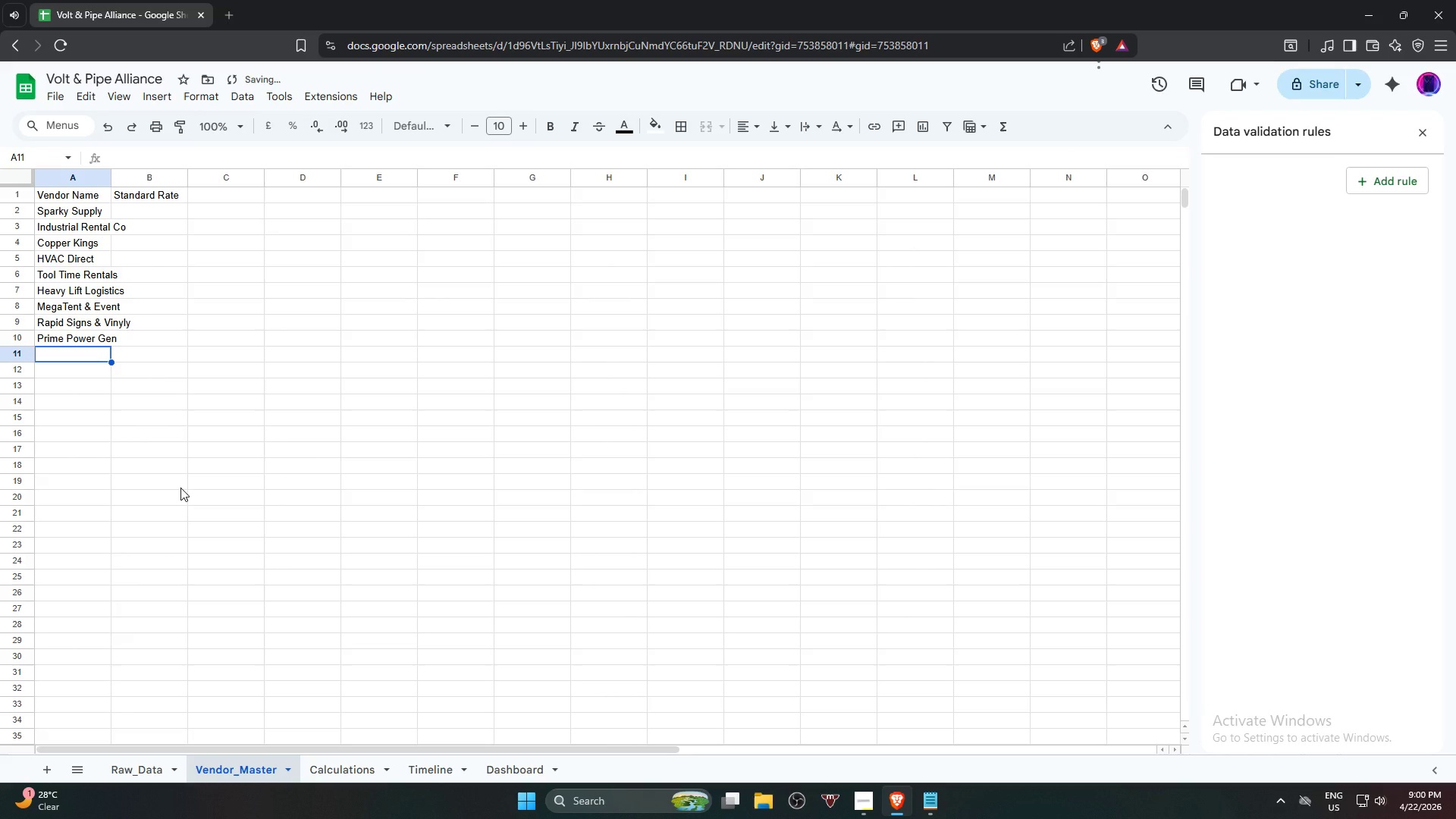 
type(Steel Frame Solutions)
 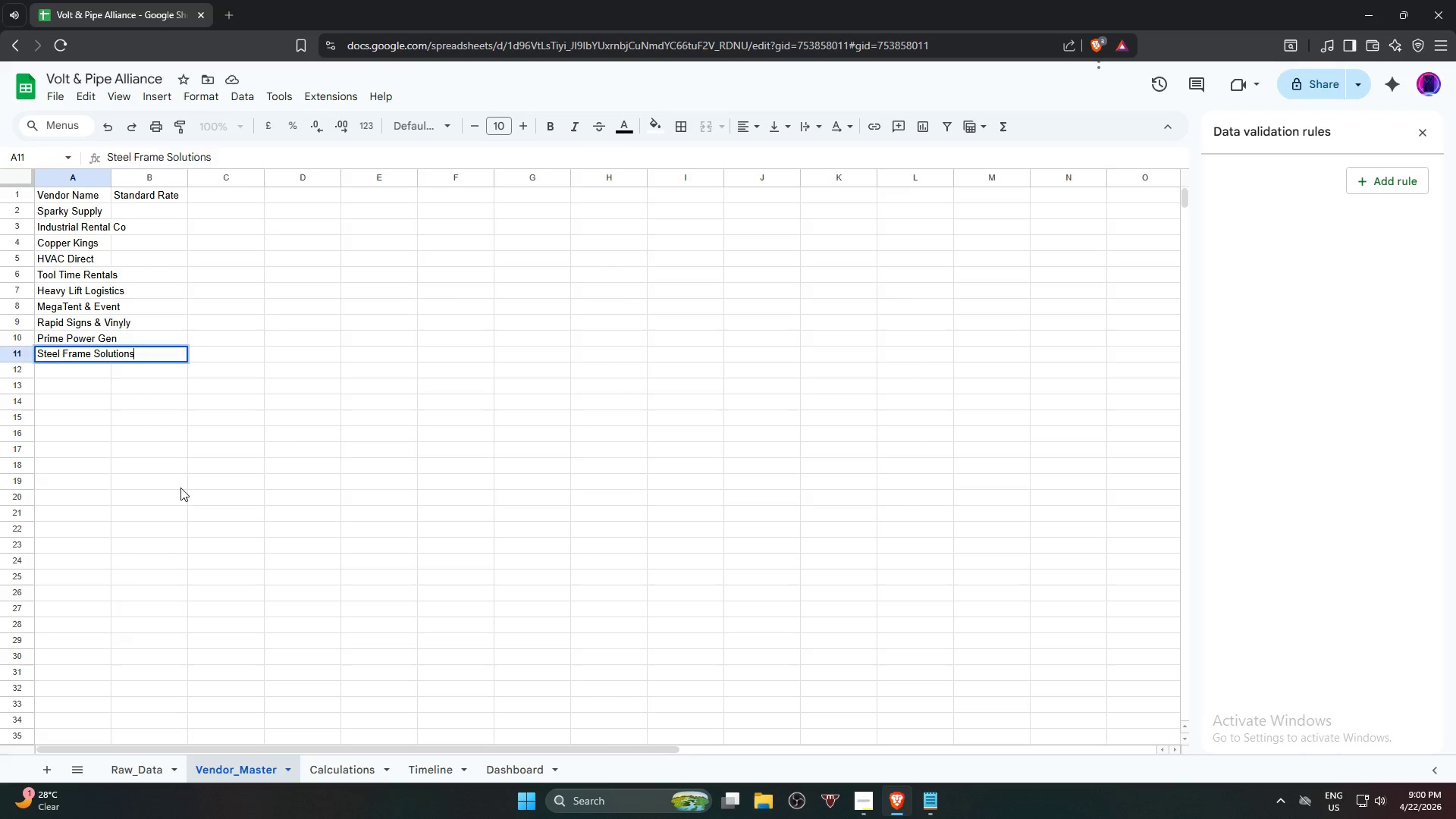 
key(ArrowDown)
 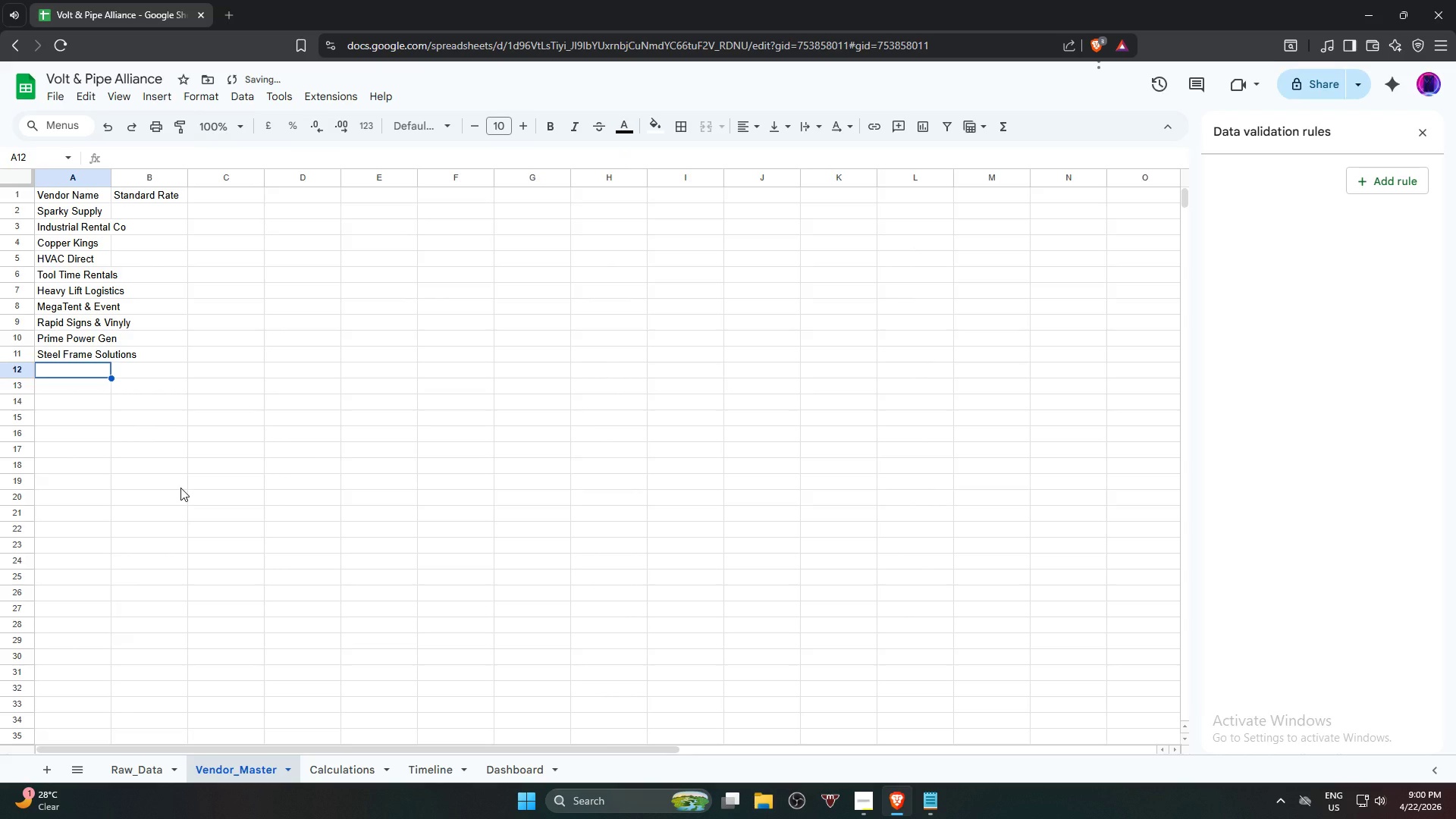 
type(Flow-Rite)
 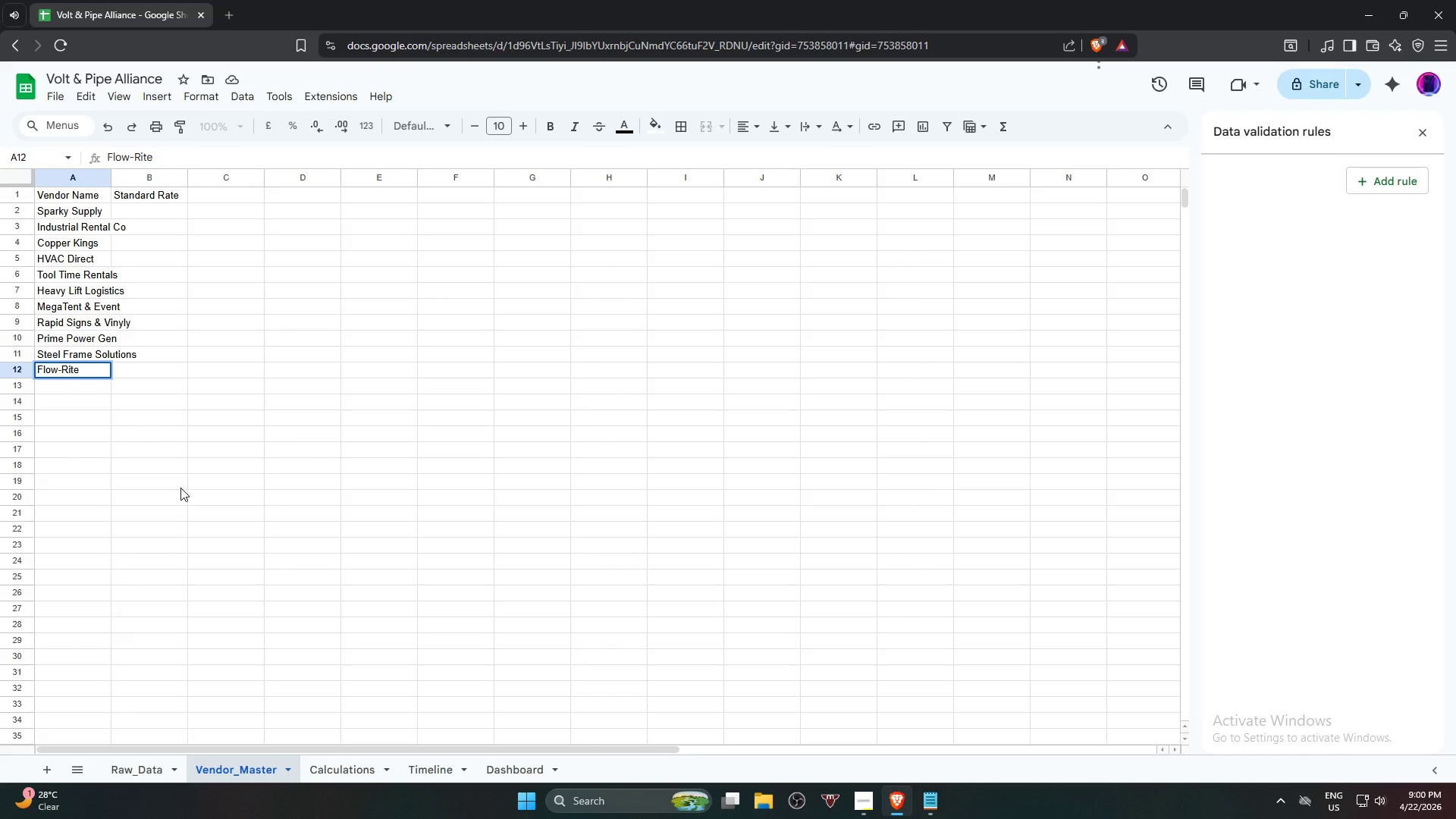 
type( p)
key(Backspace)
type(Plumbing)
 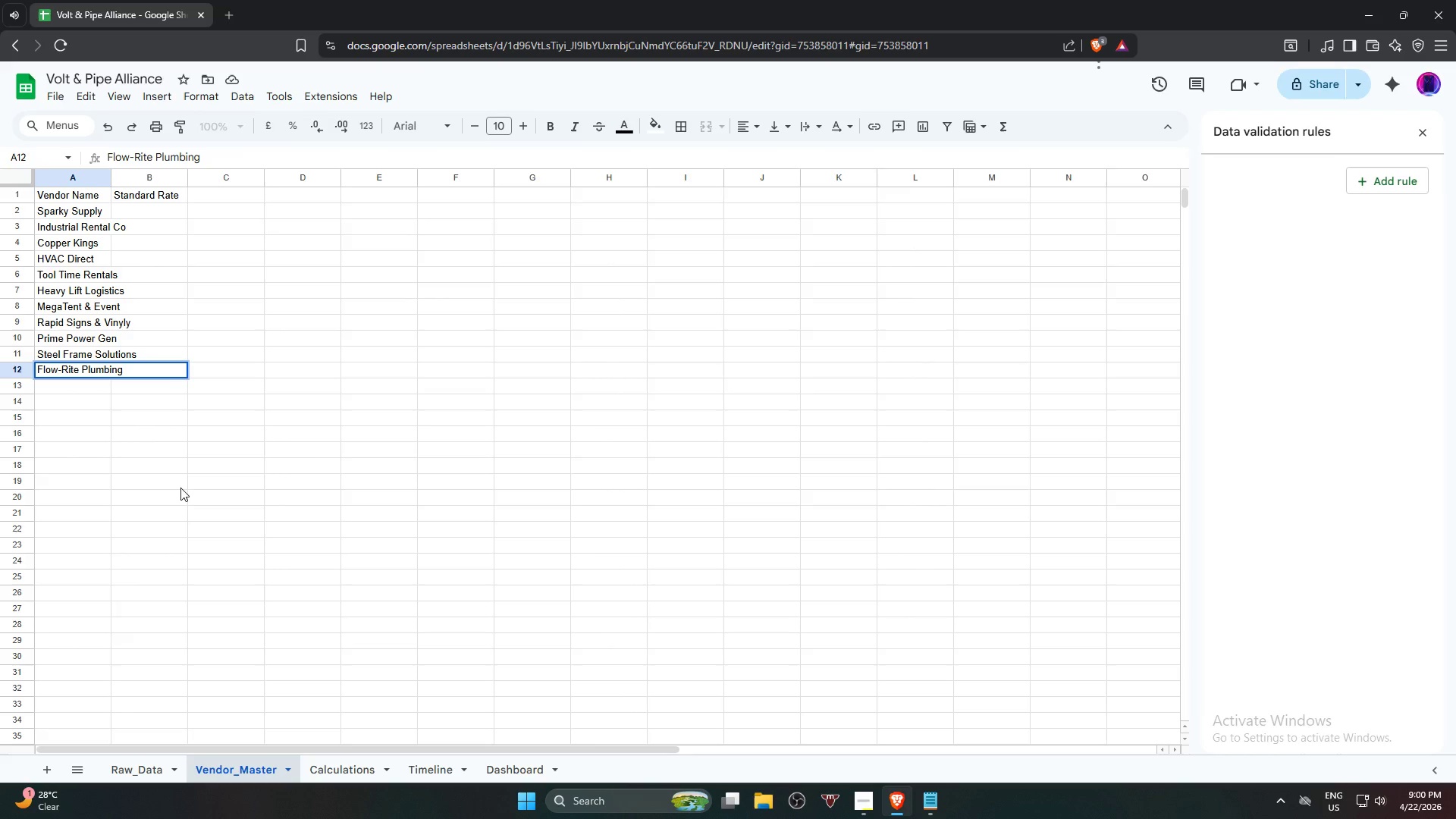 
key(ArrowDown)
 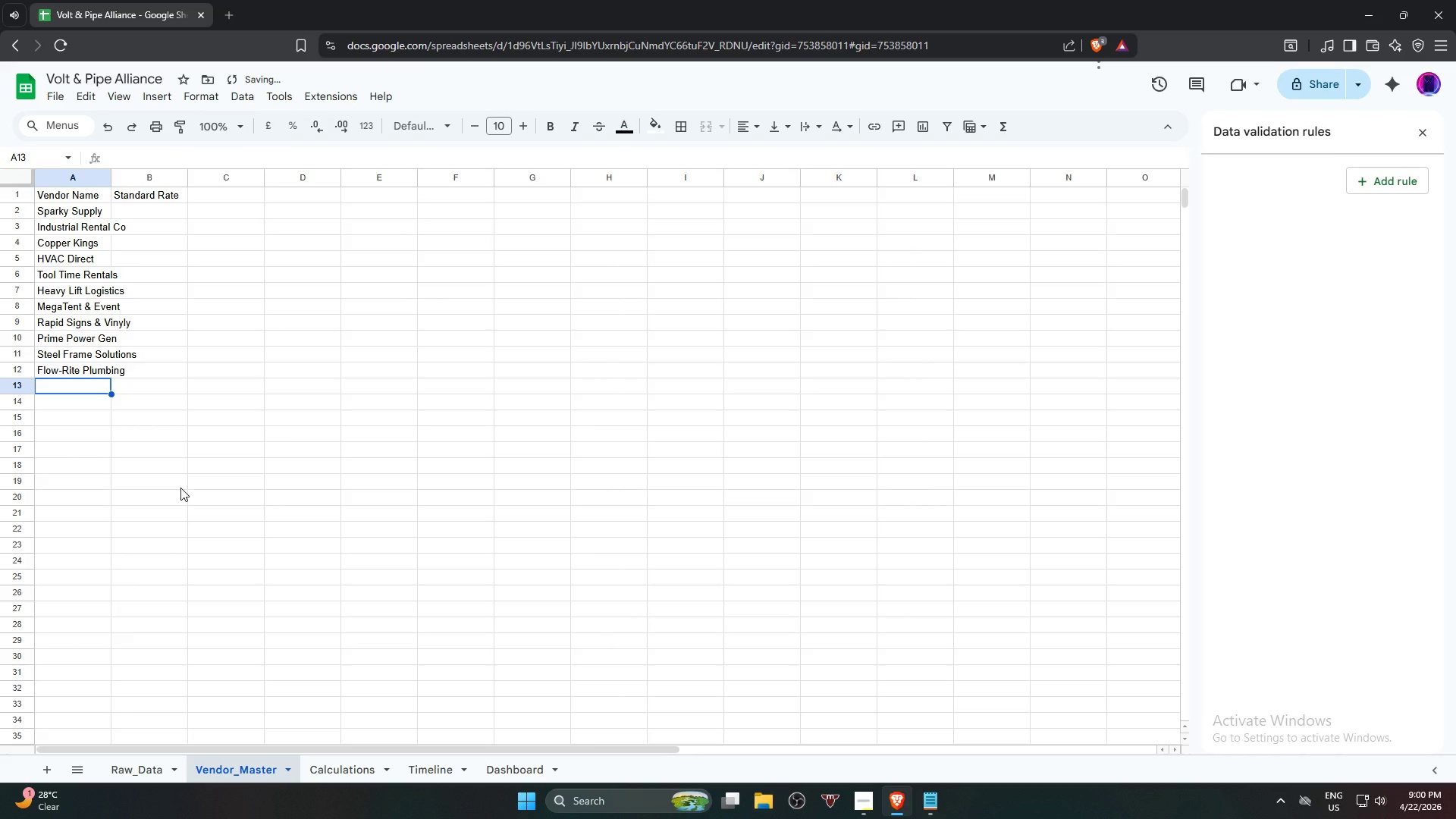 
type(Event Security Inc)
 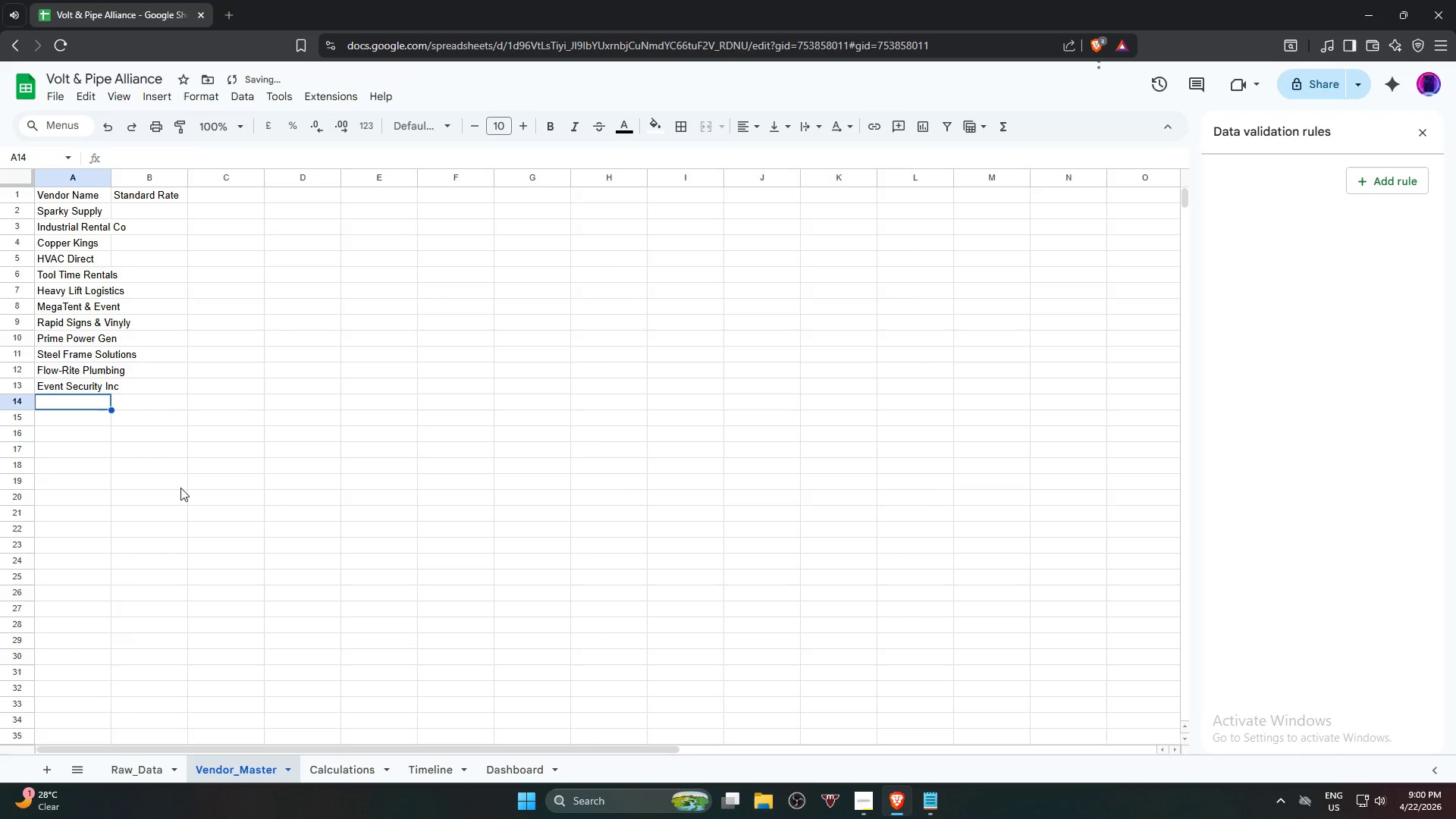 
 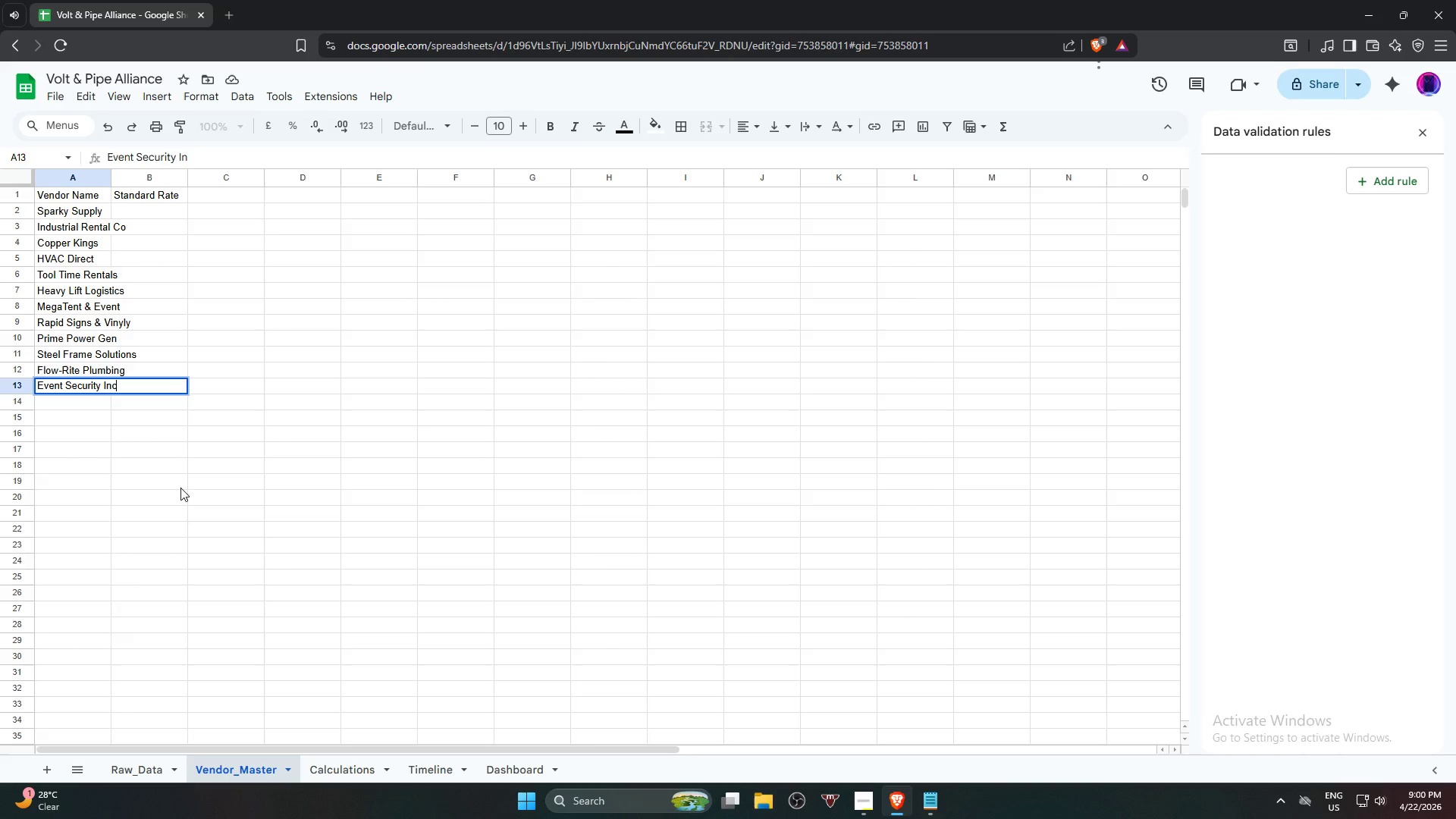 
key(ArrowDown)
 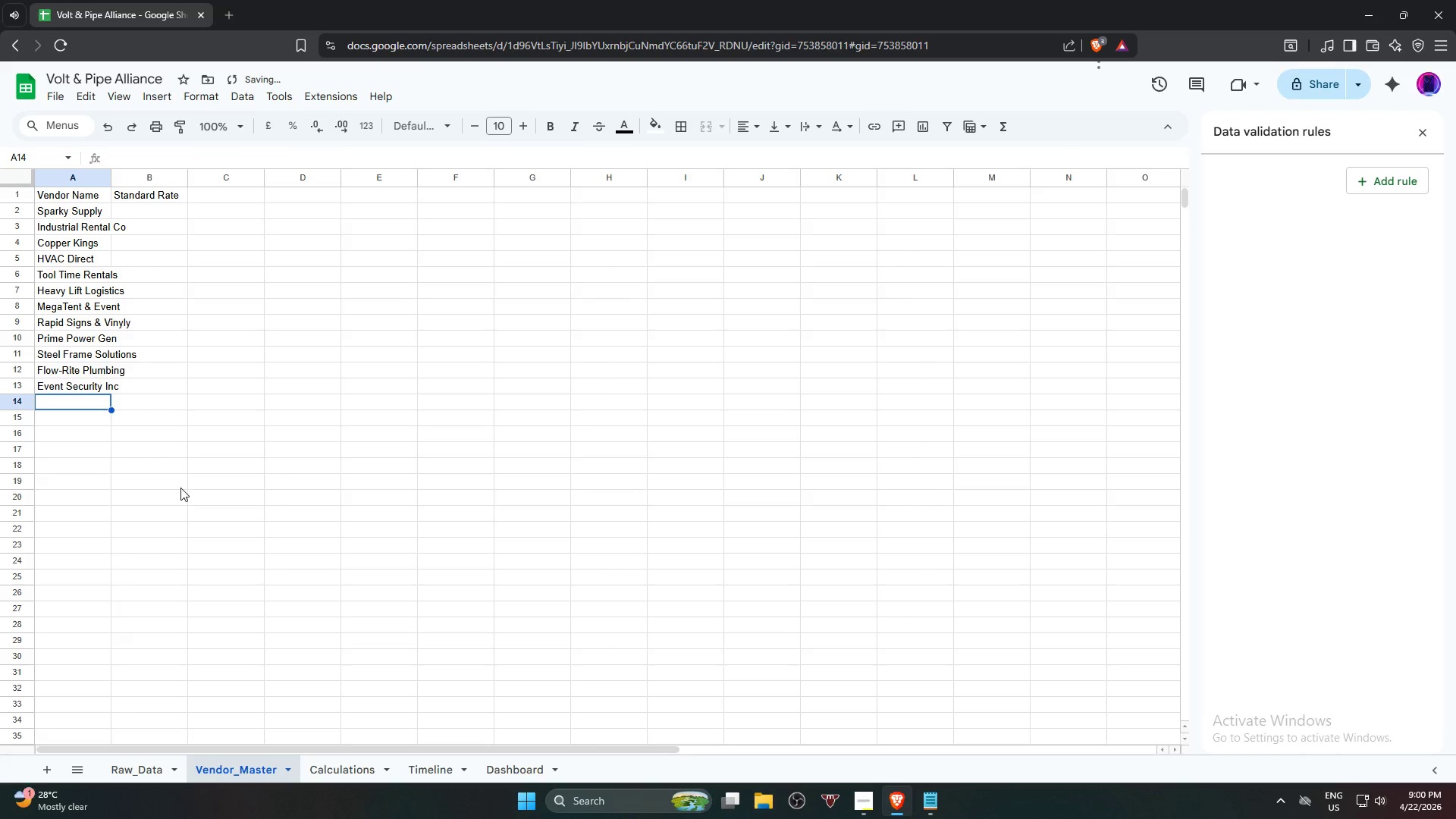 
type(Pro Audio Visual)
 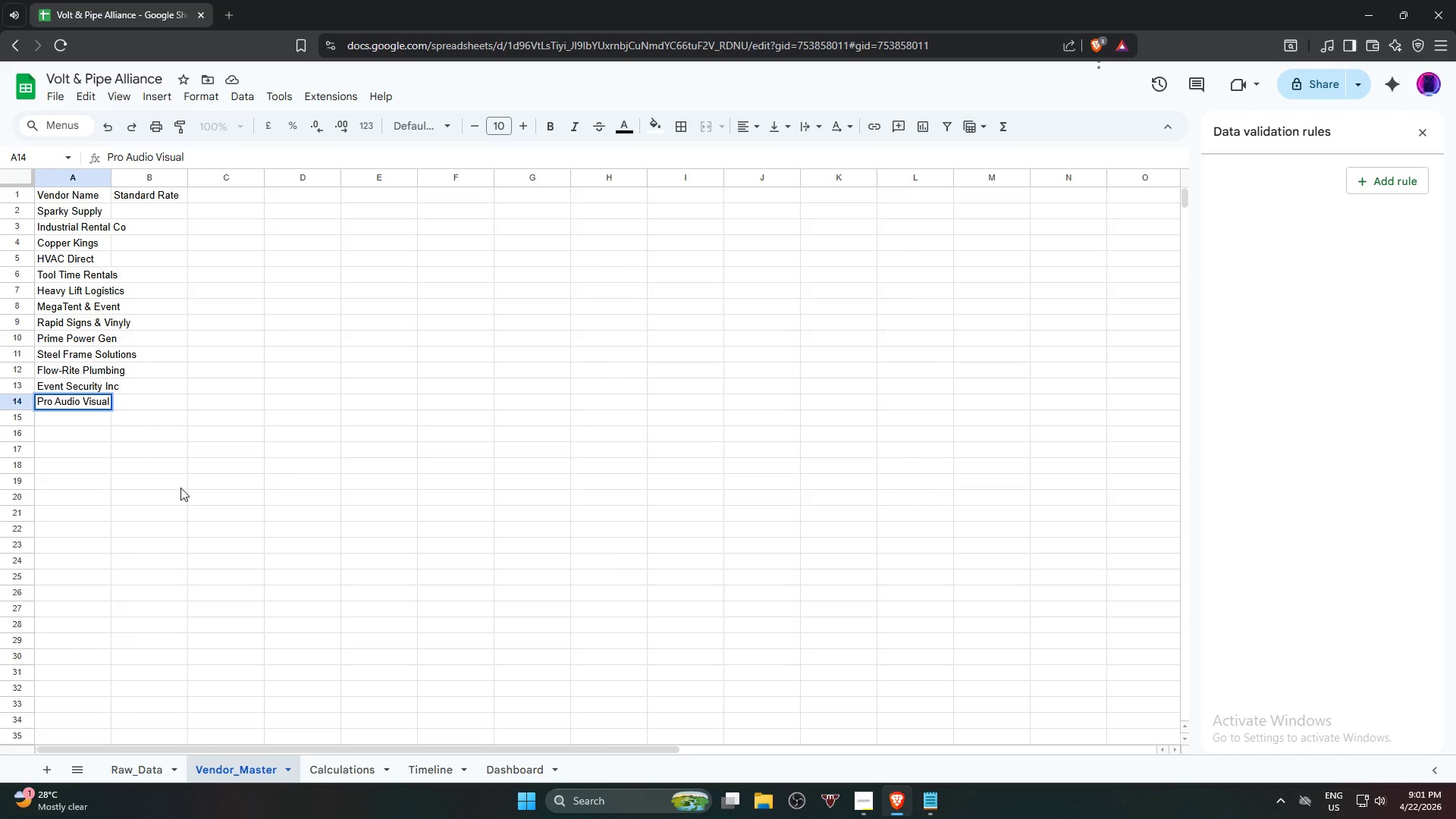 
left_click([148, 210])
 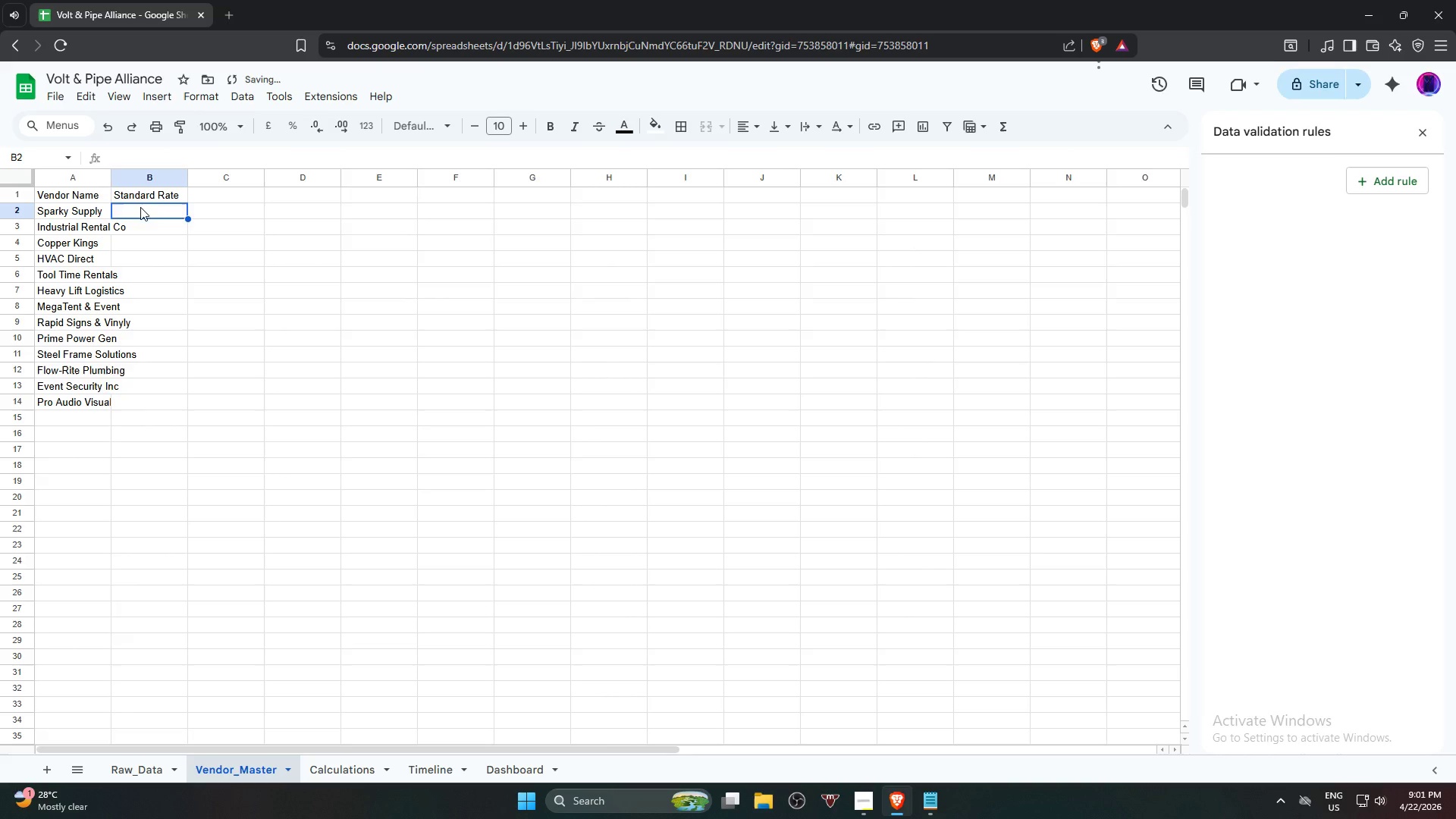 
key(Numpad2)
 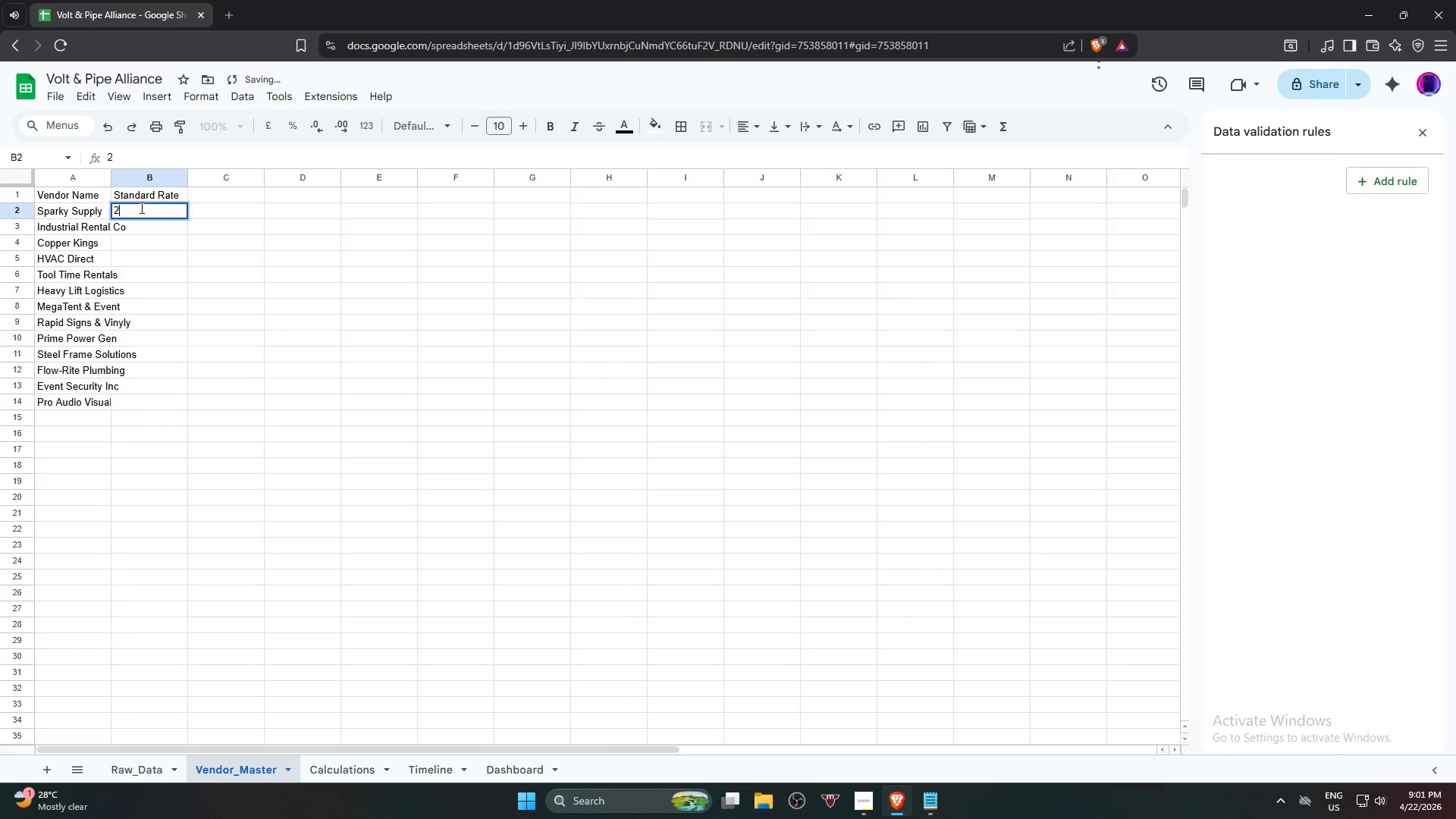 
key(Numpad5)
 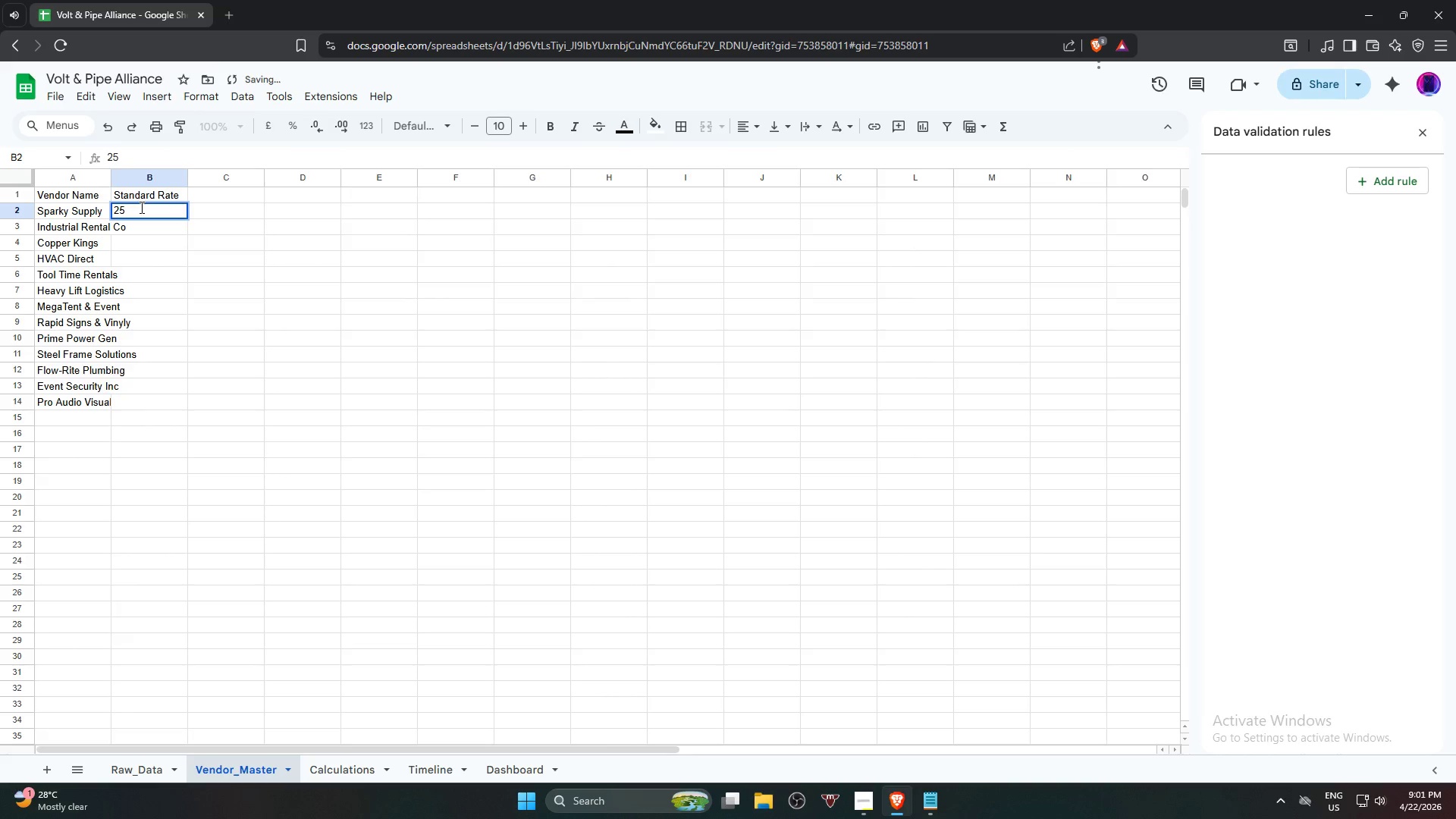 
key(Numpad0)
 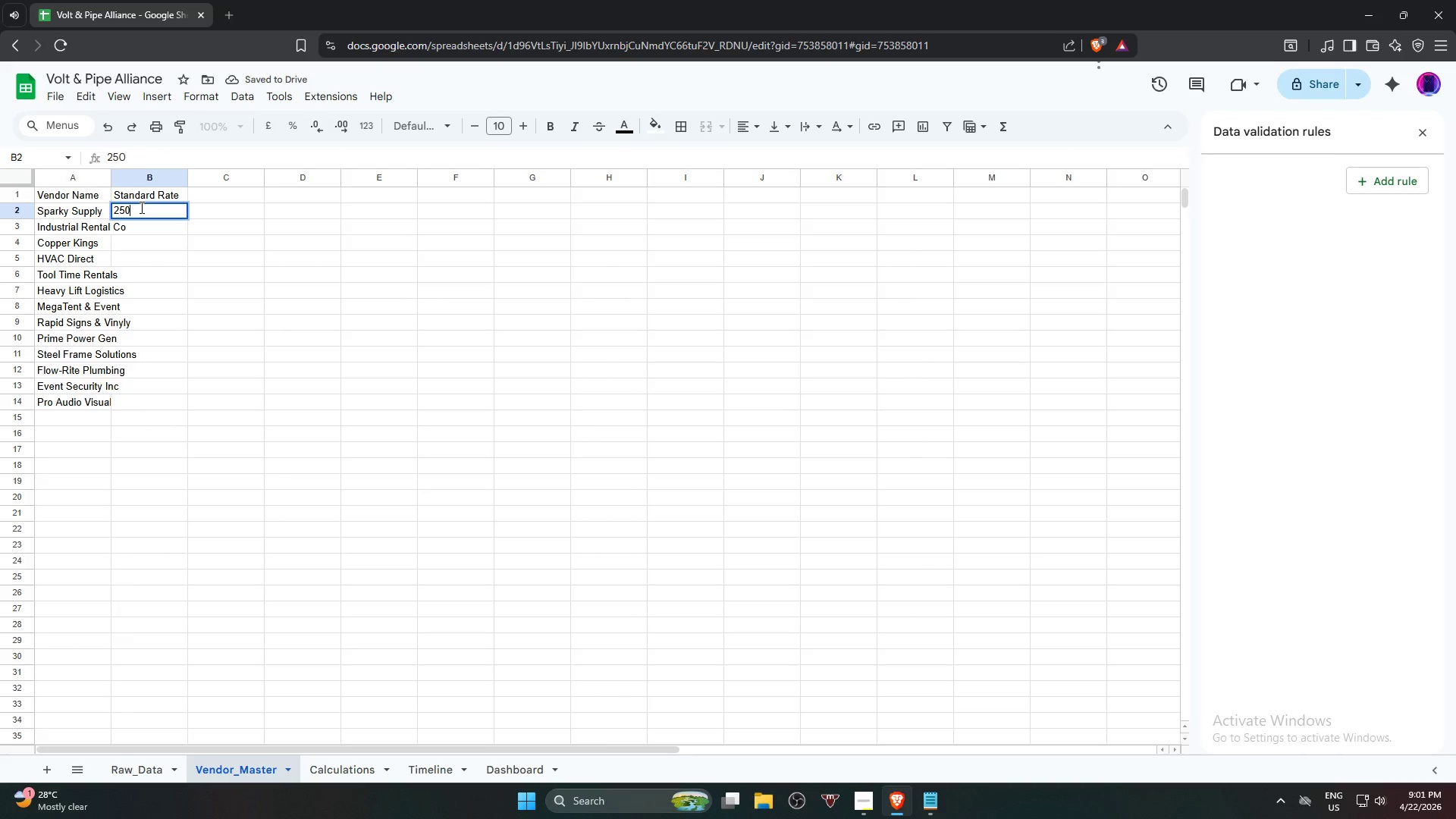 
key(Numpad0)
 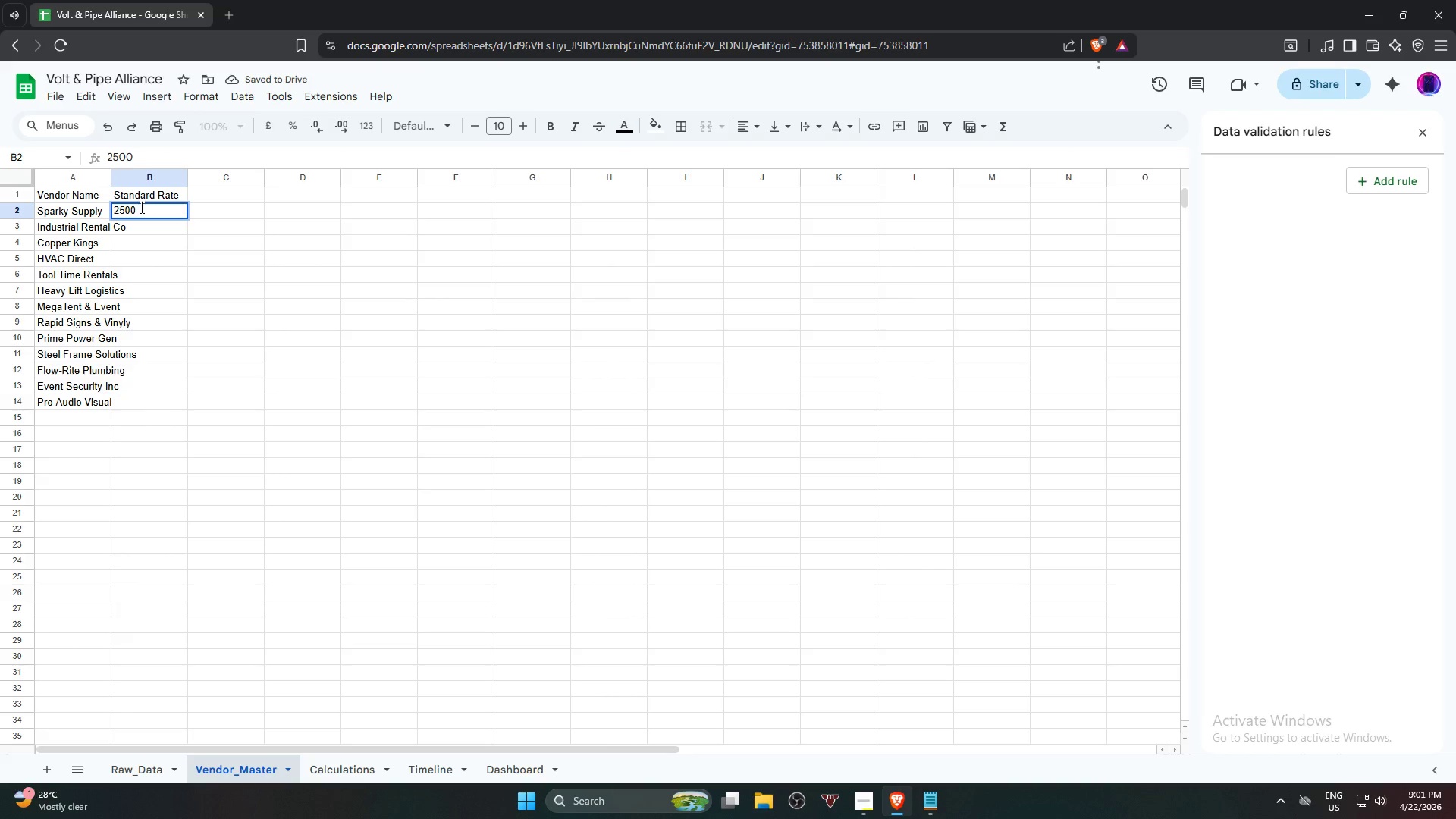 
key(ArrowDown)
 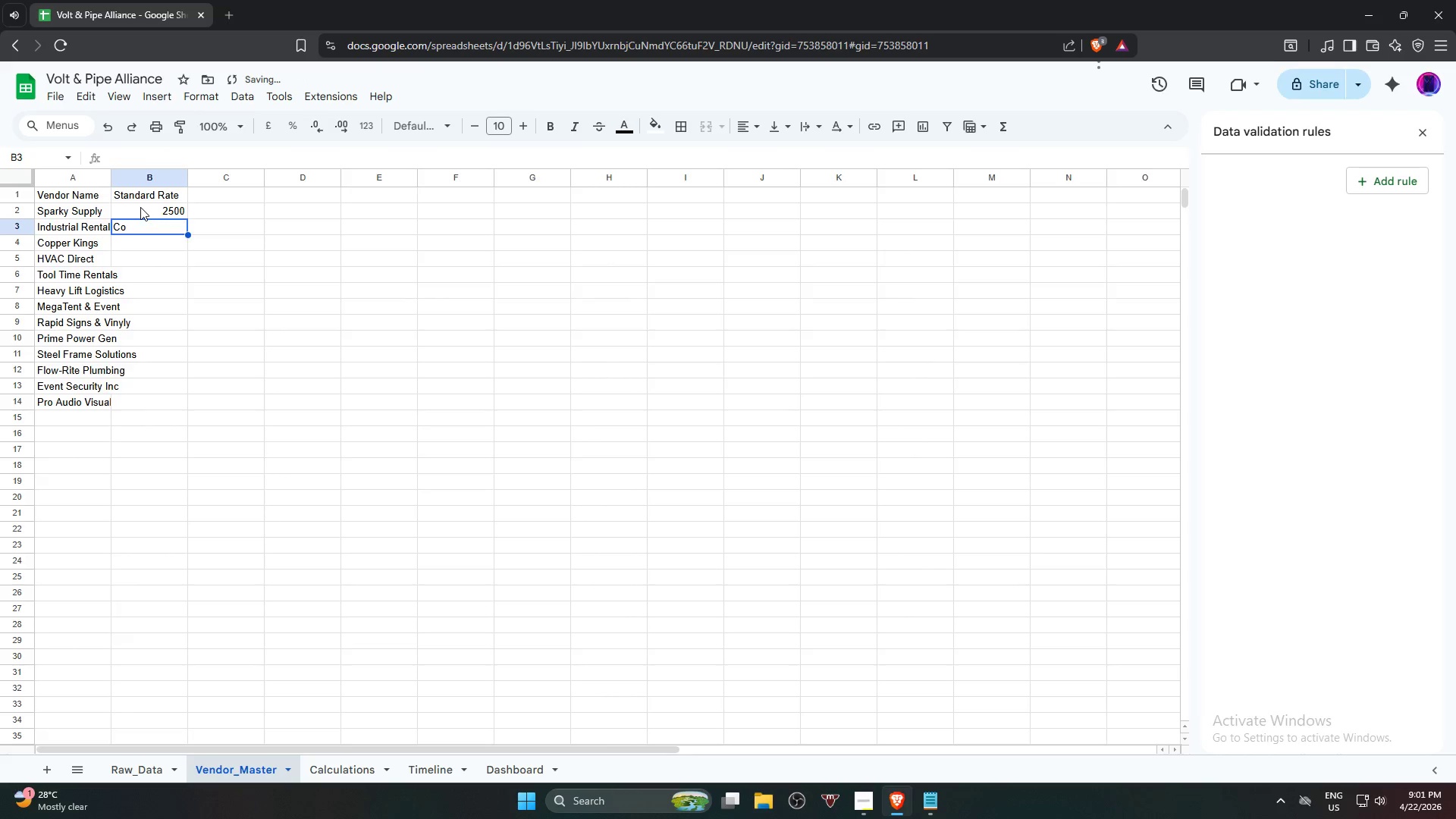 
key(Numpad4)
 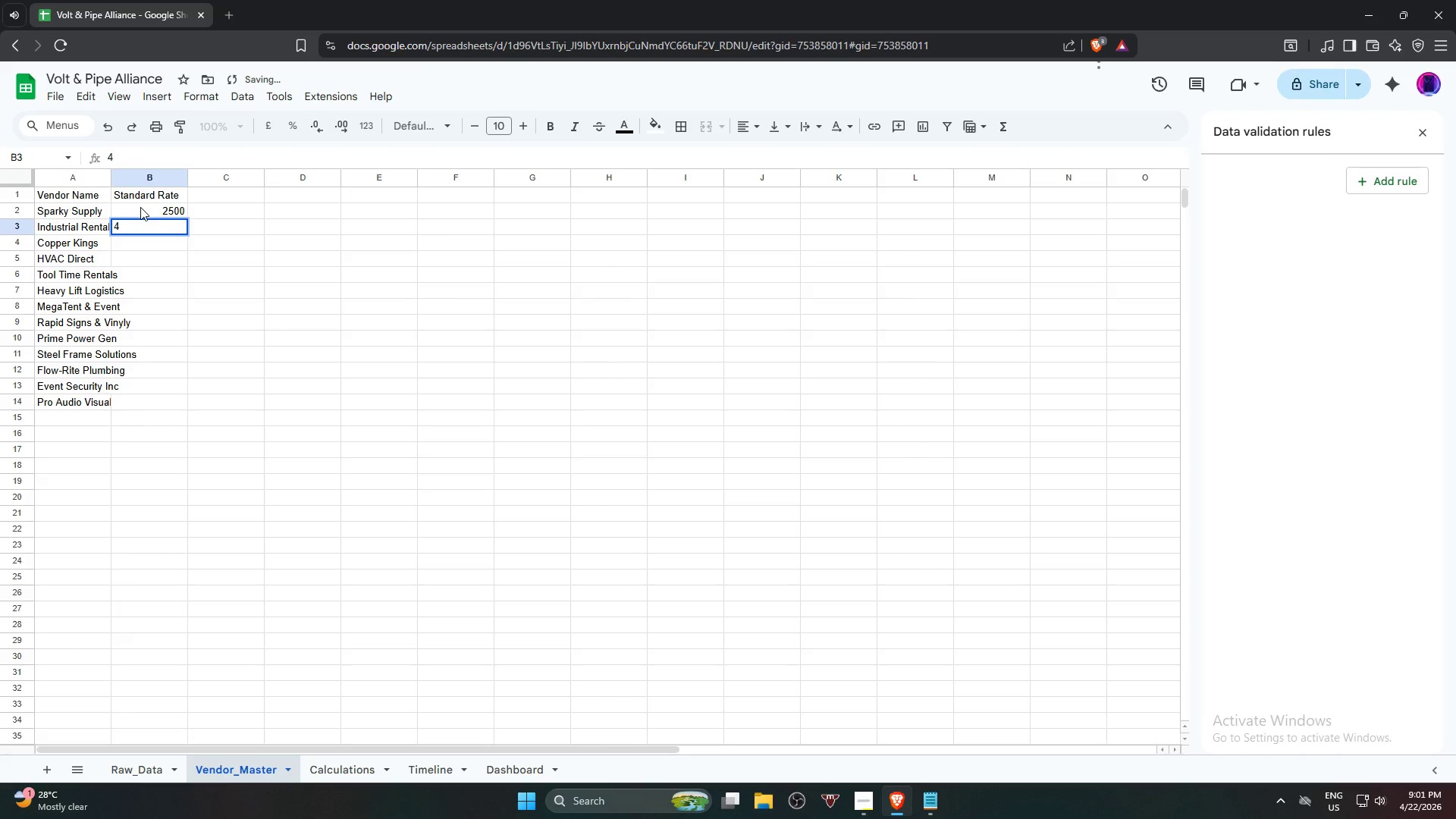 
key(Numpad2)
 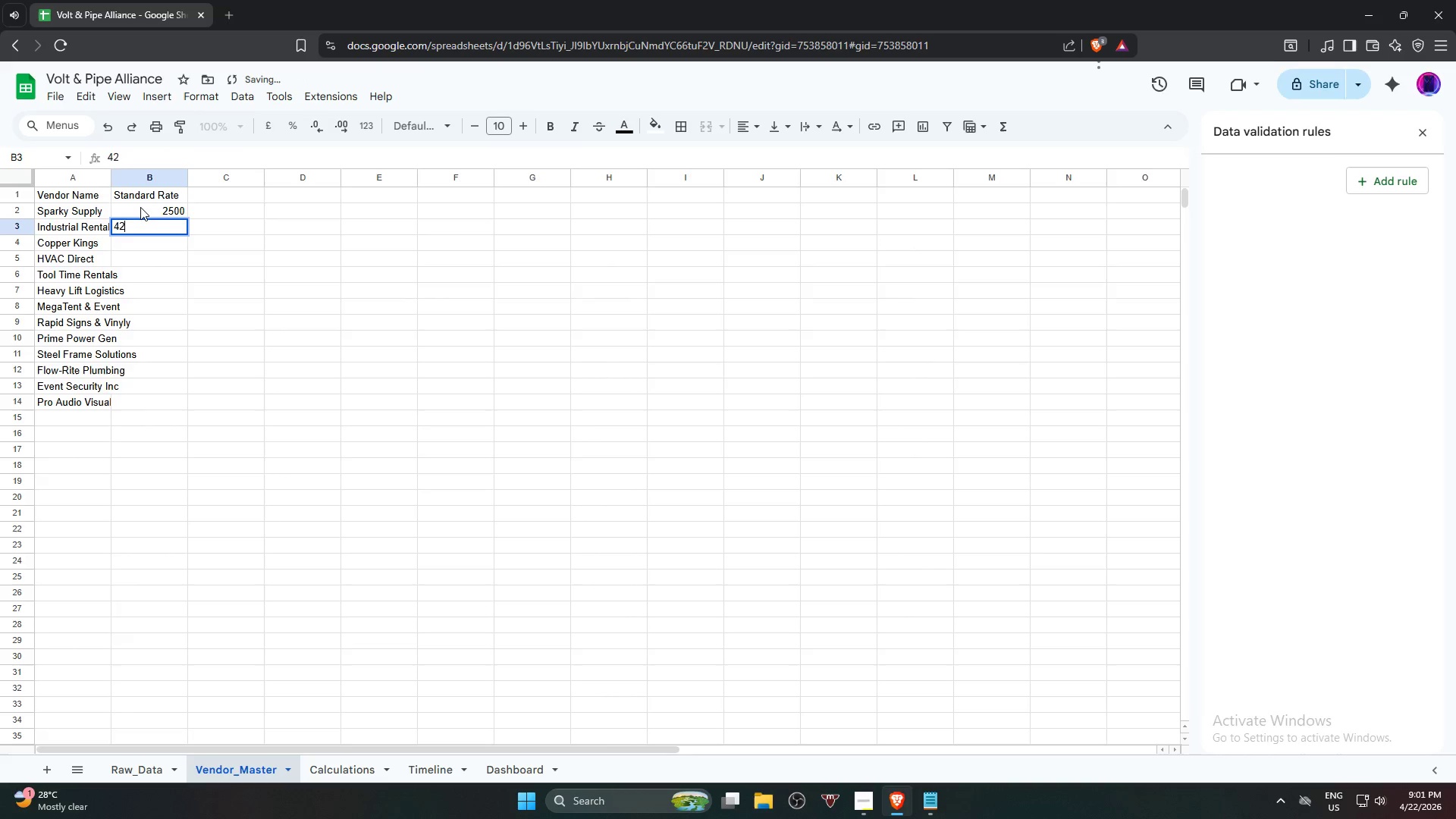 
key(Numpad0)
 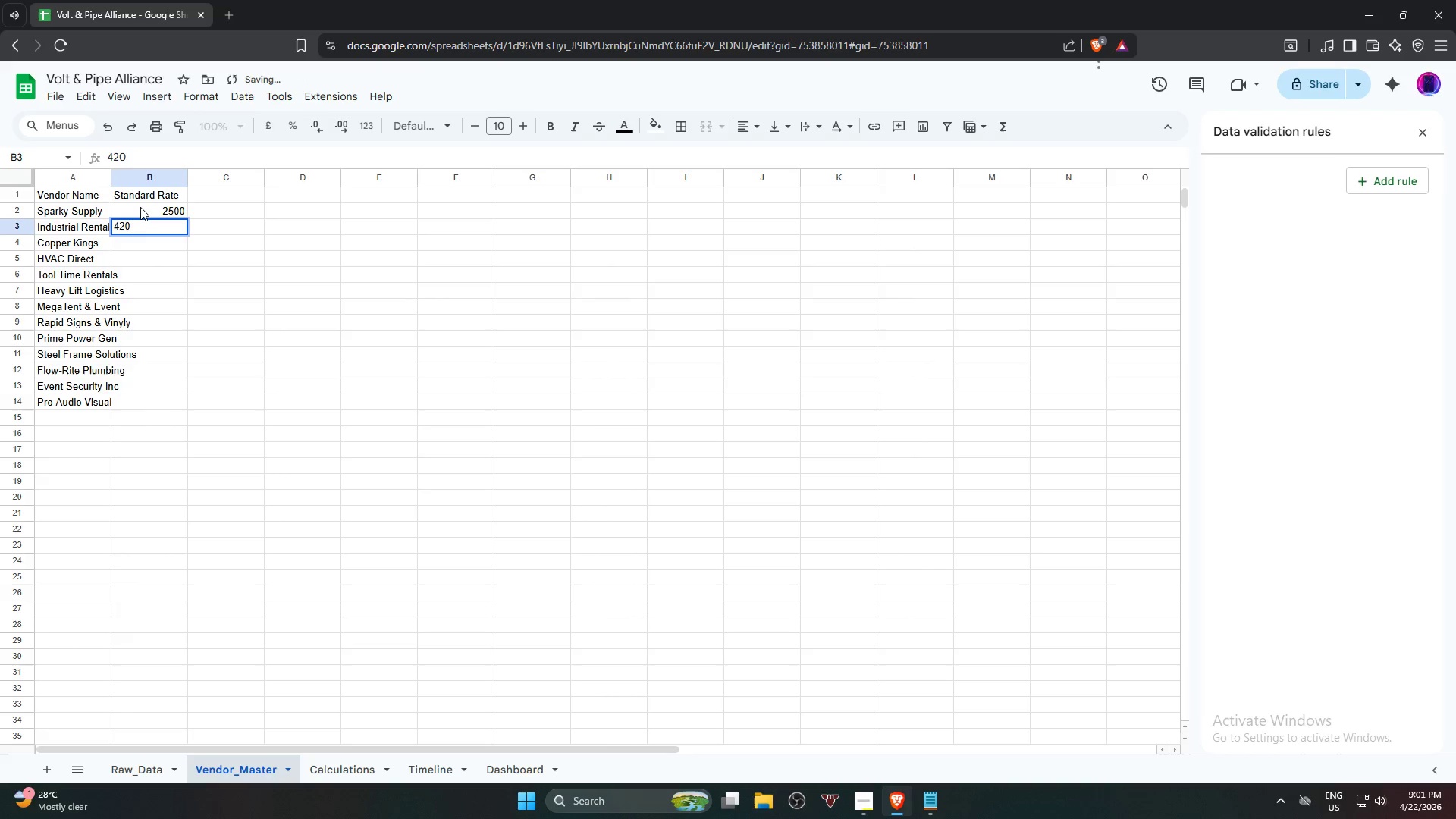 
key(Numpad0)
 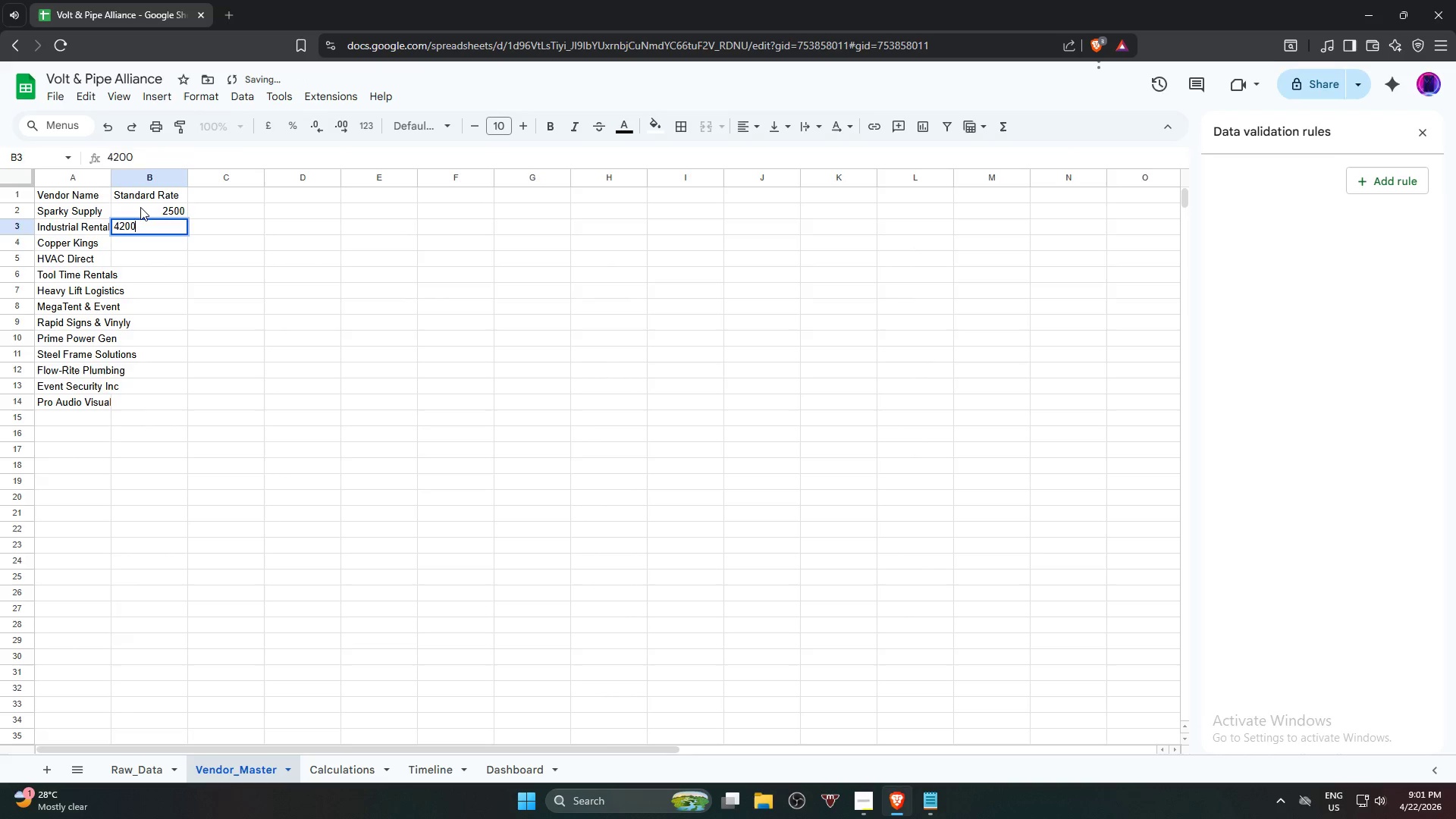 
key(ArrowDown)
 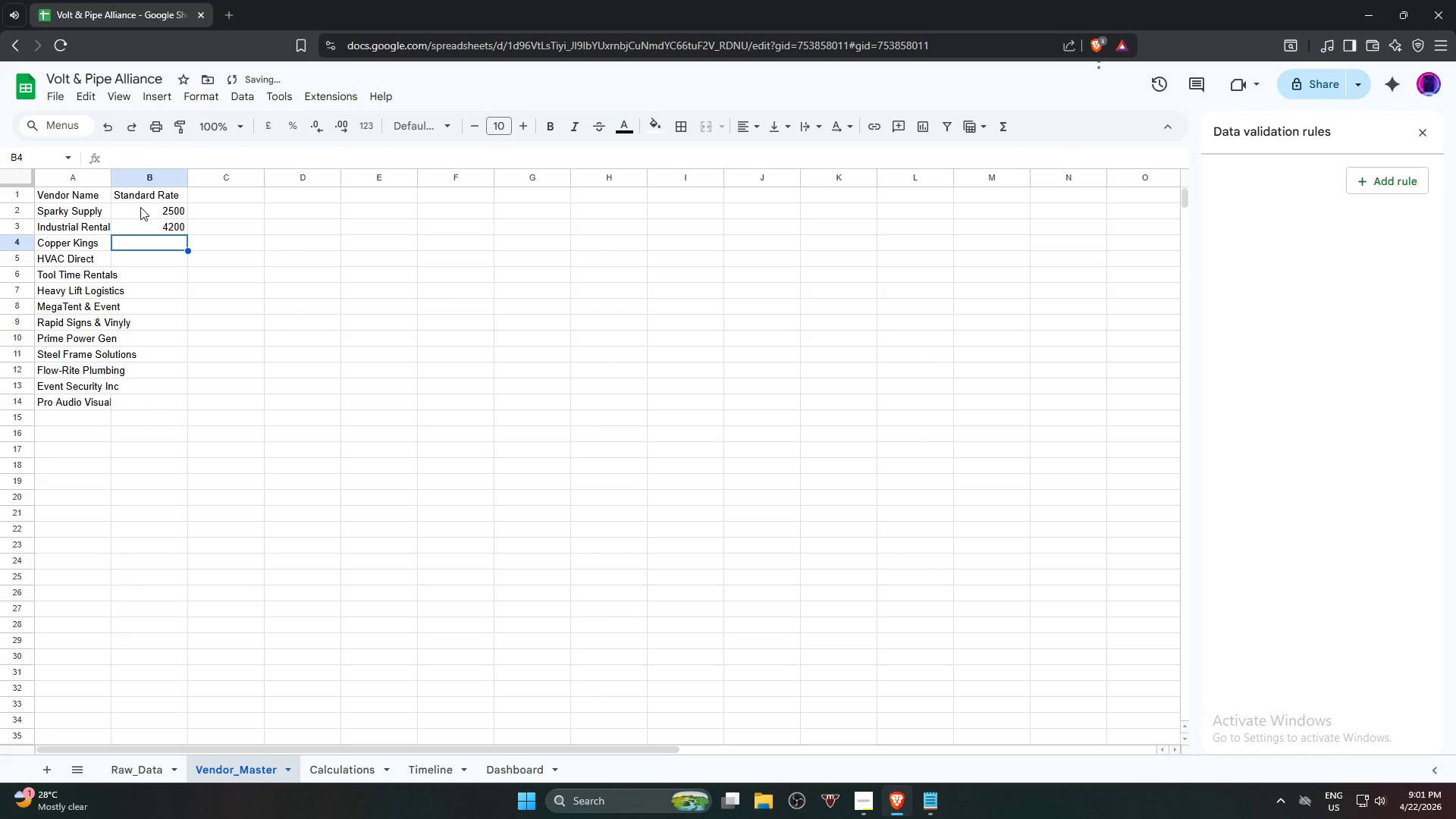 
key(Numpad1)
 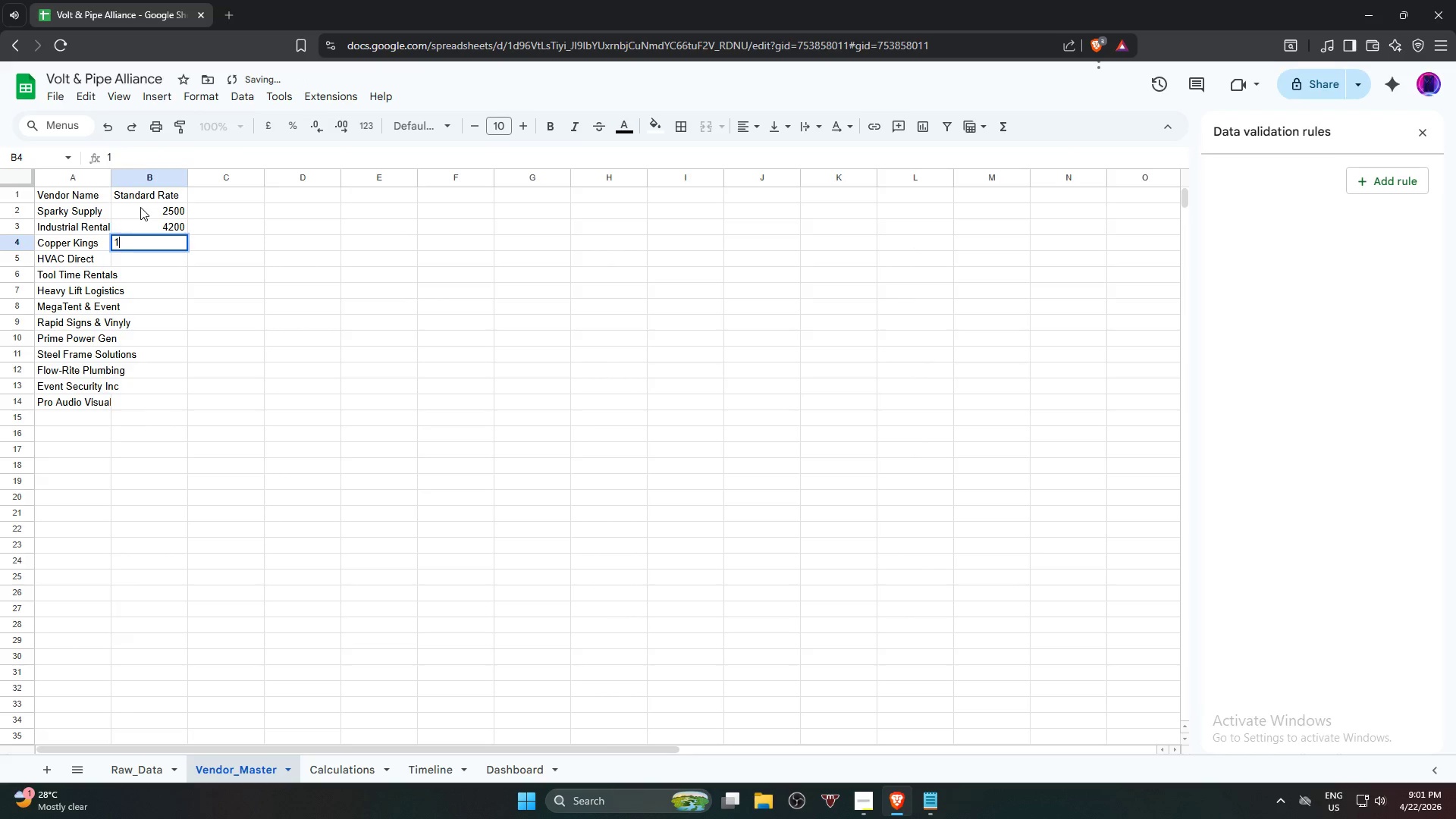 
key(Numpad8)
 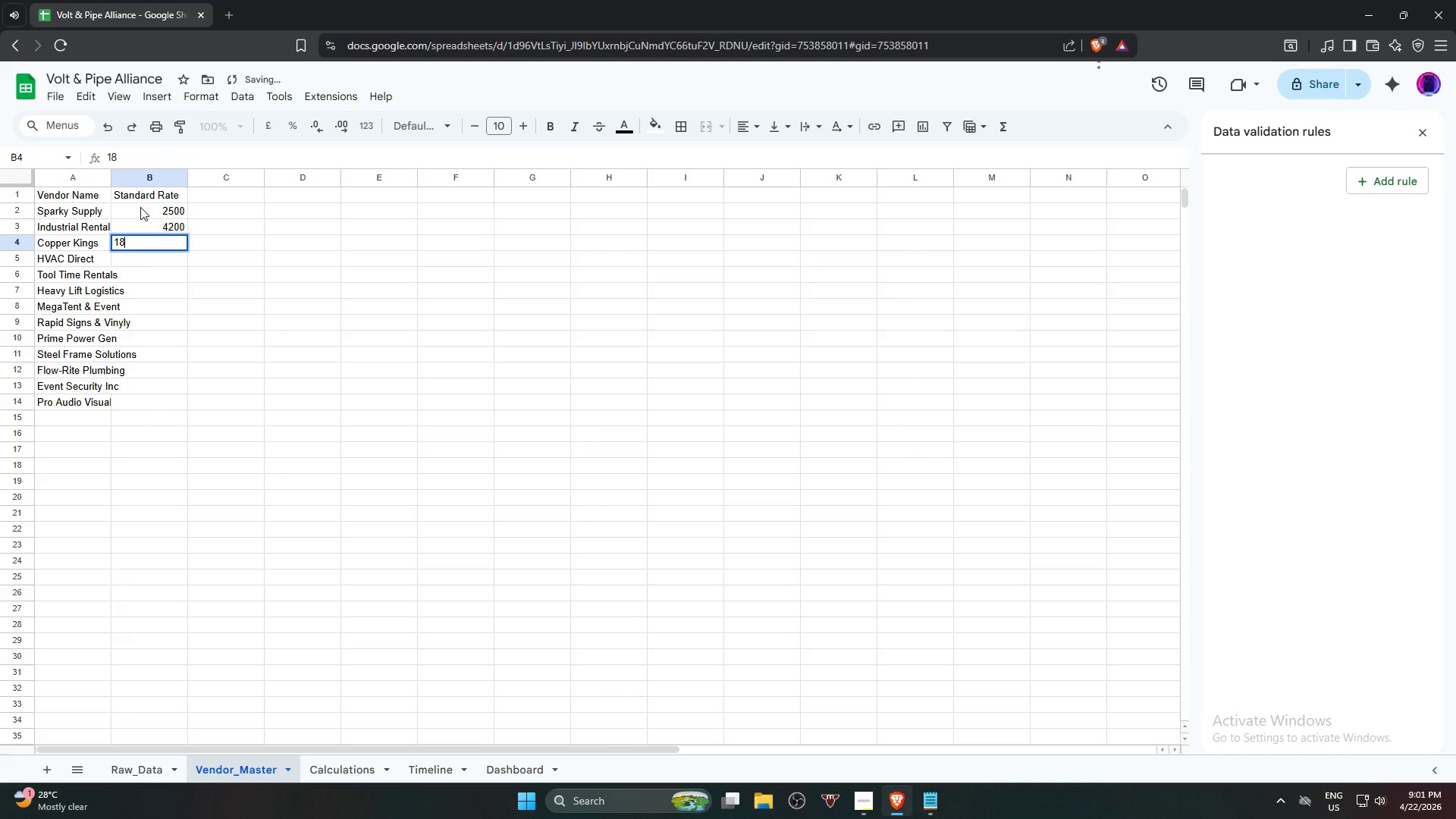 
key(Numpad0)
 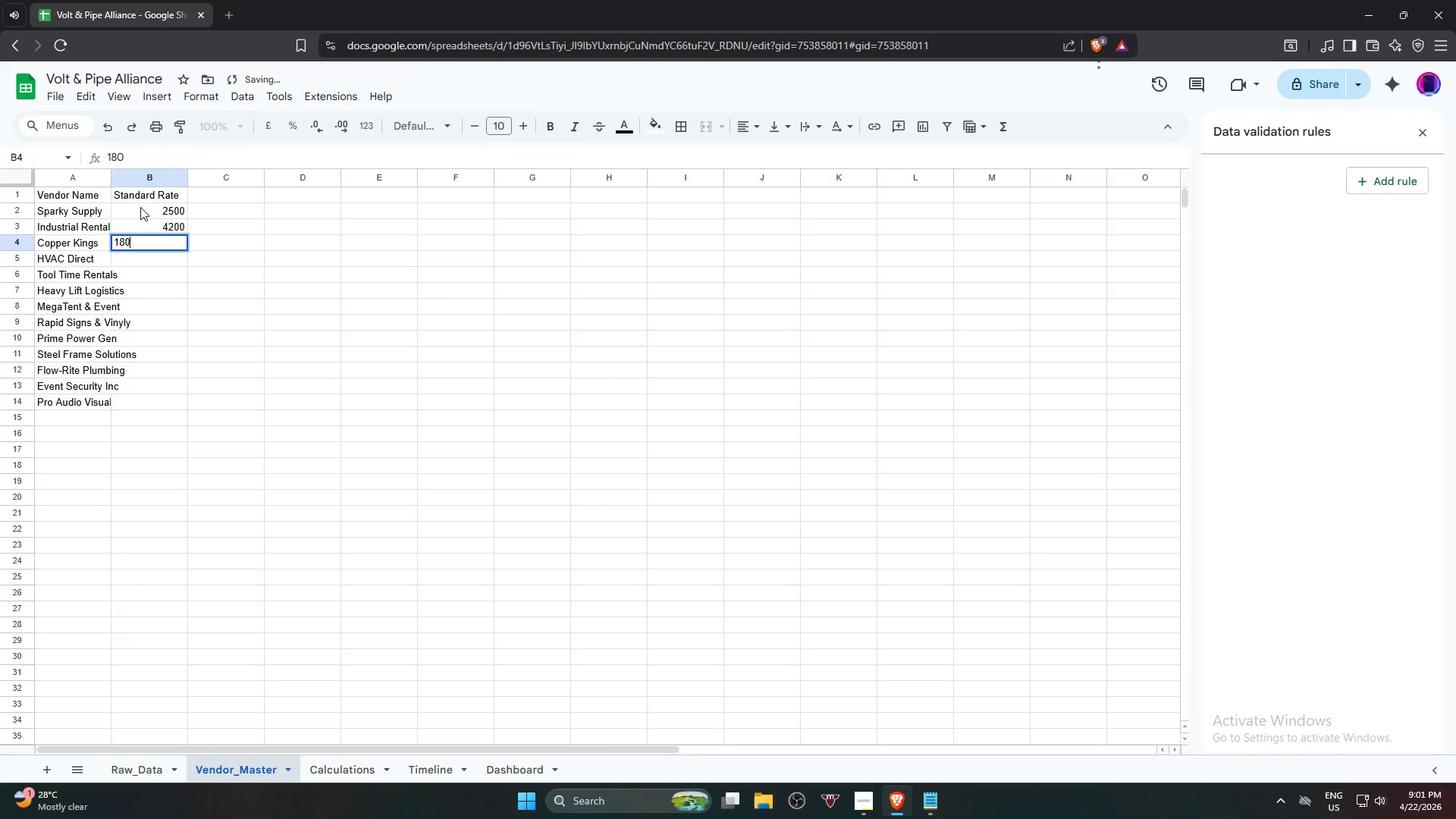 
key(Numpad0)
 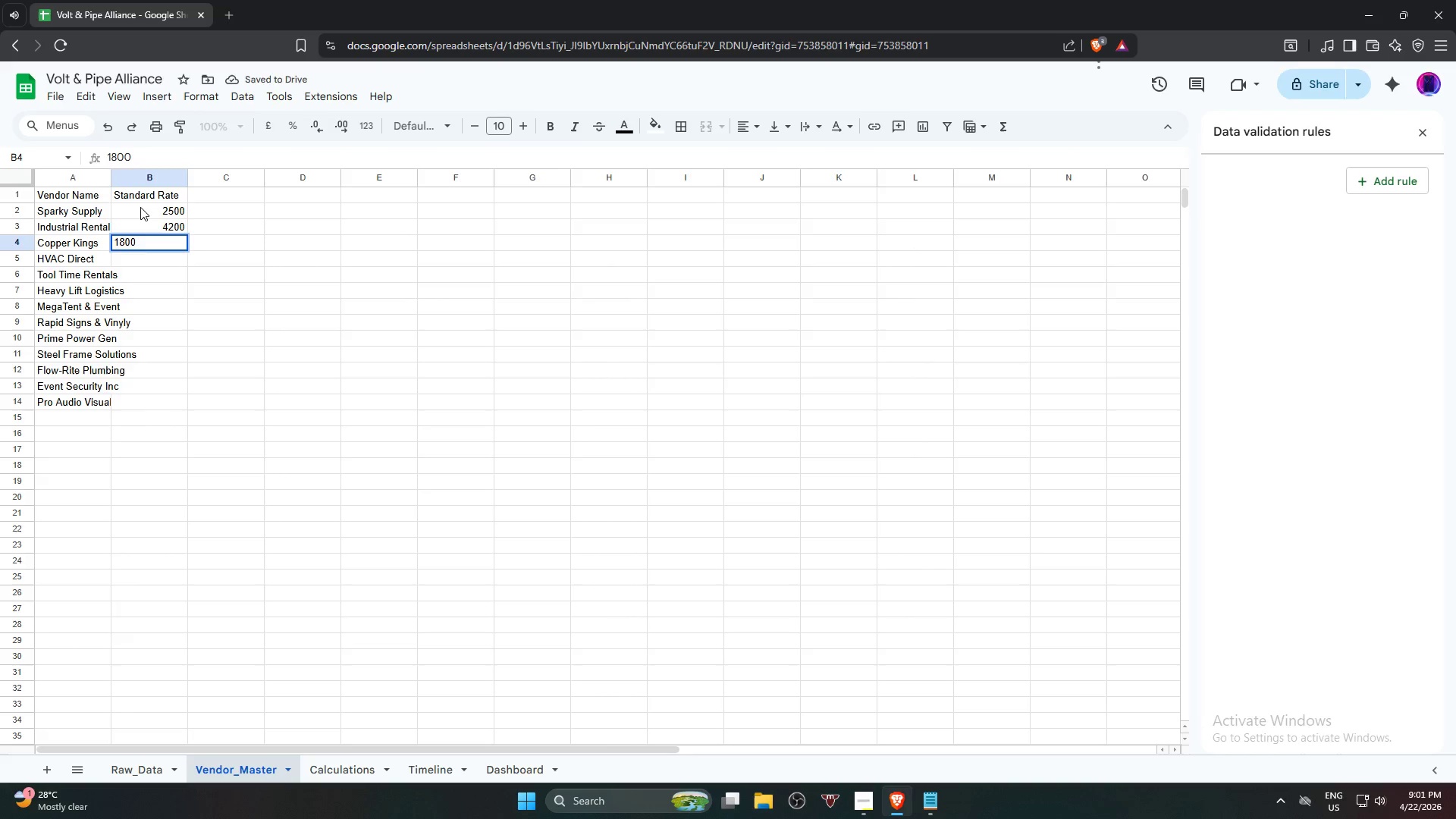 
key(ArrowDown)
 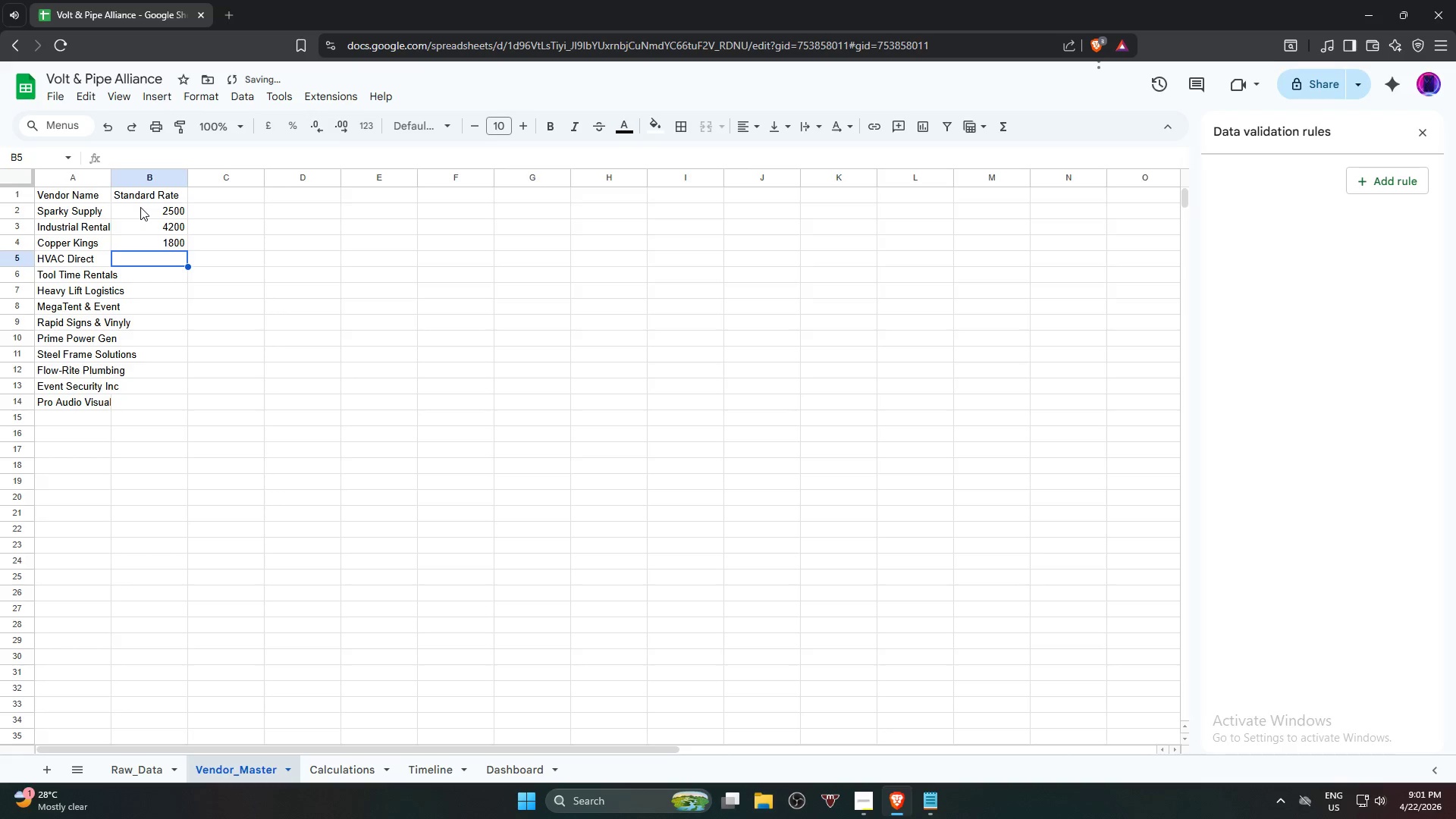 
key(Numpad3)
 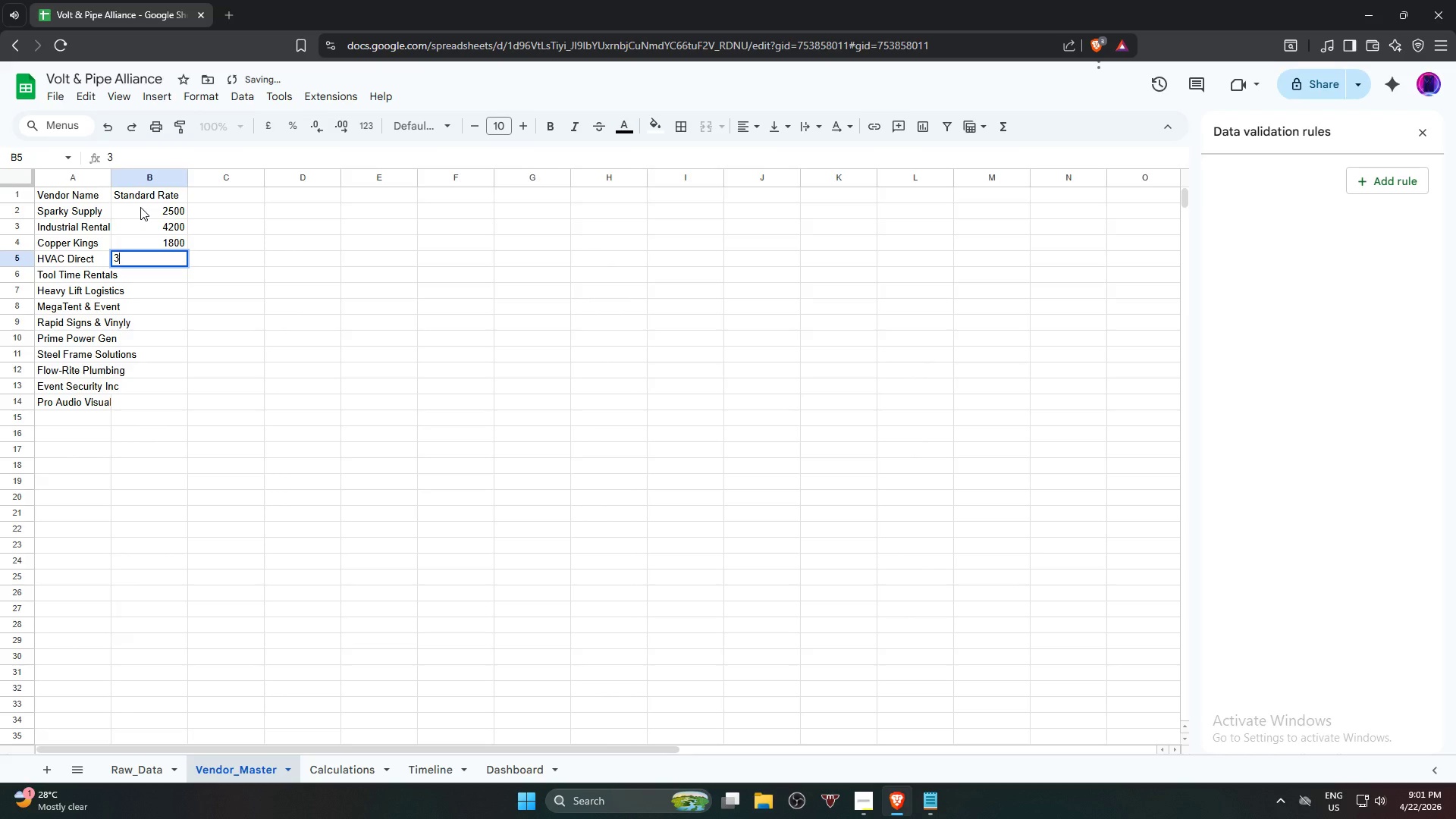 
key(Numpad0)
 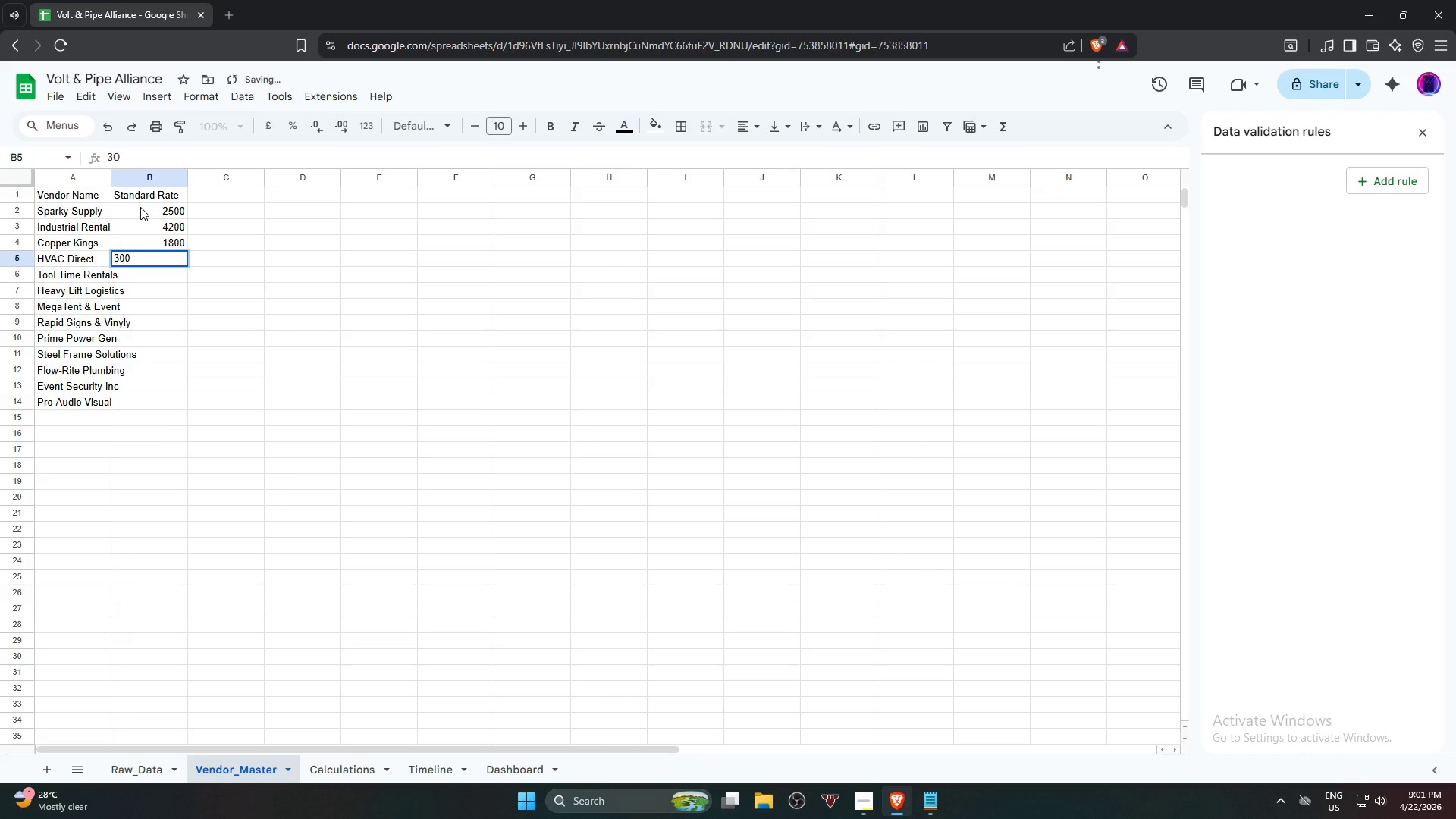 
key(Numpad0)
 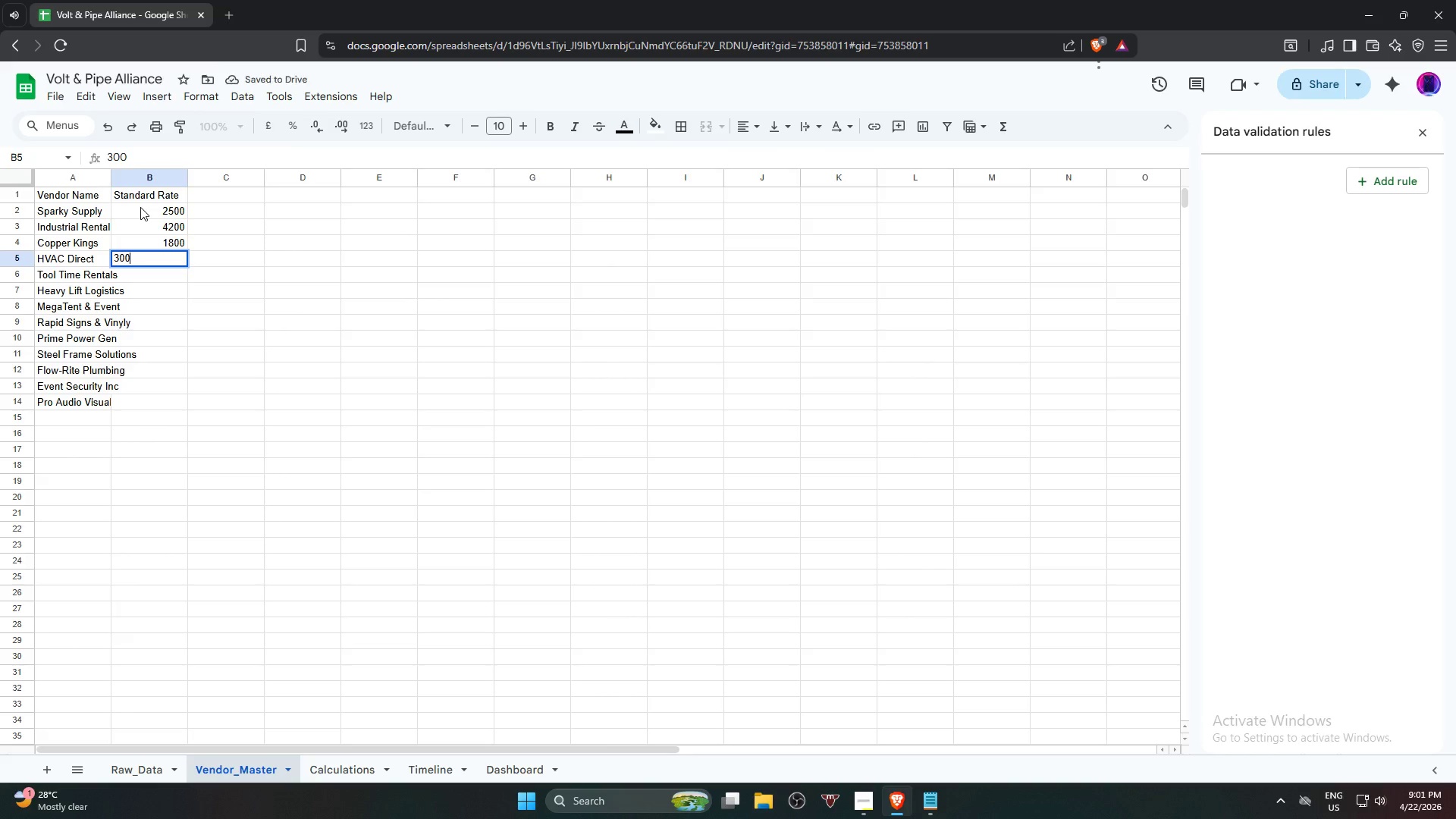 
key(Numpad0)
 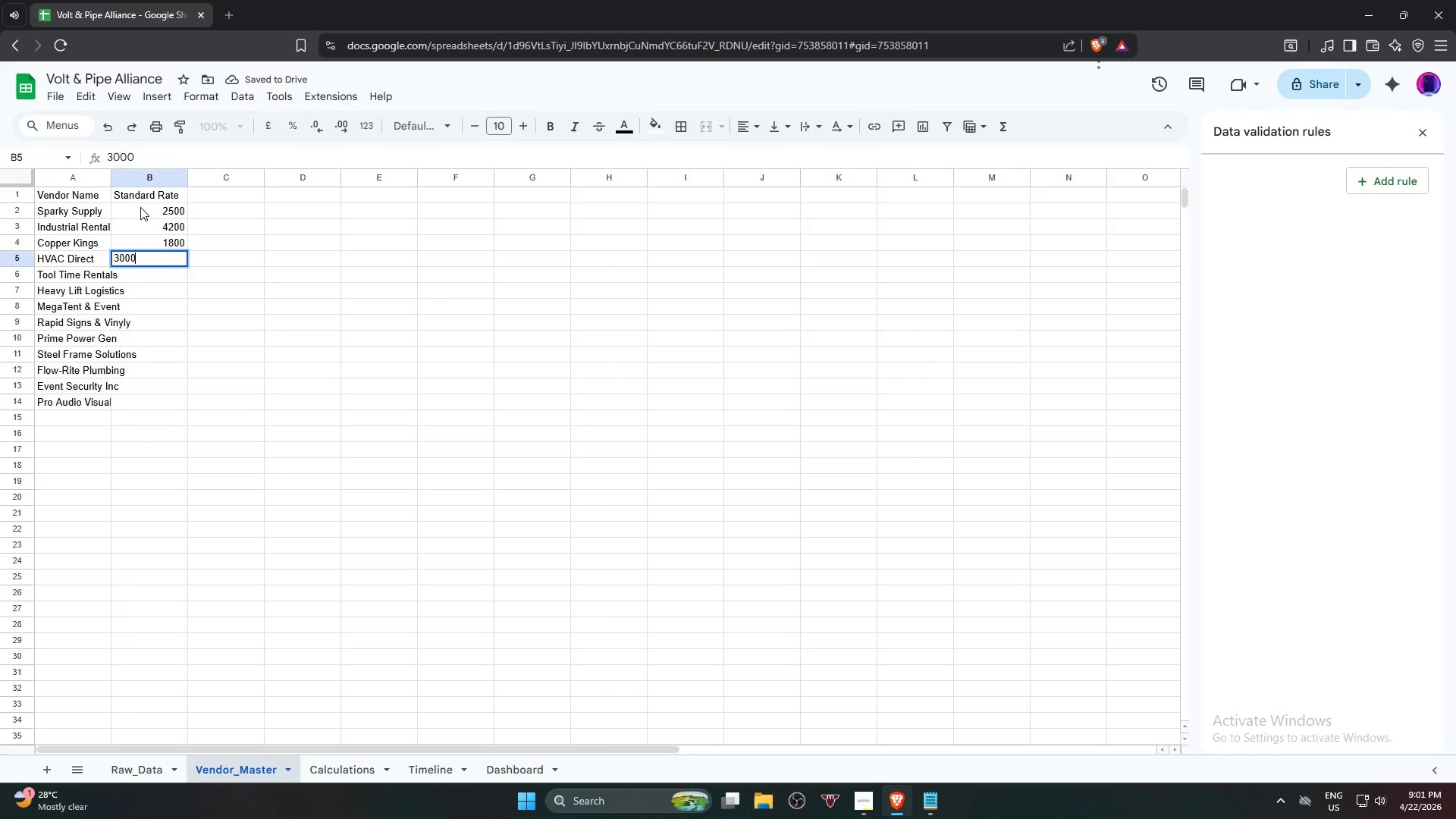 
key(ArrowDown)
 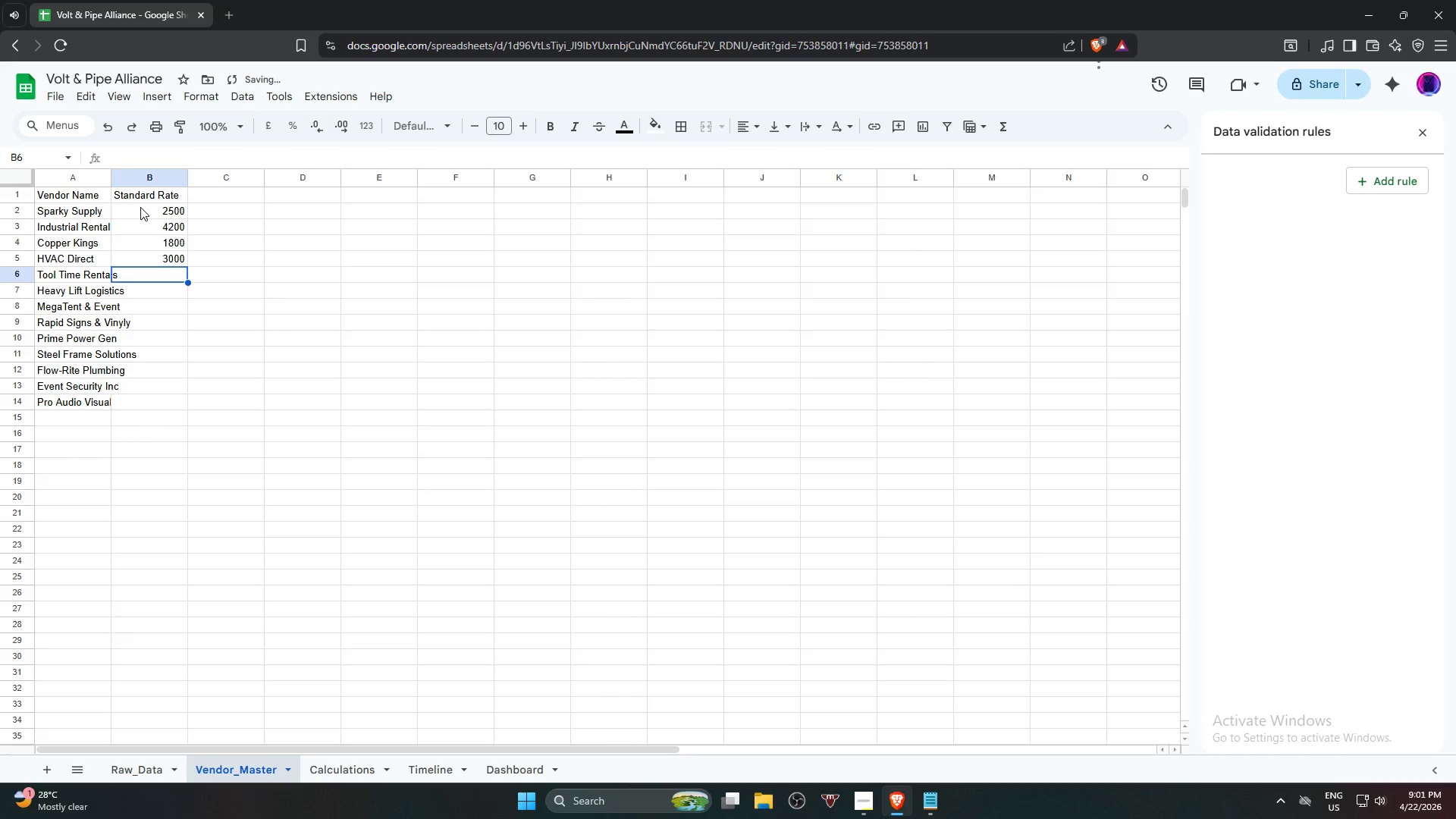 
key(Numpad6)
 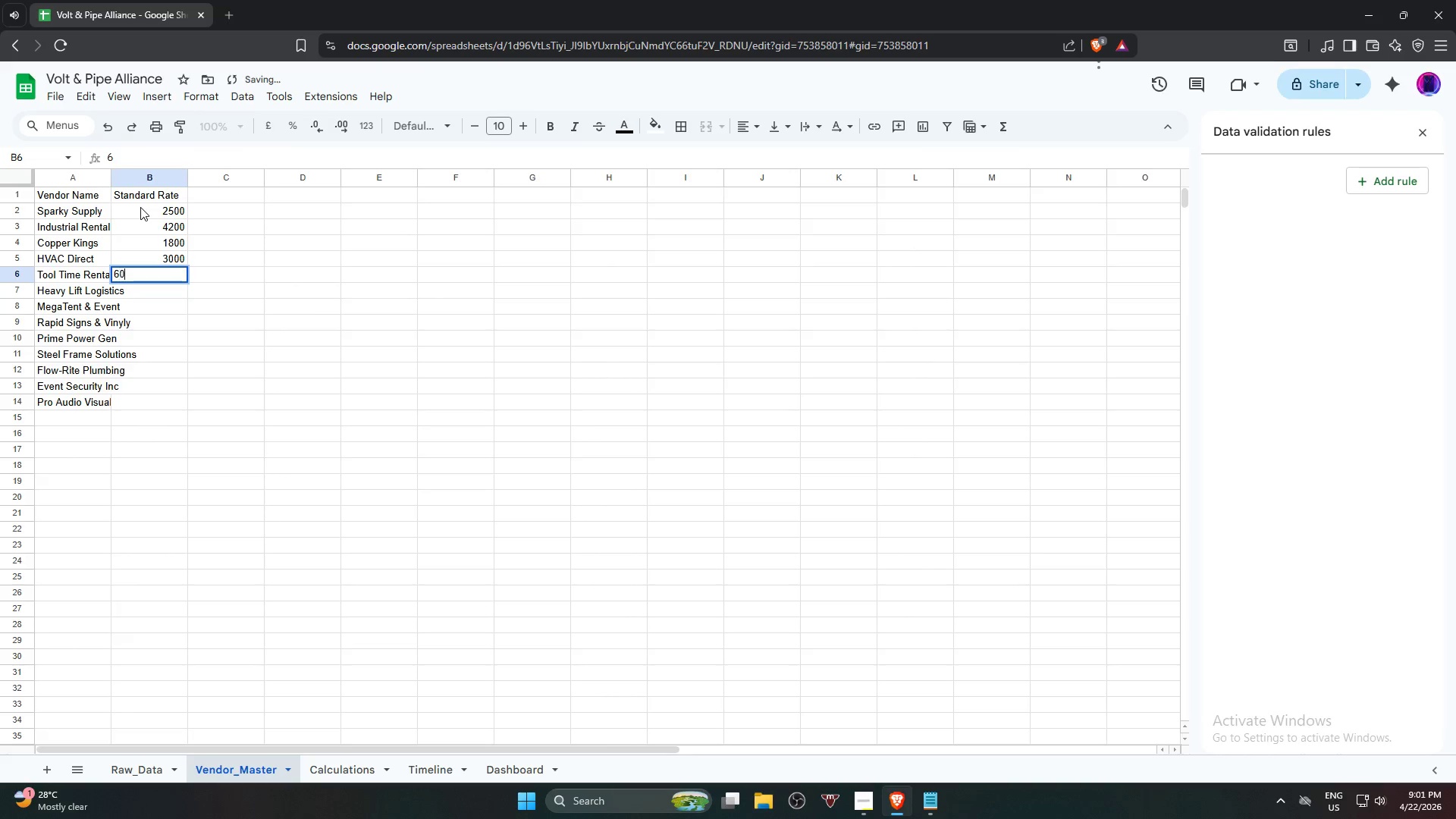 
key(Numpad0)
 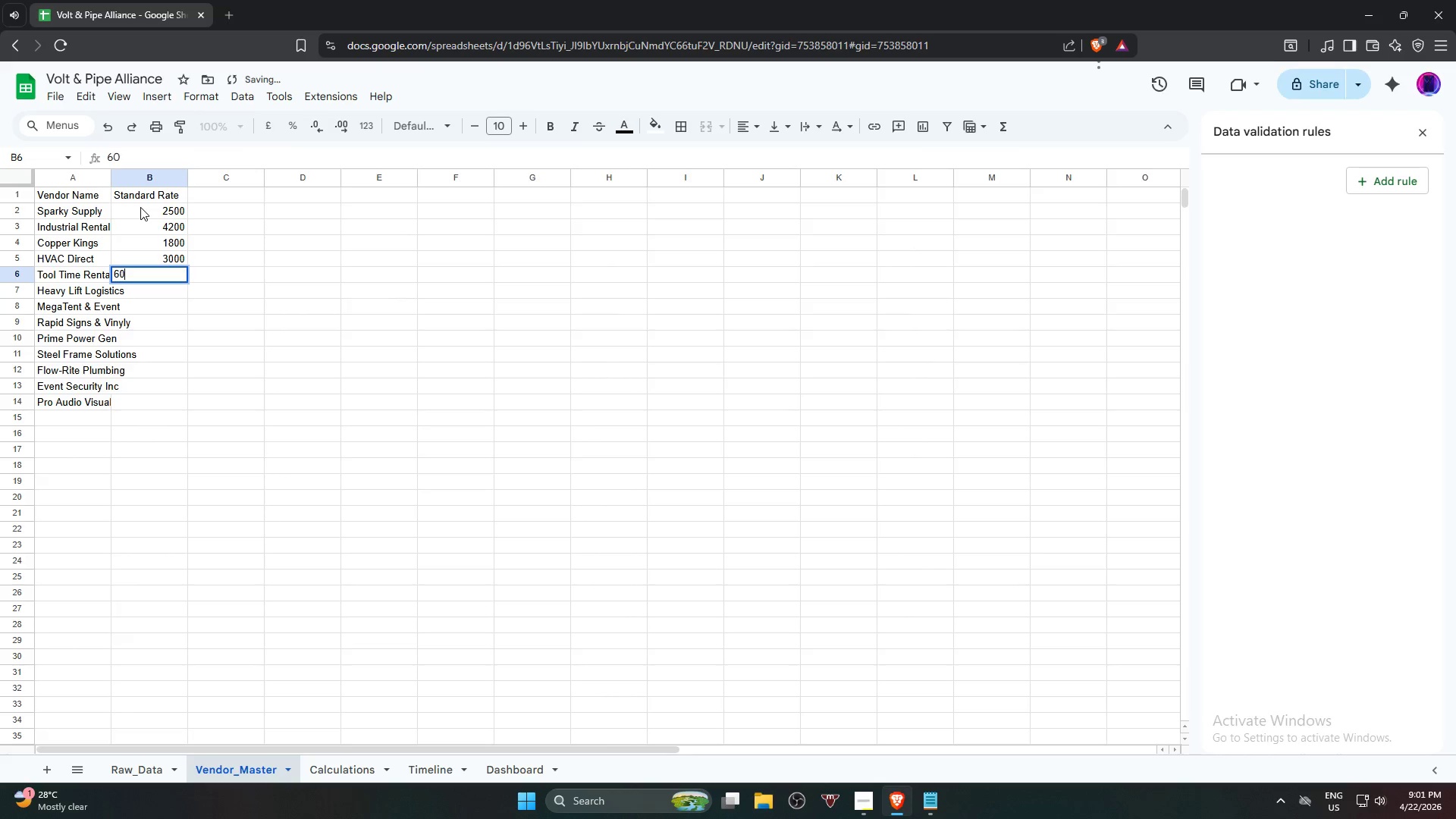 
key(Numpad0)
 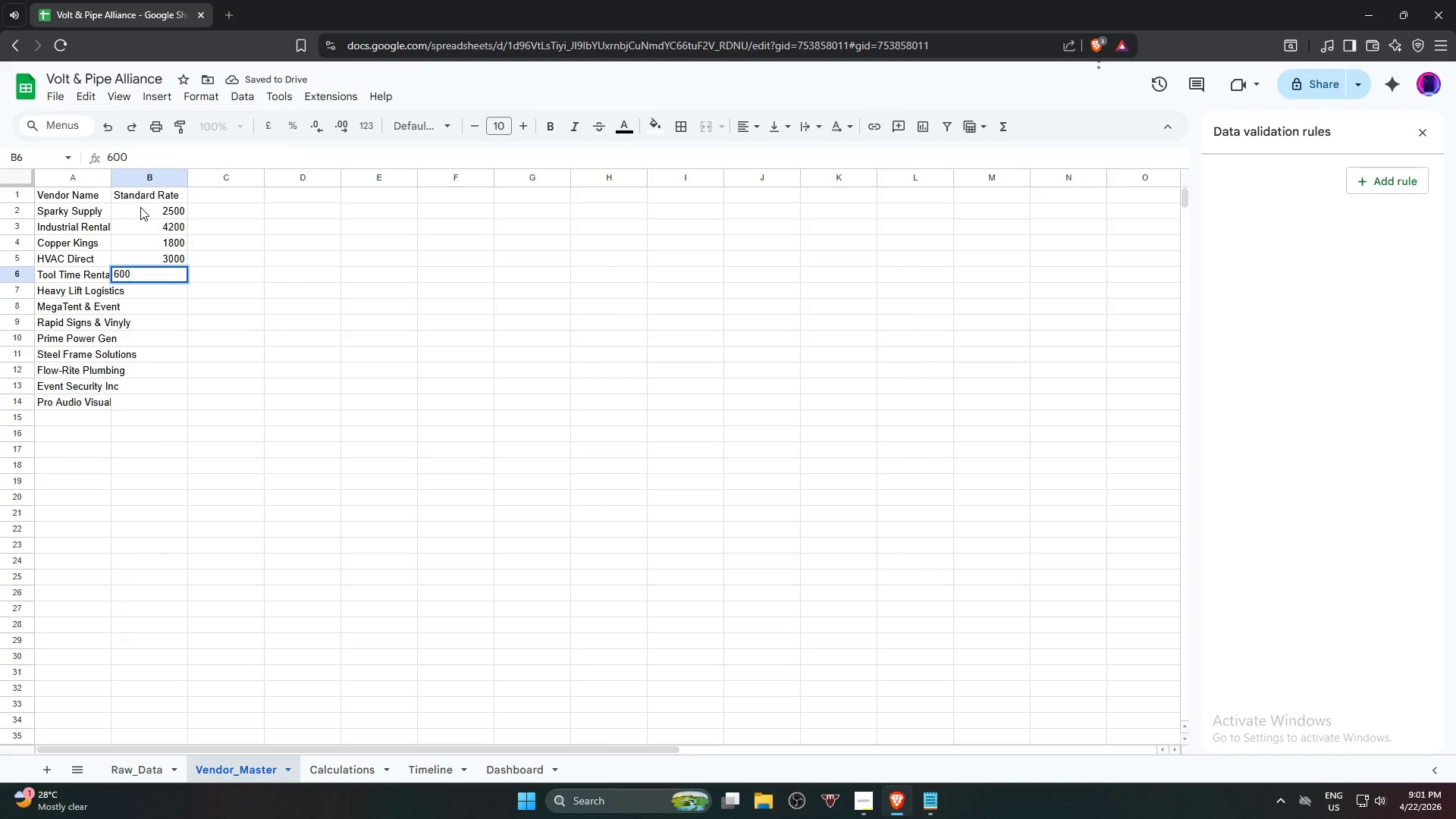 
key(ArrowDown)
 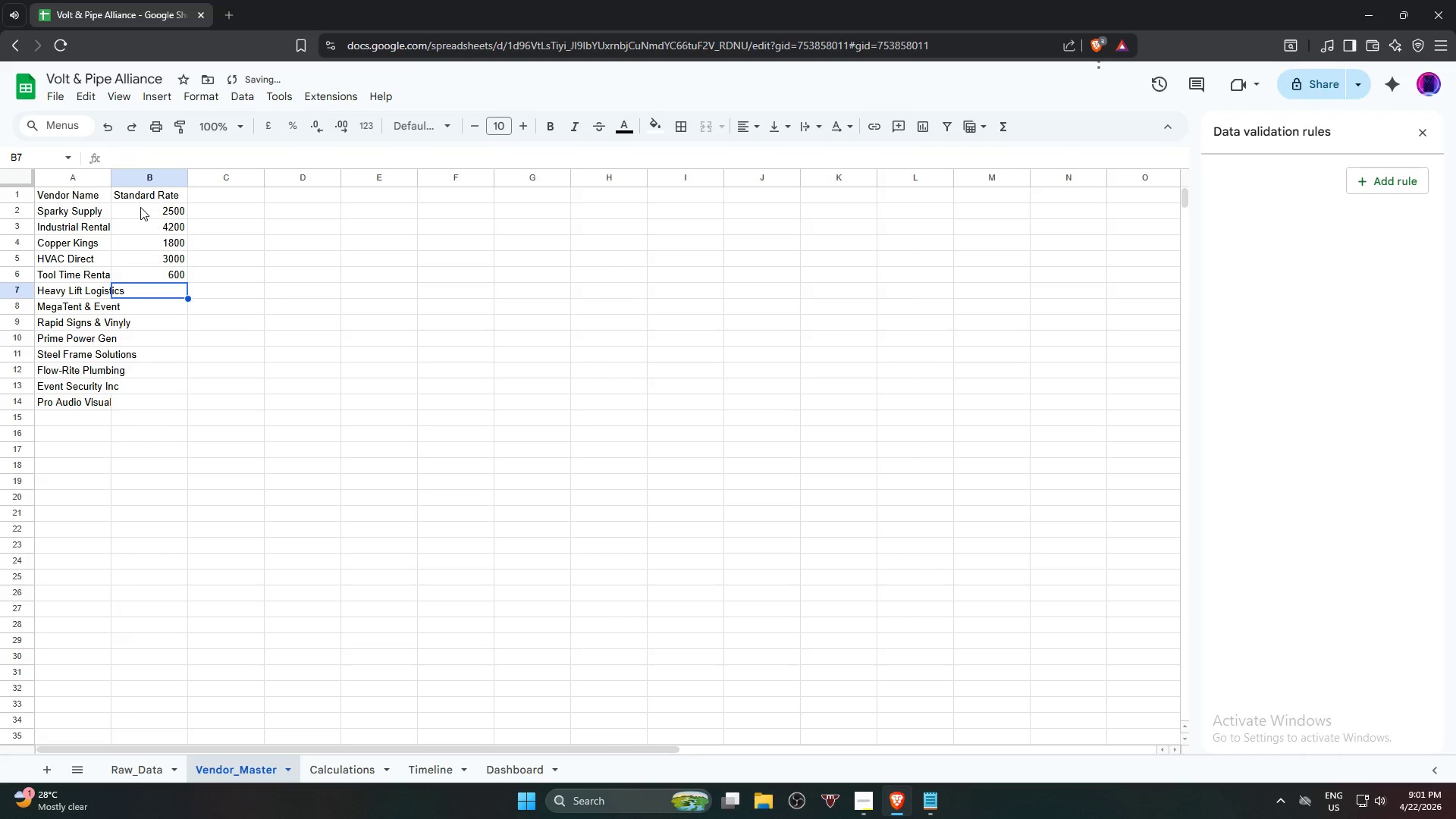 
key(Numpad3)
 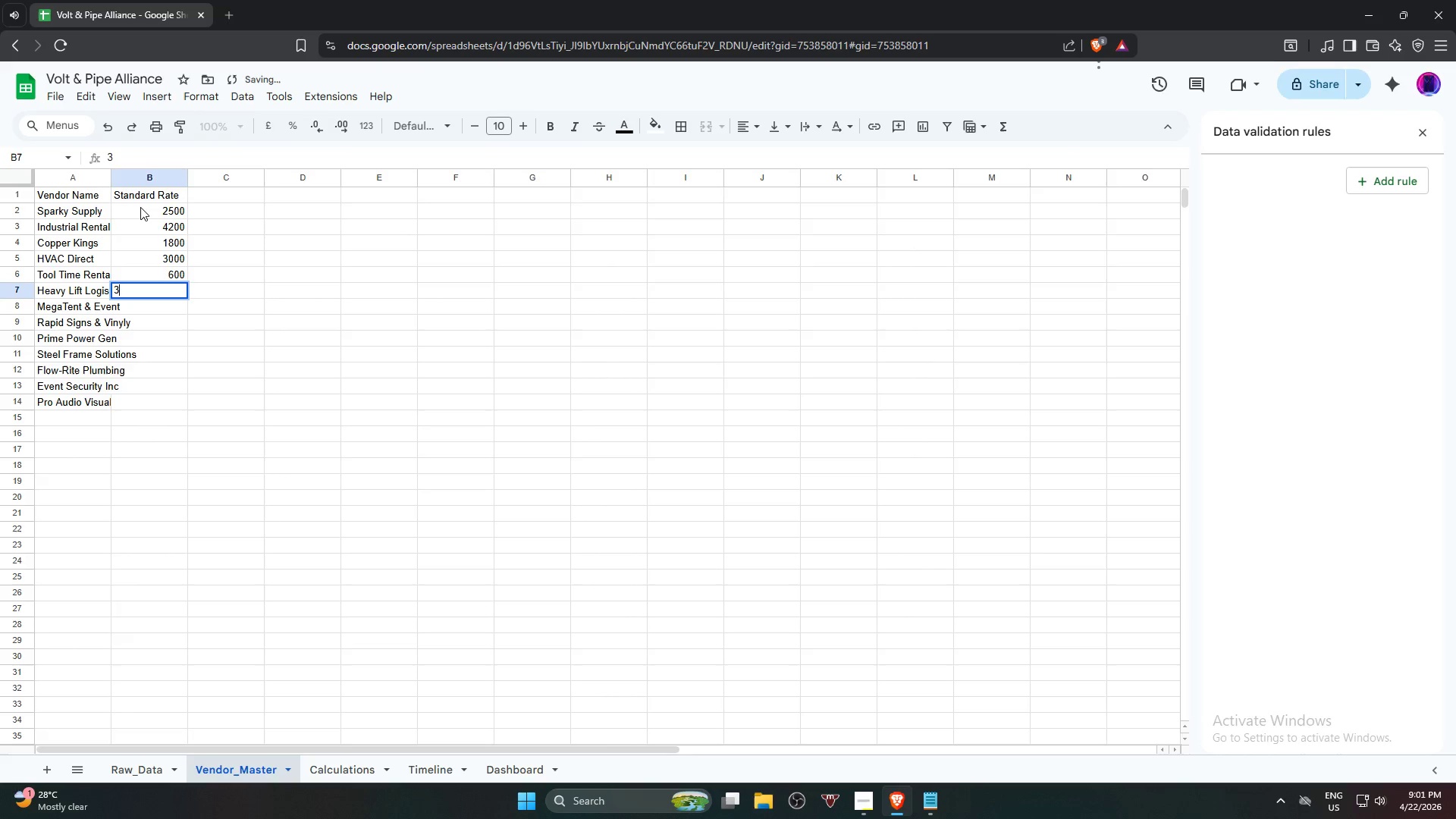 
key(Numpad0)
 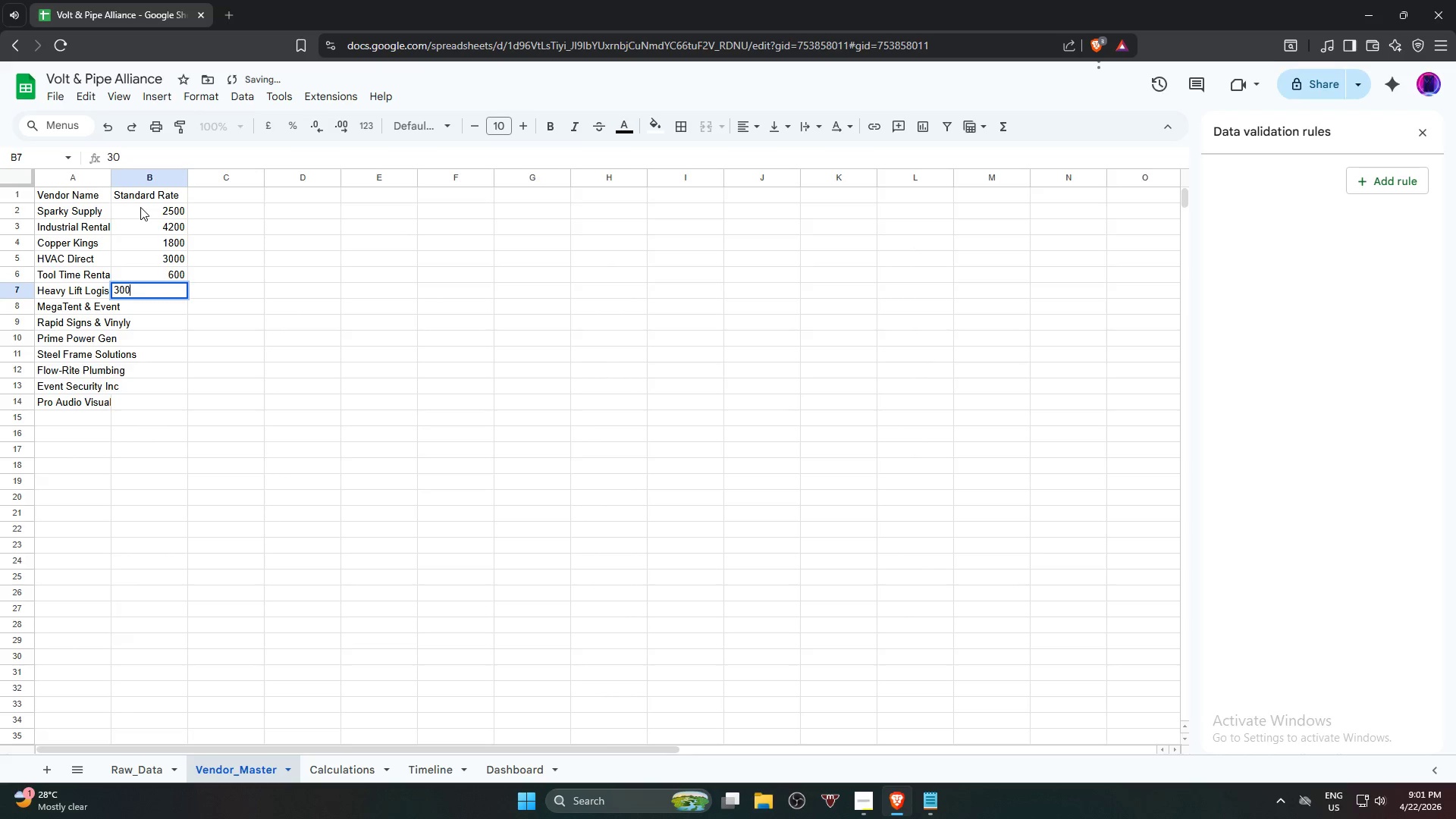 
key(Numpad0)
 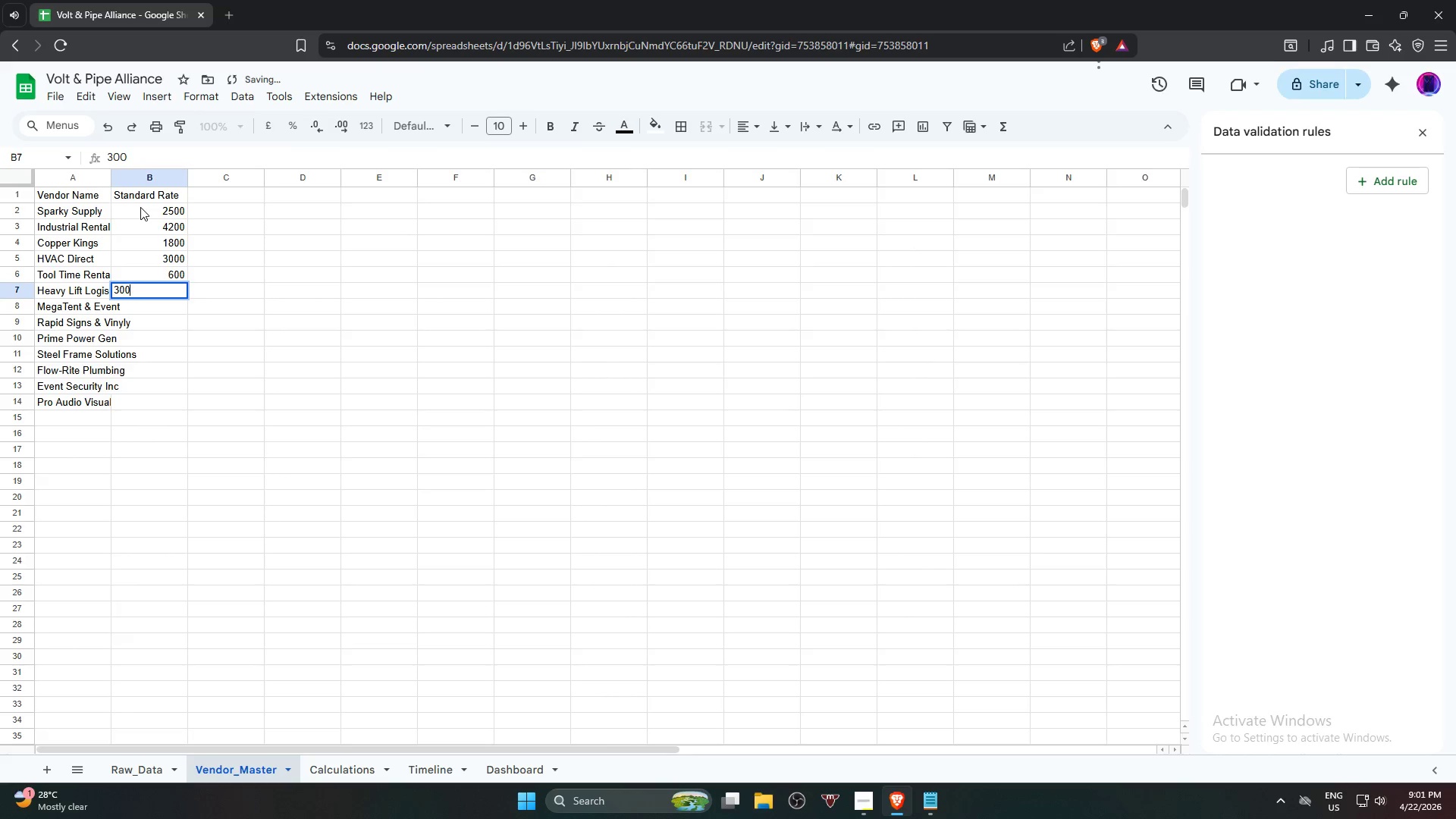 
key(Numpad0)
 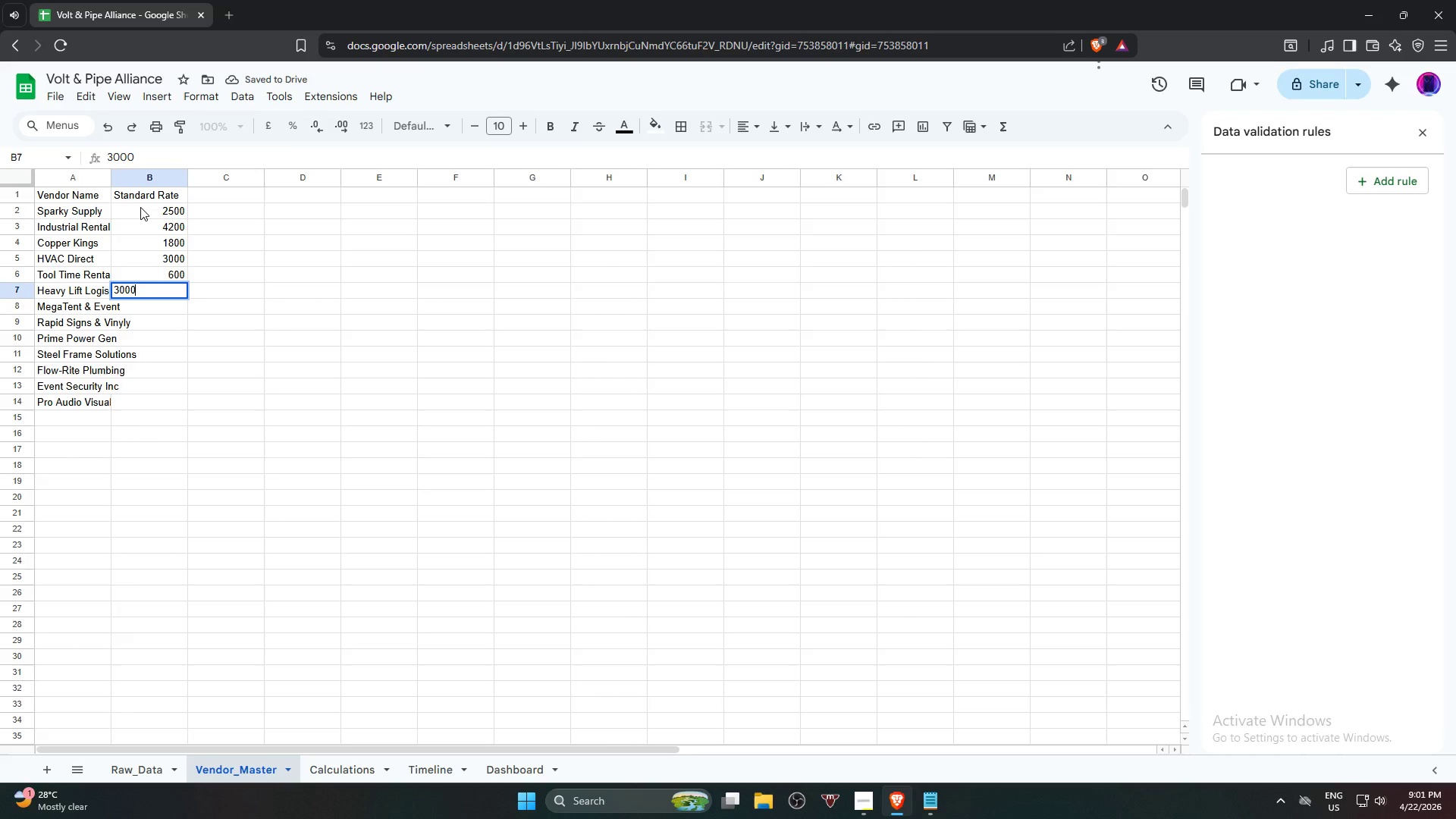 
key(ArrowDown)
 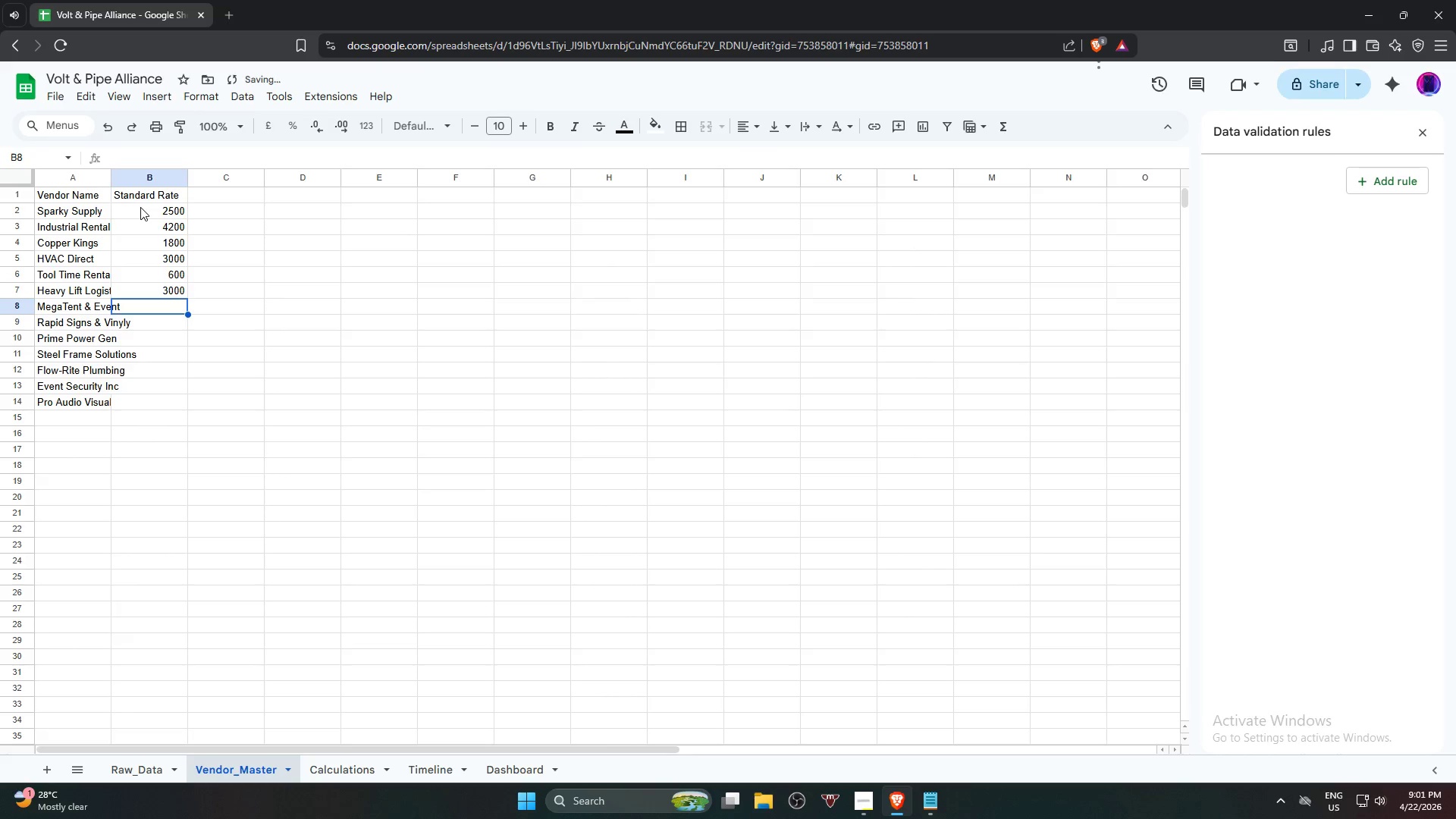 
key(Numpad4)
 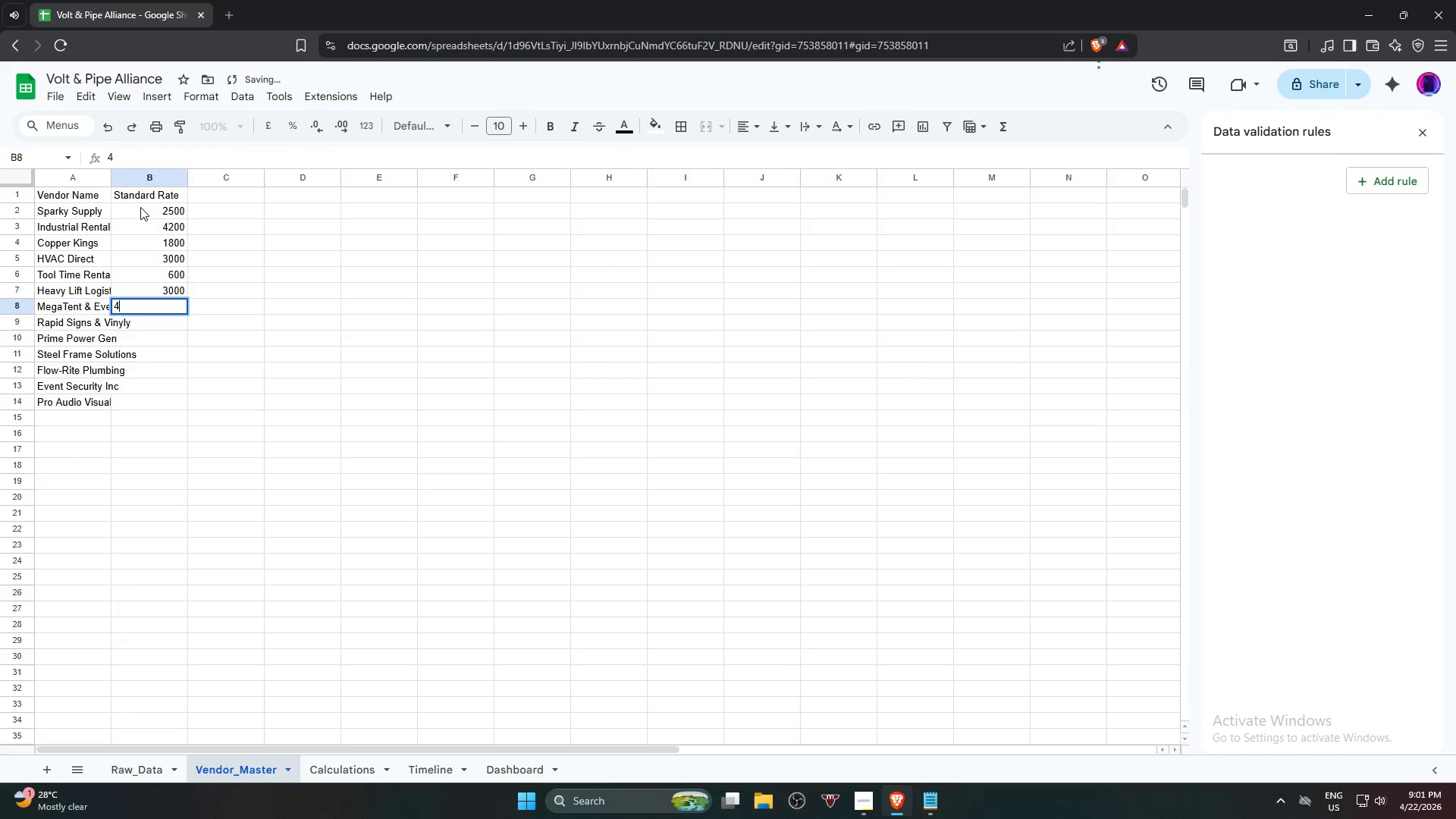 
key(Numpad8)
 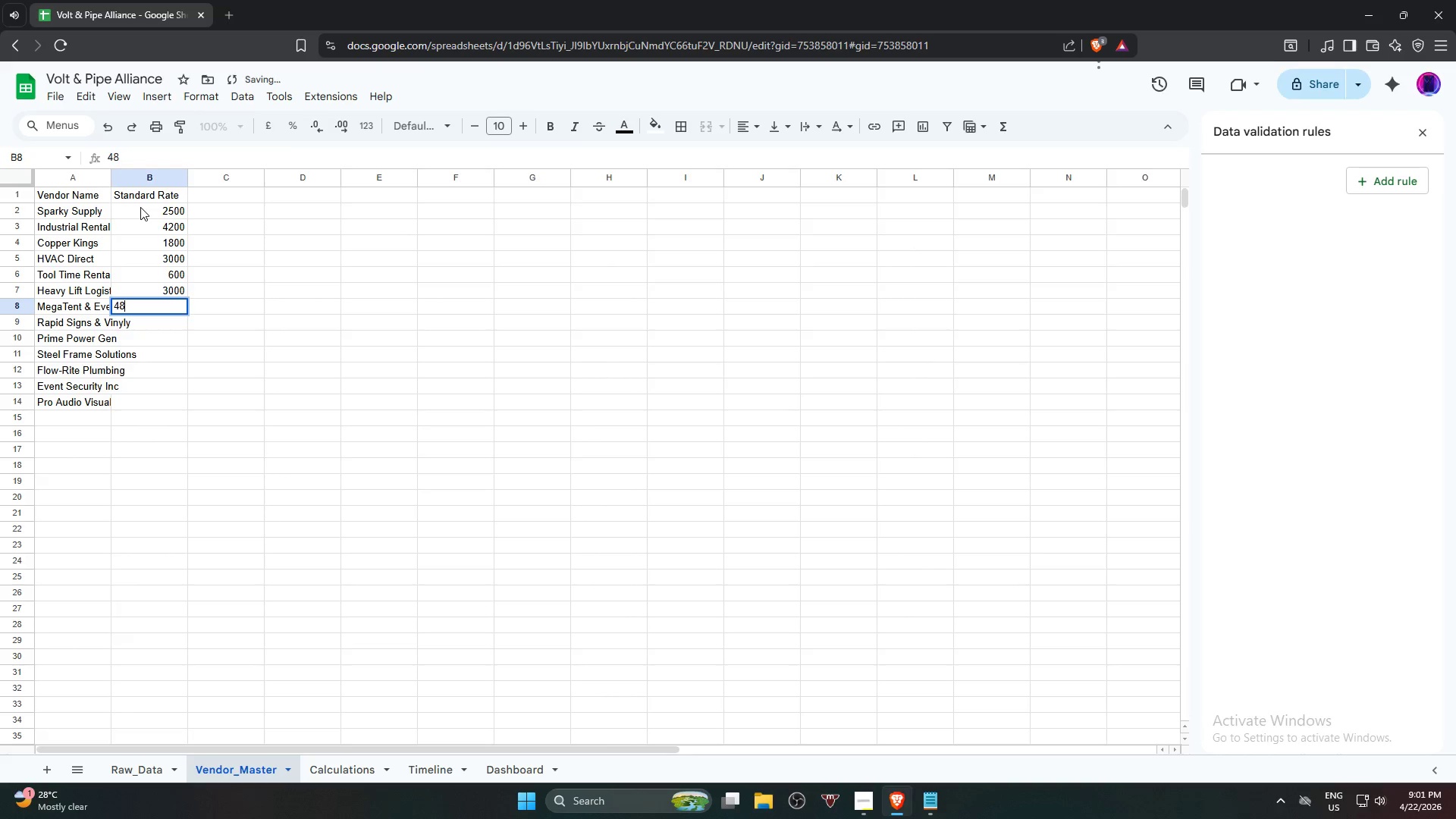 
key(Numpad0)
 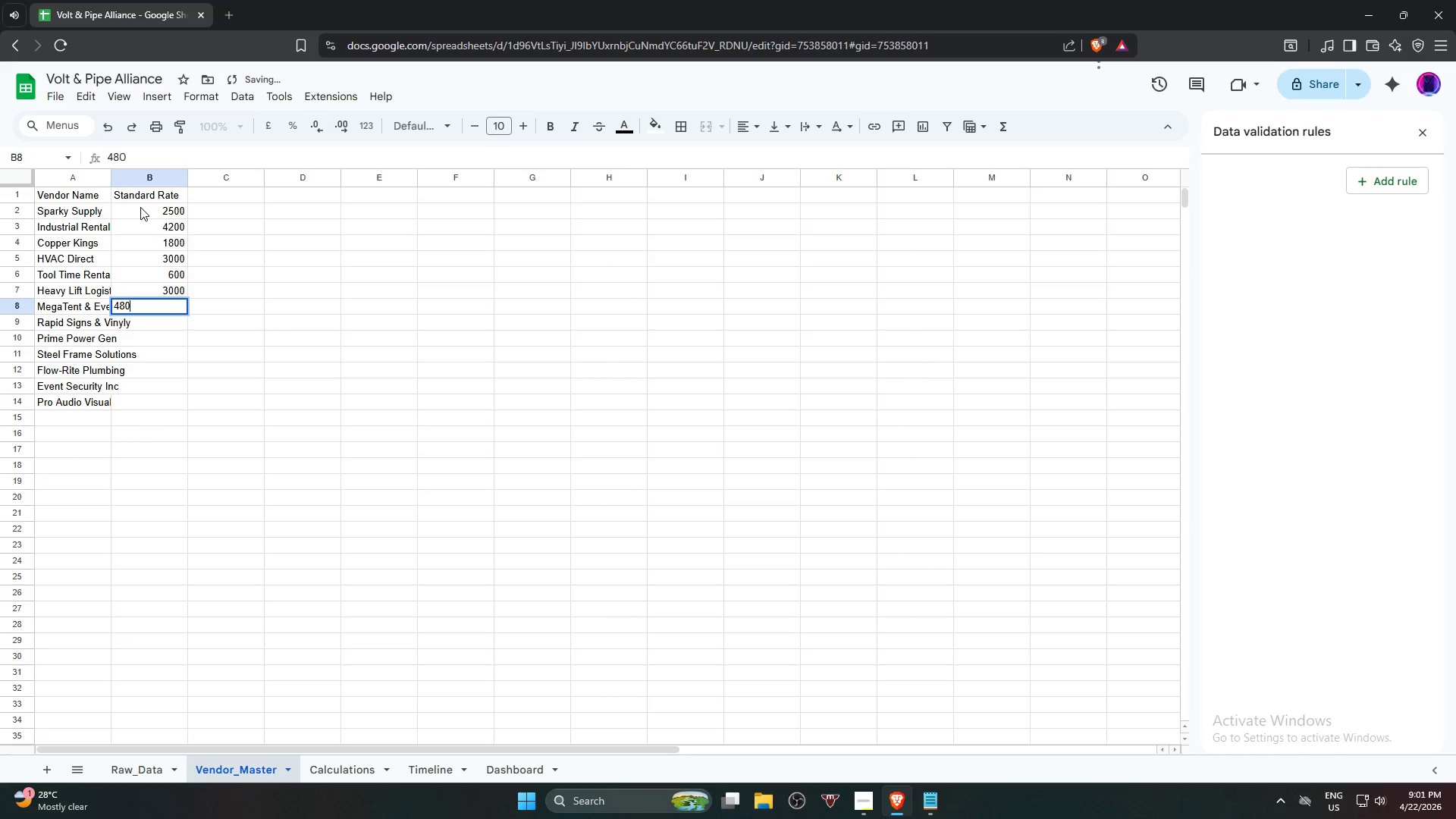 
key(Numpad0)
 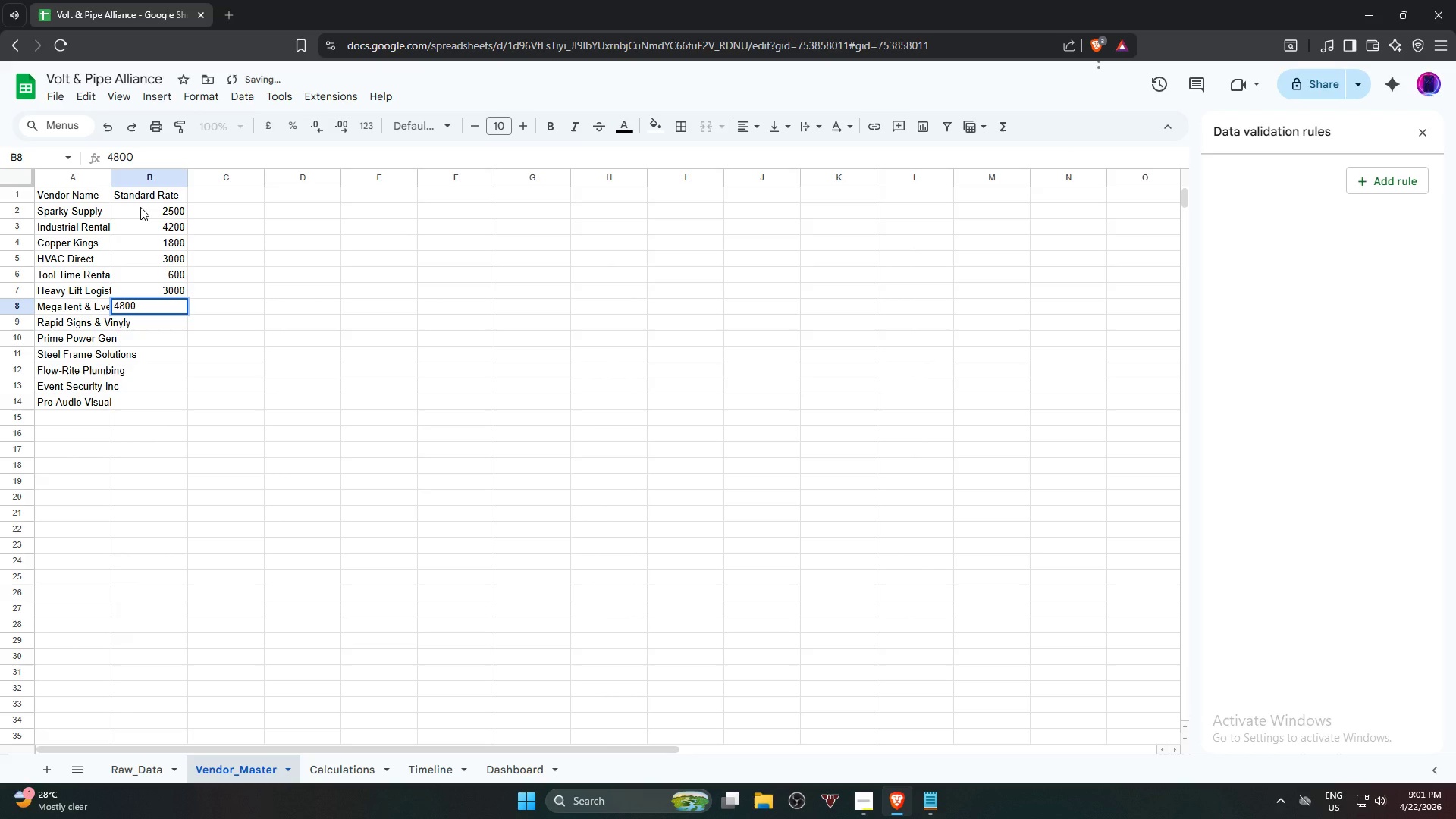 
key(ArrowDown)
 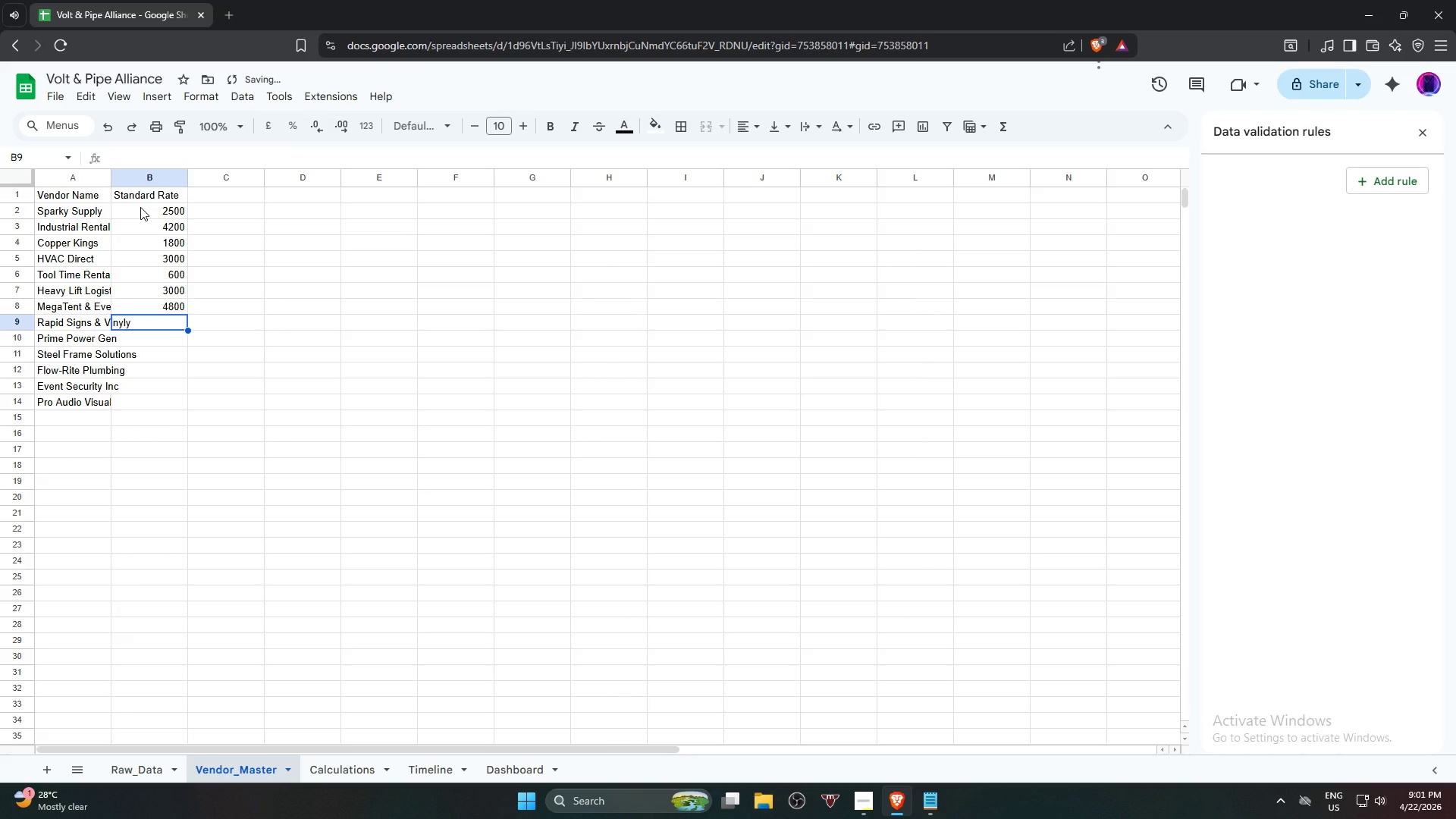 
key(Numpad9)
 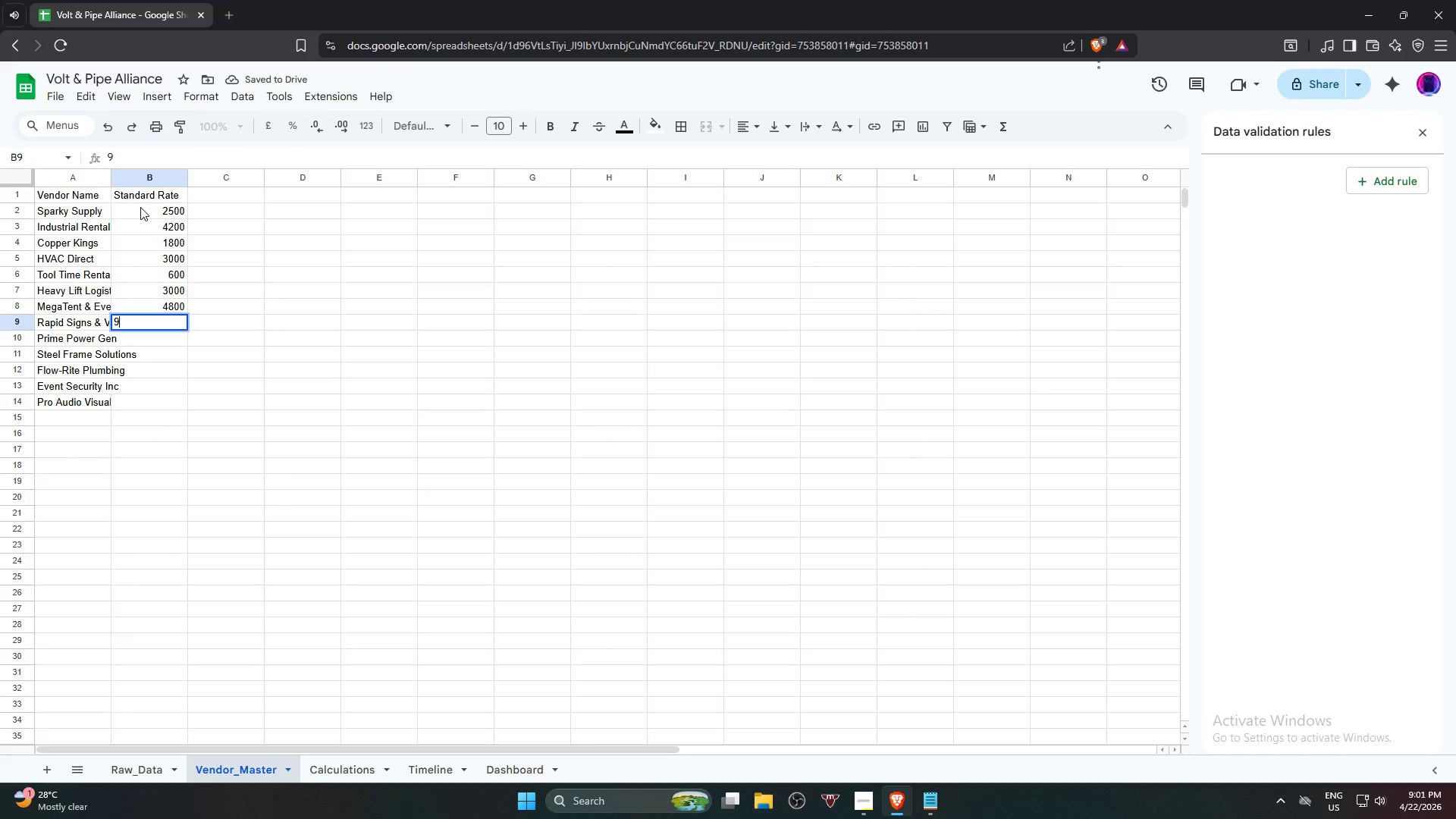 
key(Numpad5)
 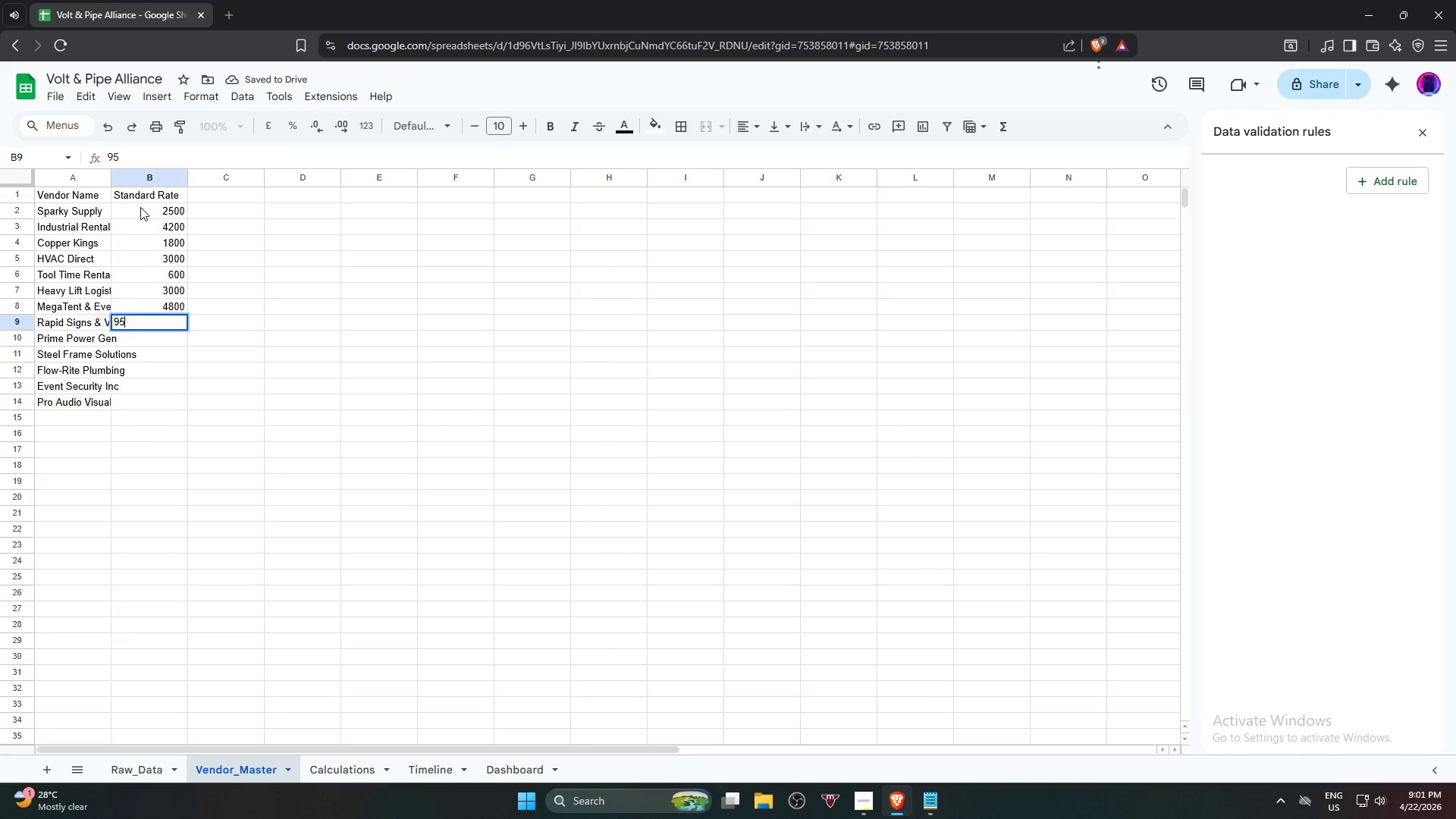 
key(Numpad0)
 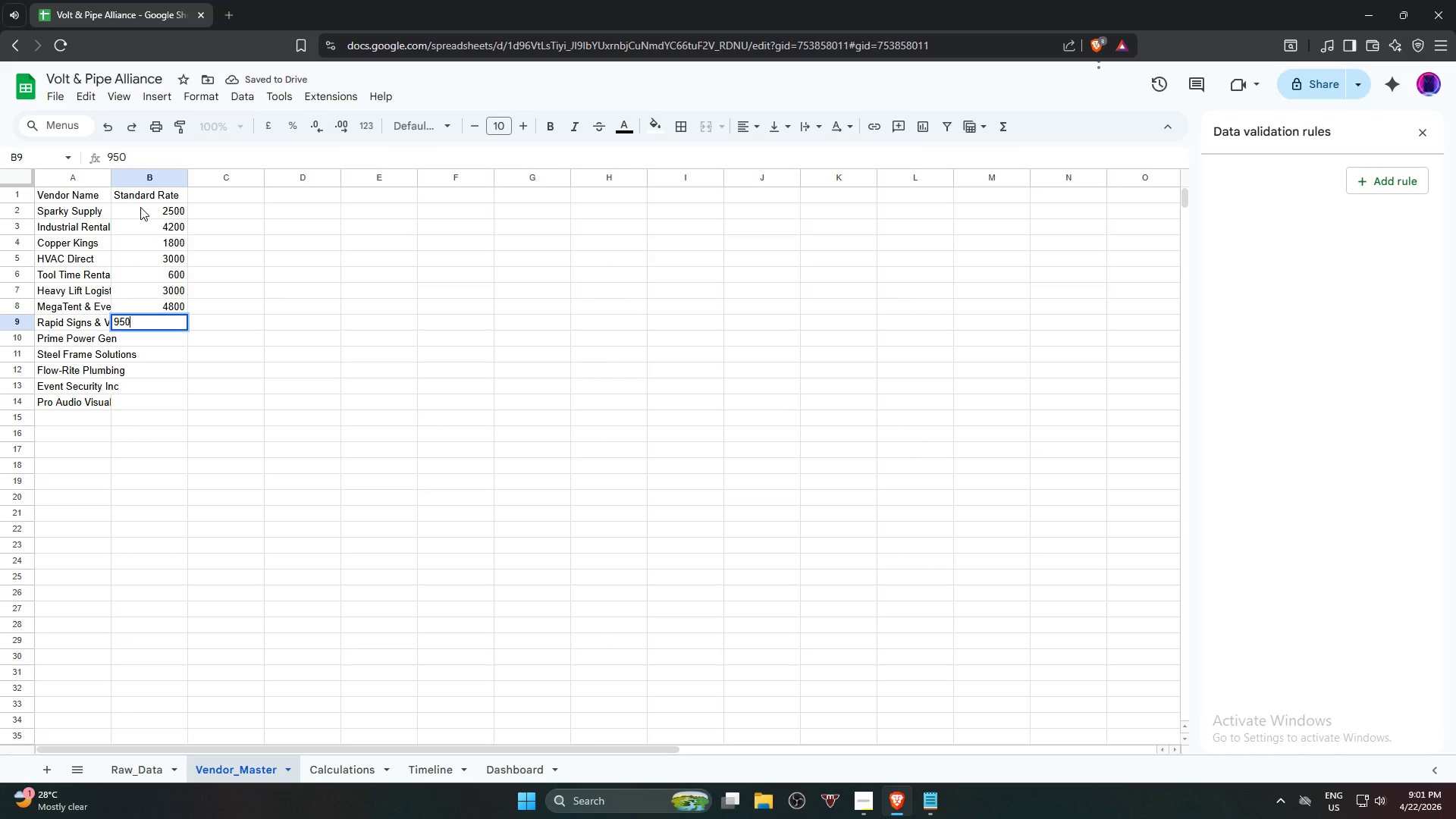 
key(ArrowDown)
 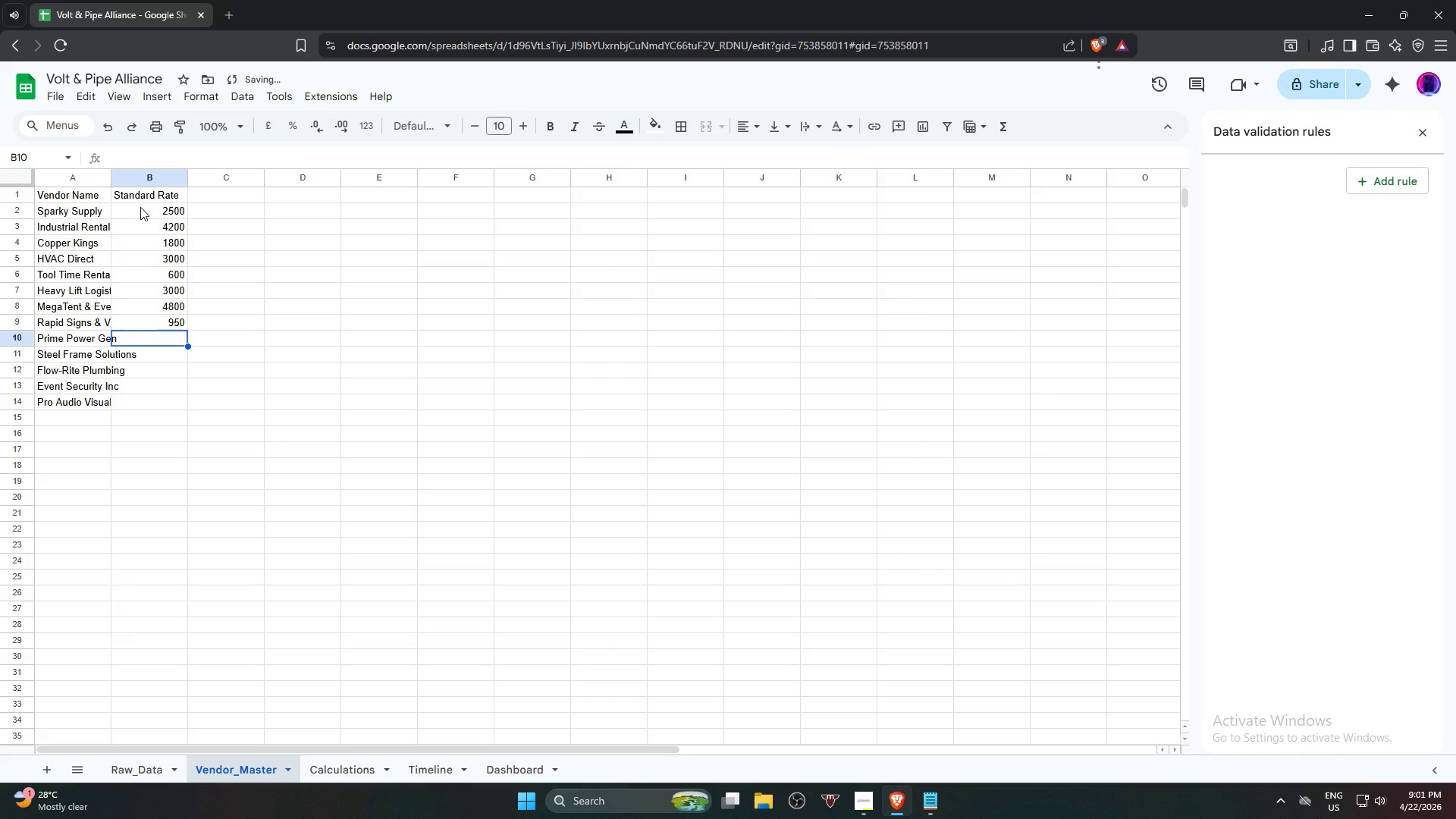 
key(Numpad2)
 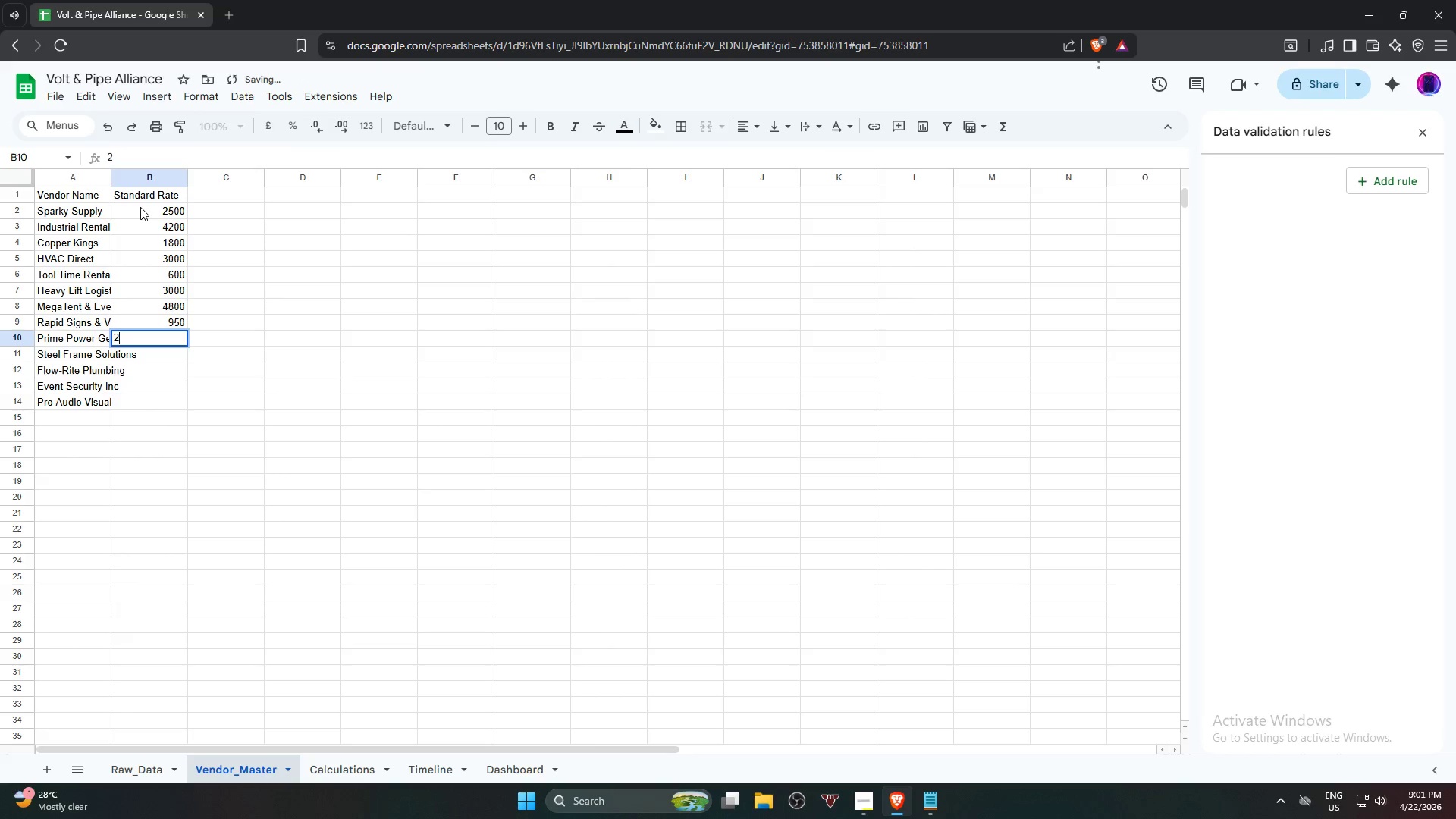 
key(Numpad8)
 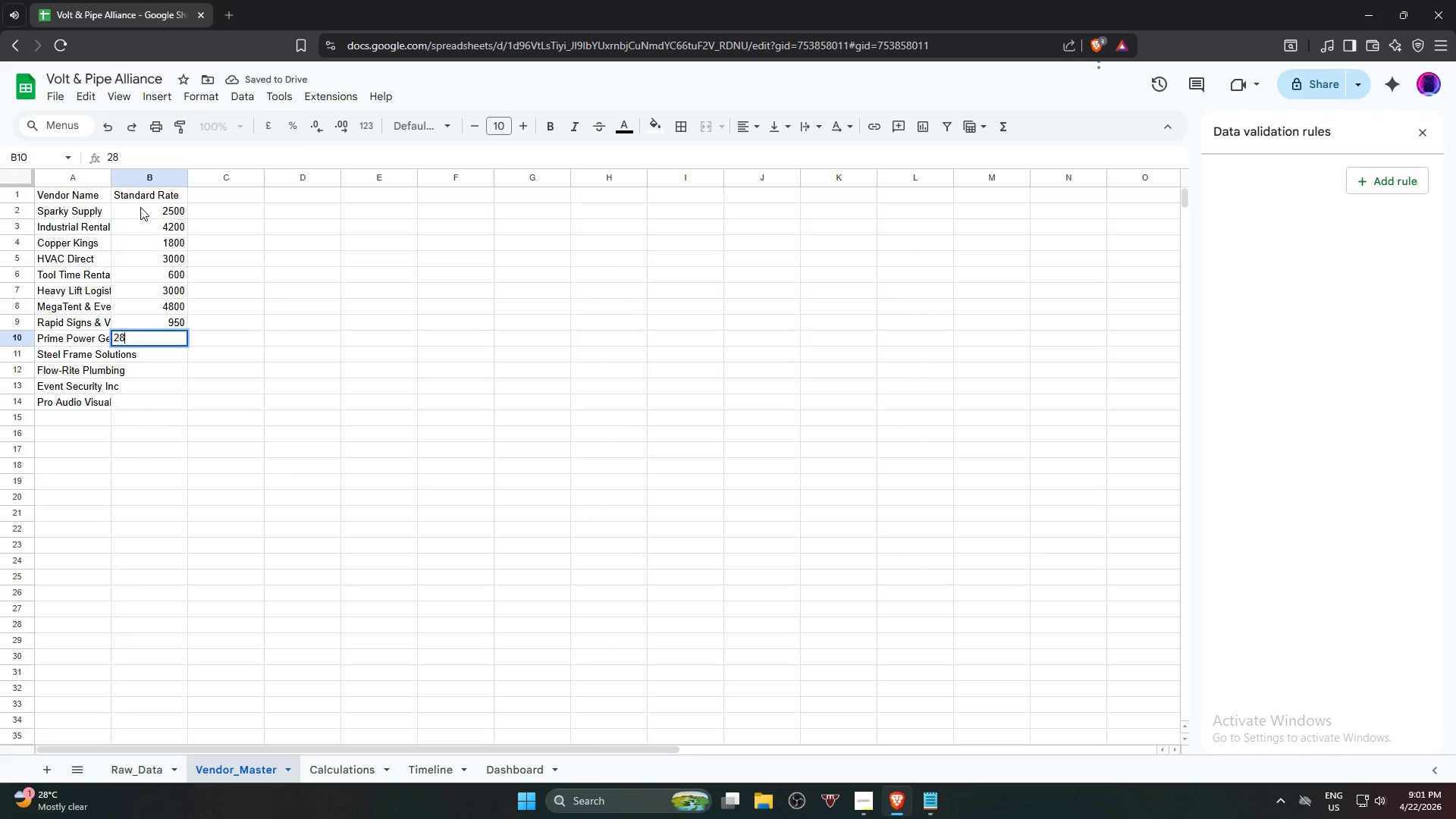 
key(Numpad0)
 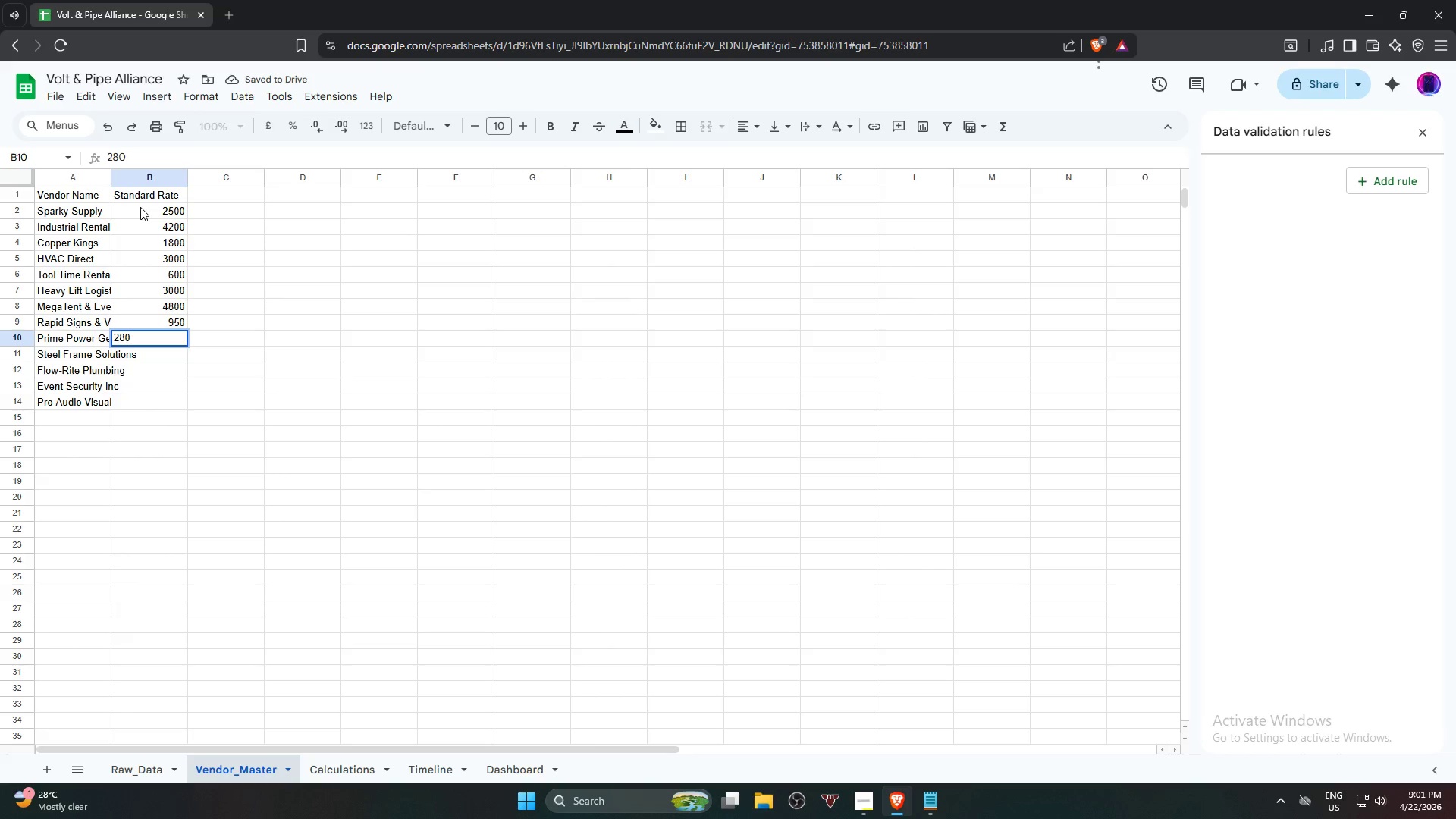 
key(Numpad0)
 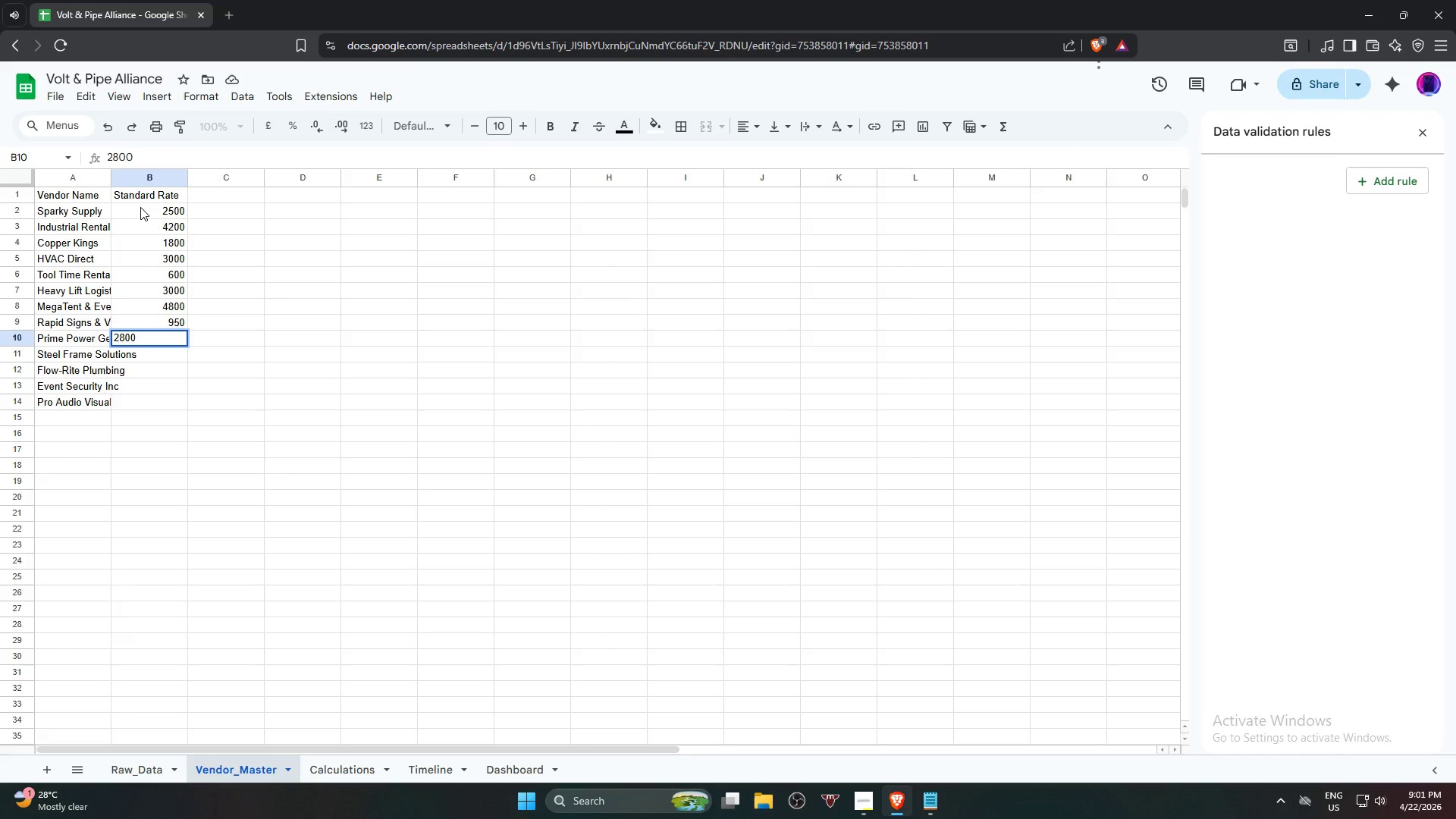 
key(ArrowDown)
 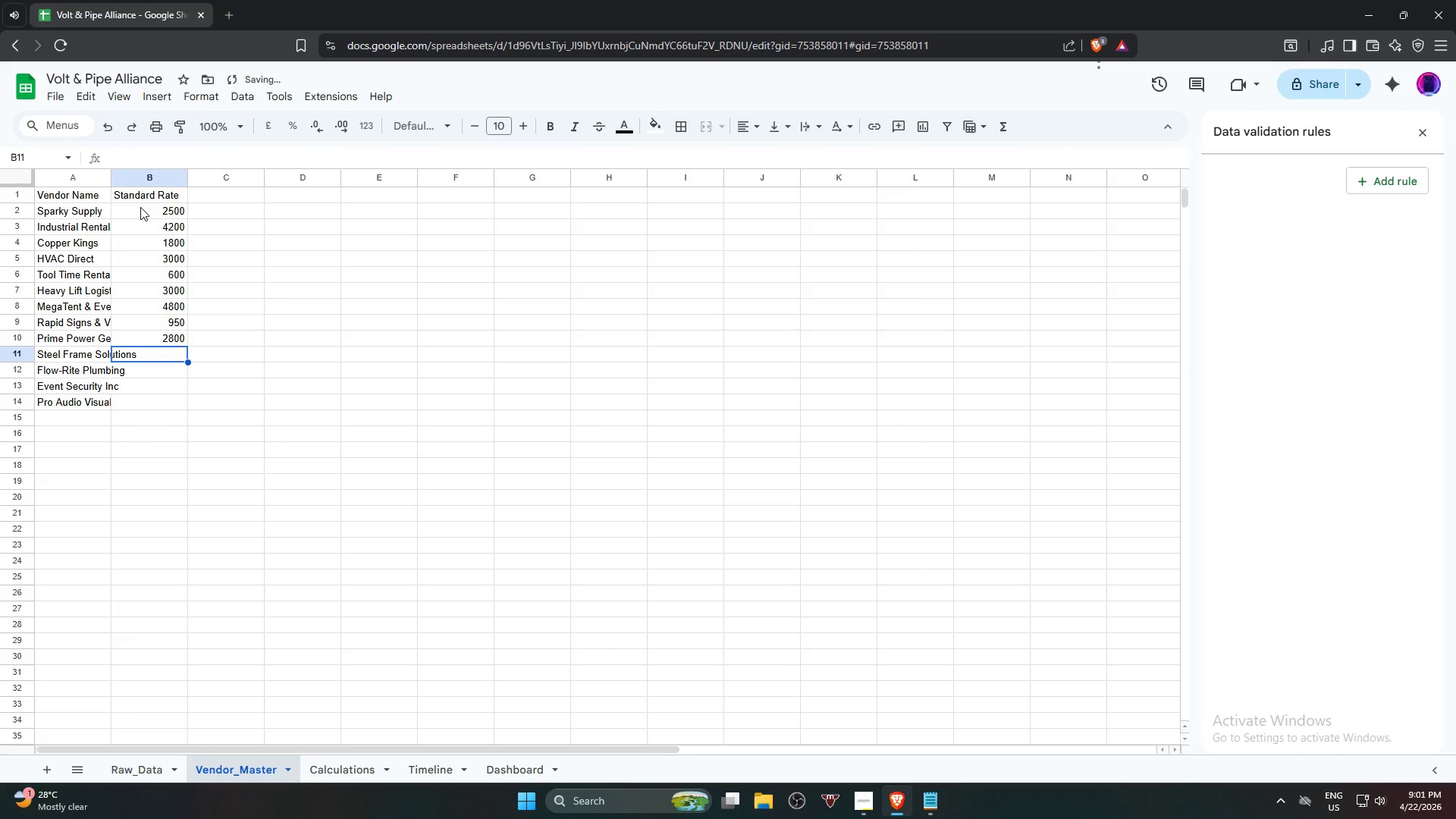 
key(Numpad3)
 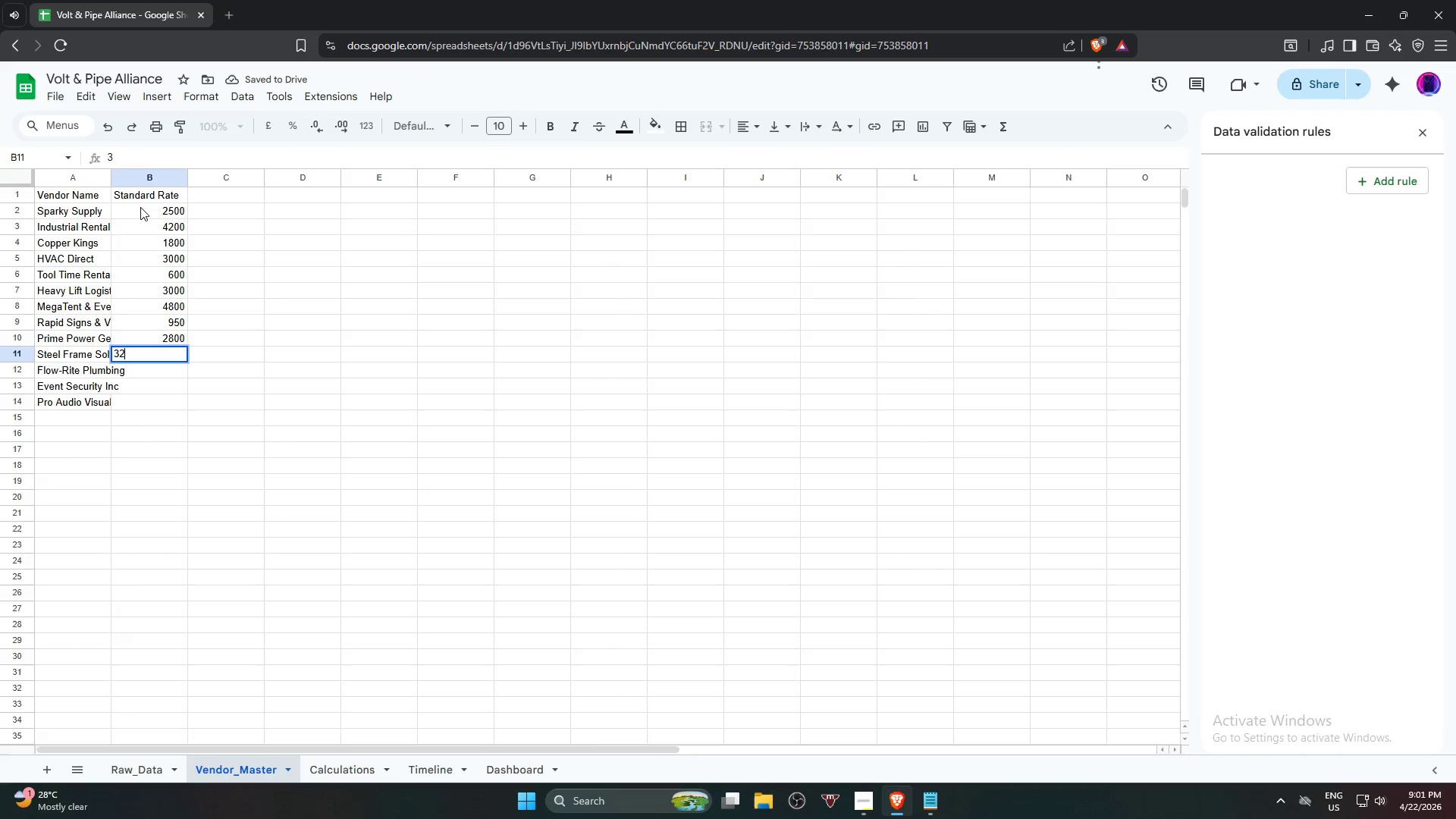 
key(Numpad2)
 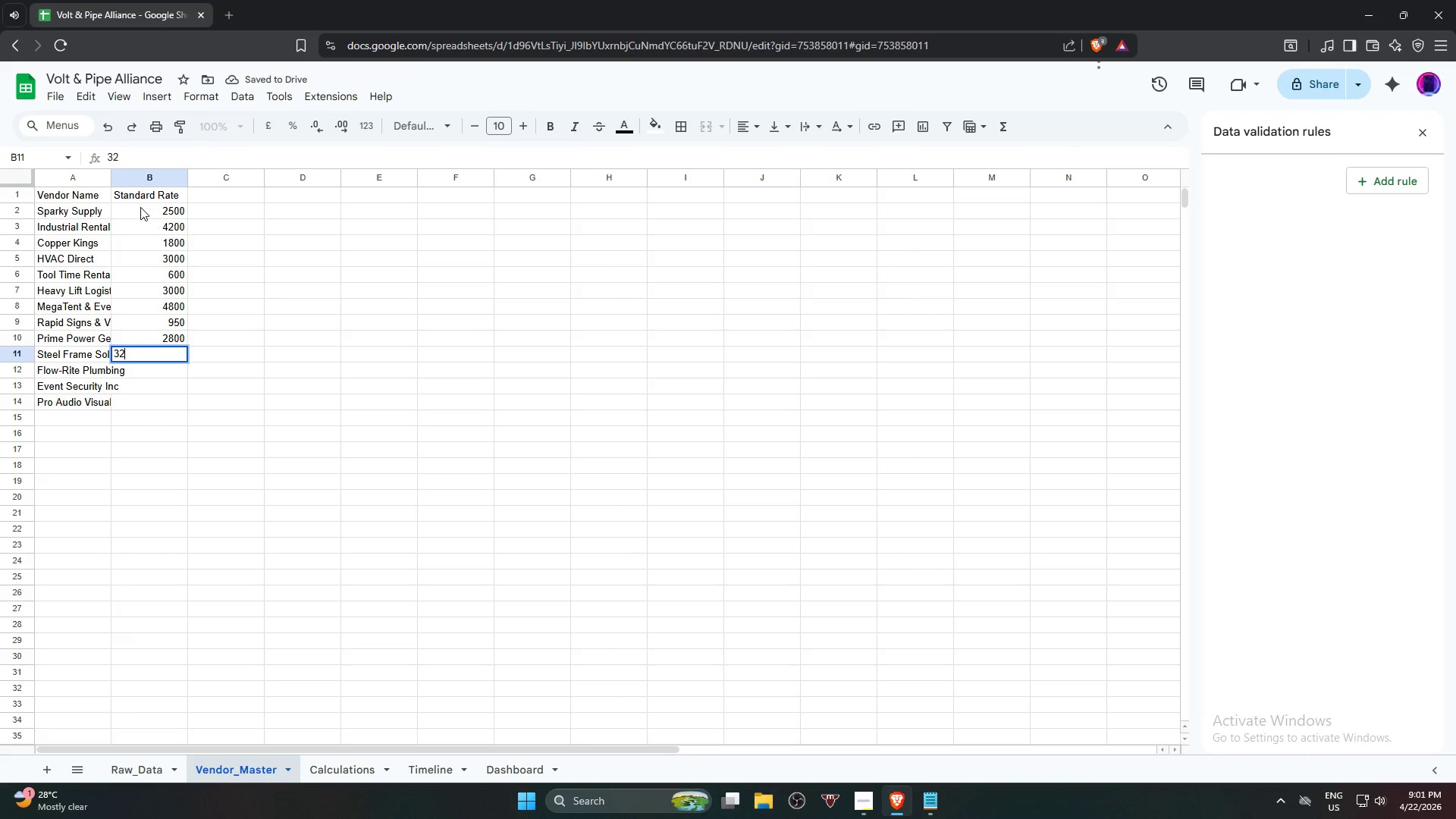 
key(Numpad0)
 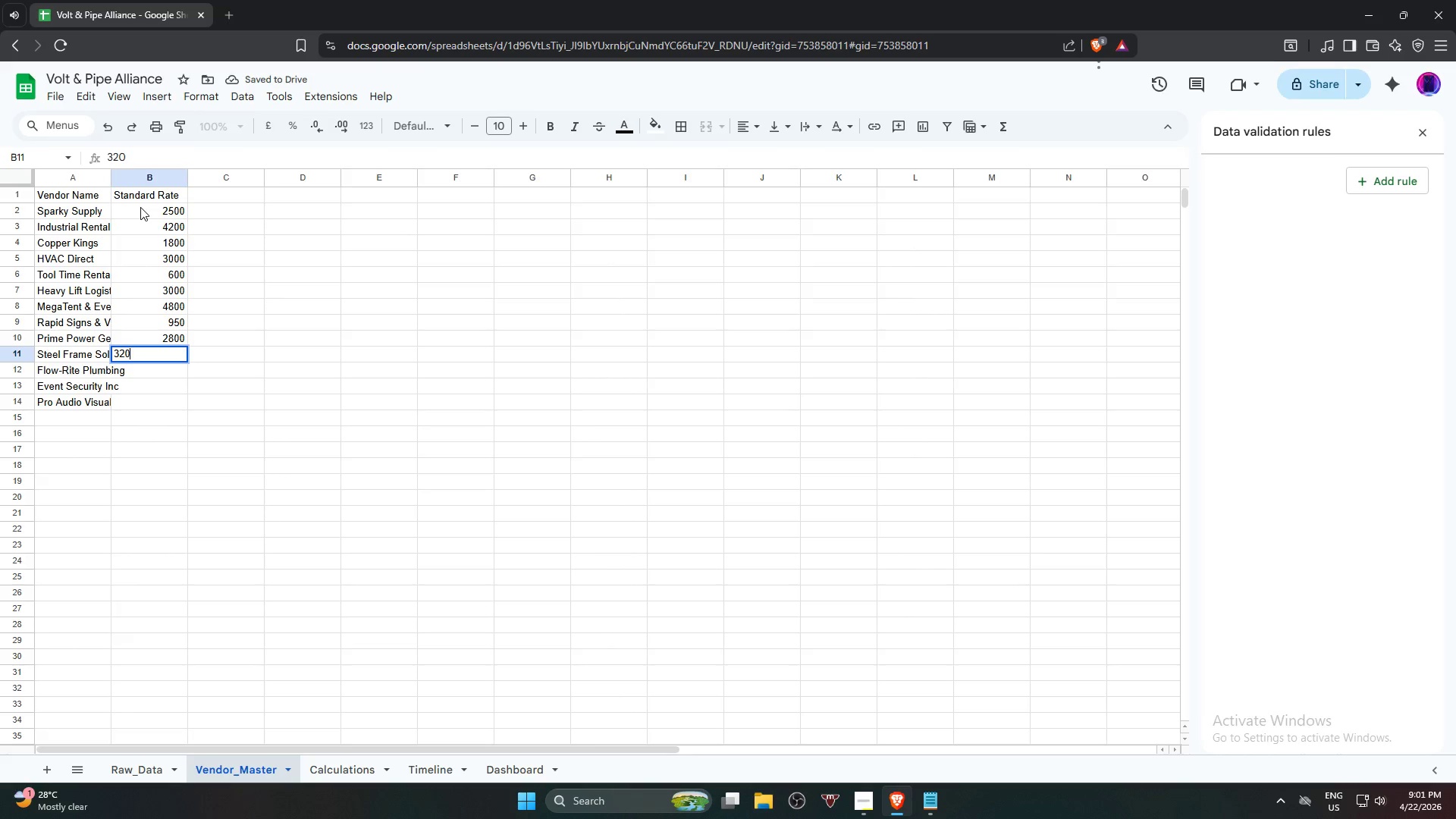 
key(Numpad0)
 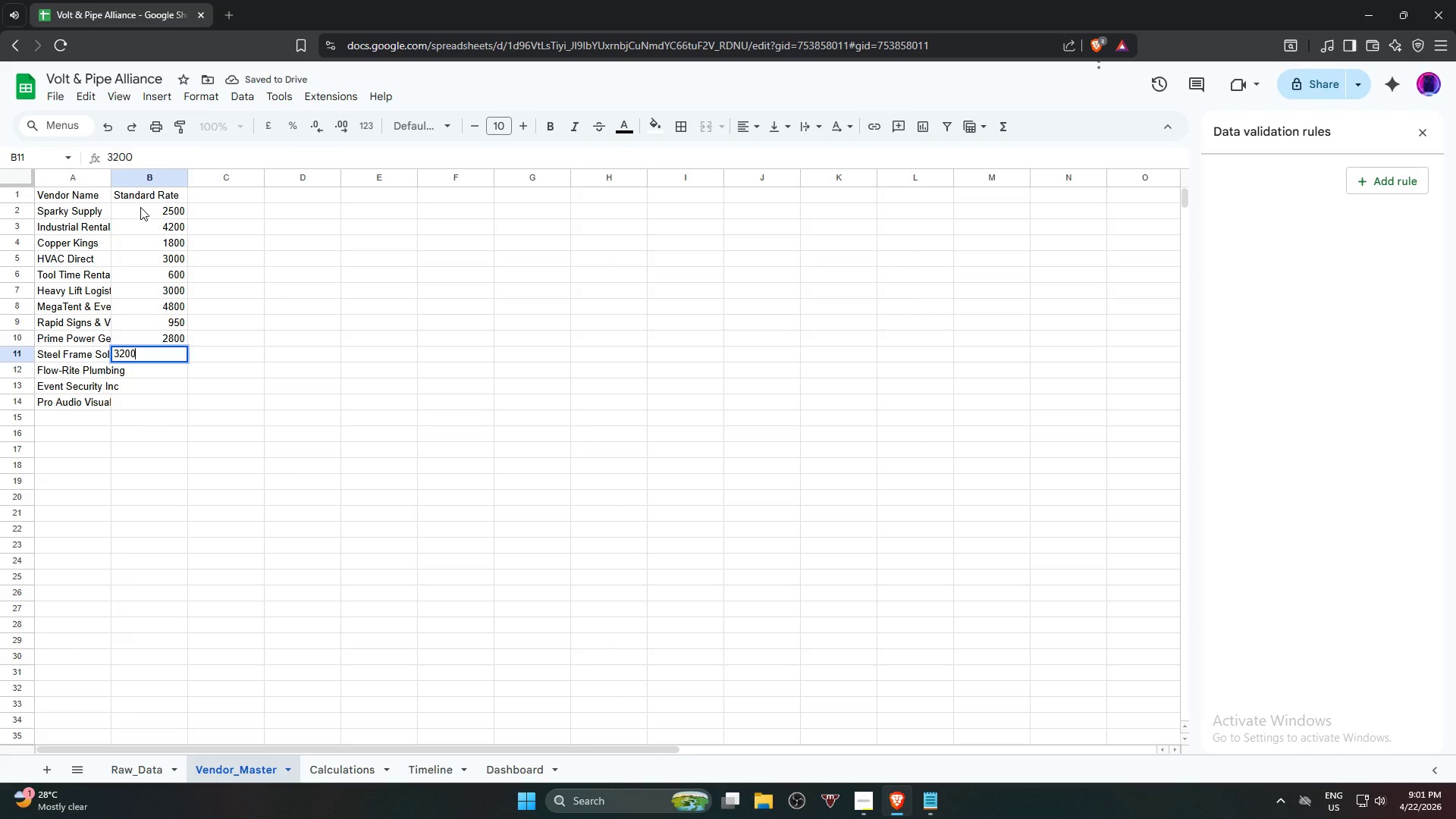 
key(ArrowDown)
 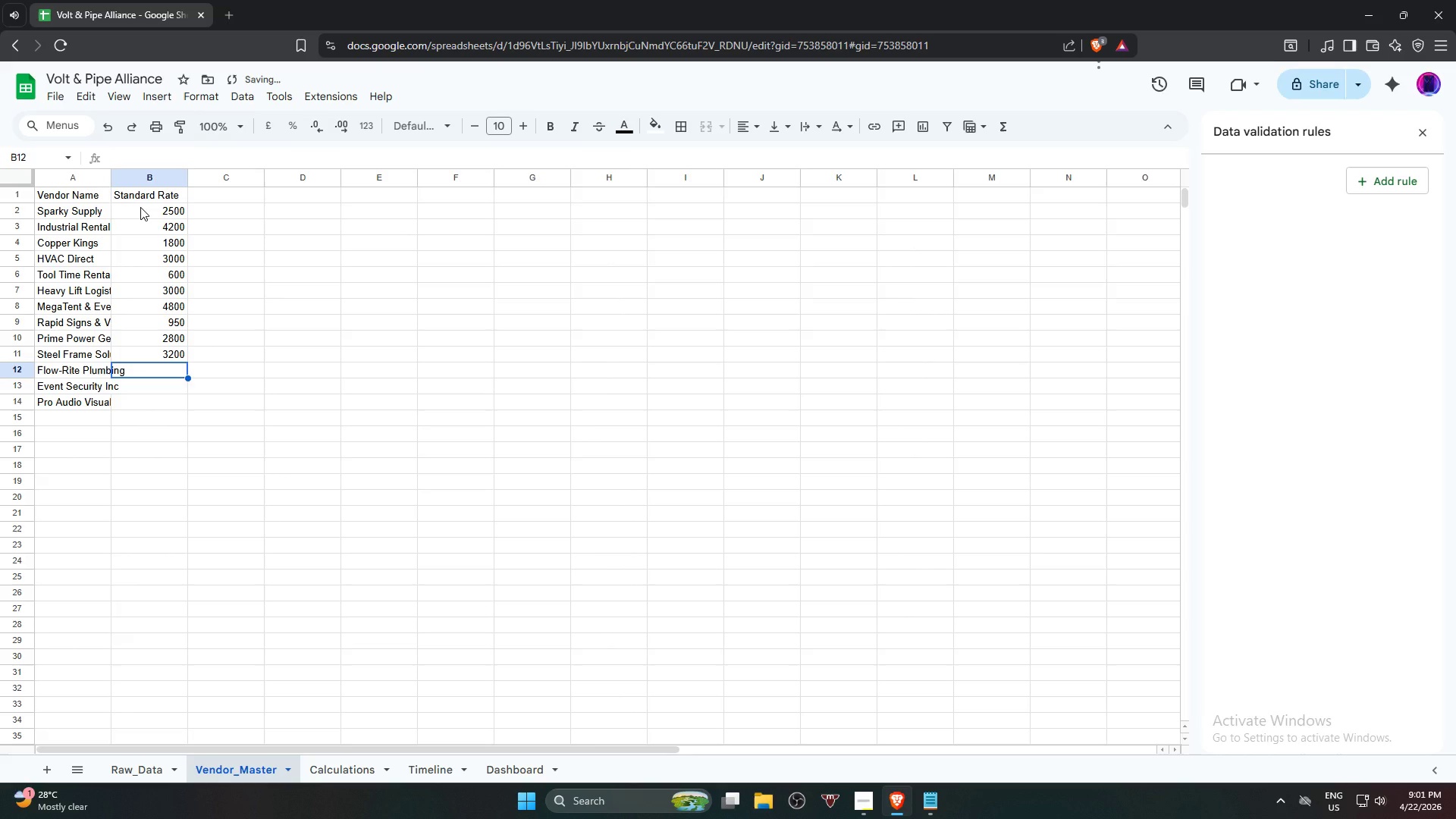 
key(Numpad1)
 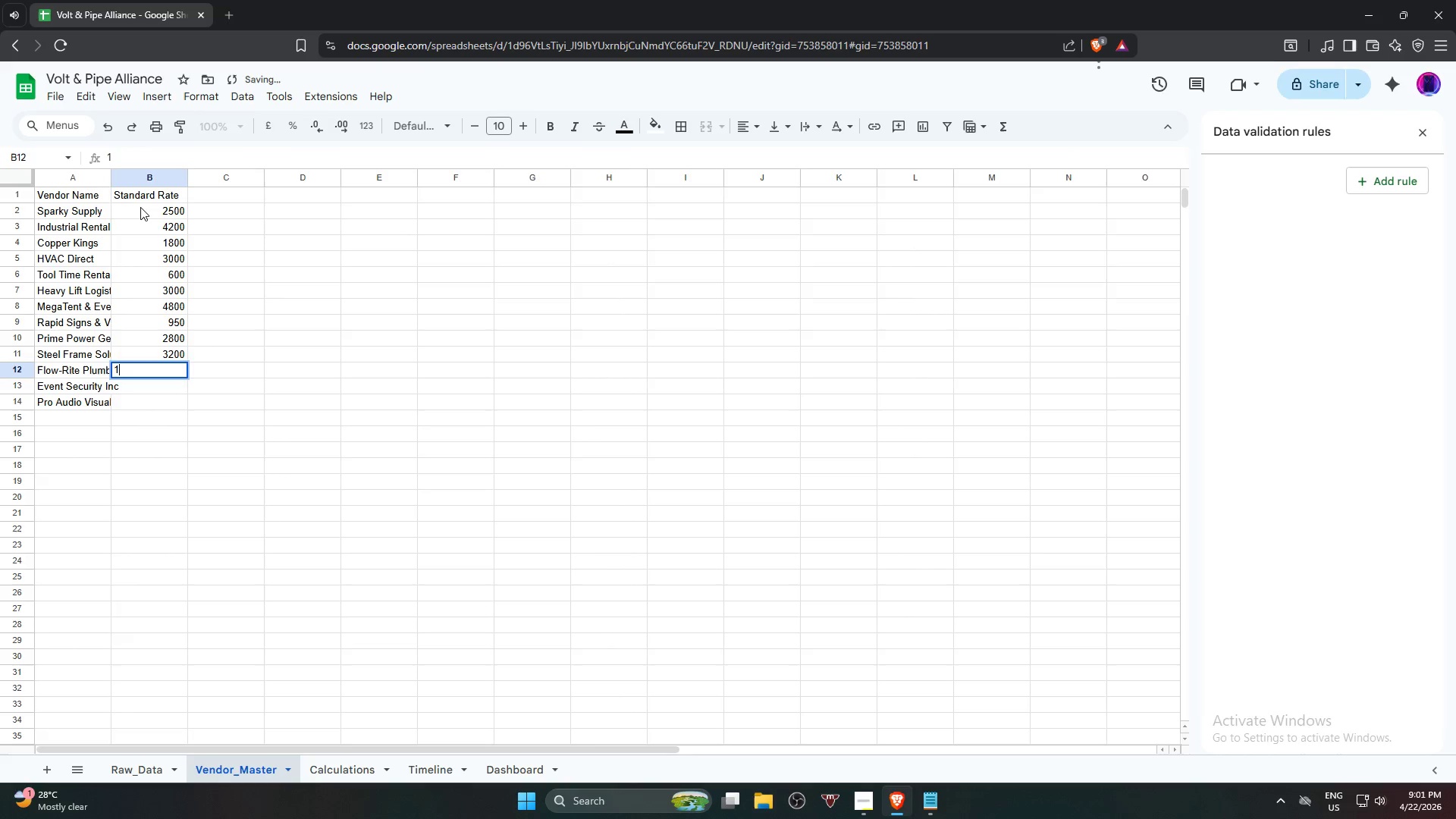 
key(Numpad5)
 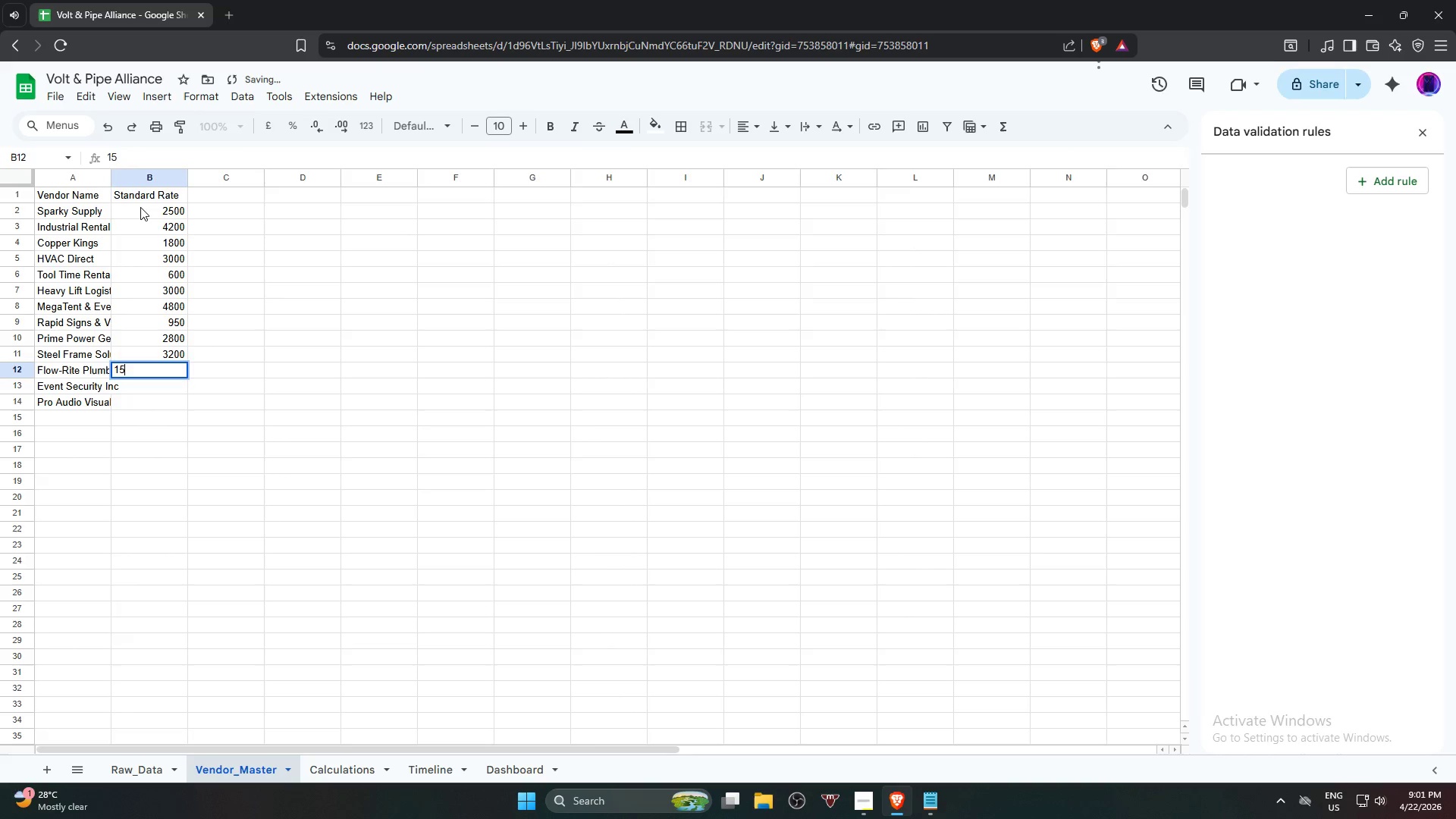 
key(Numpad0)
 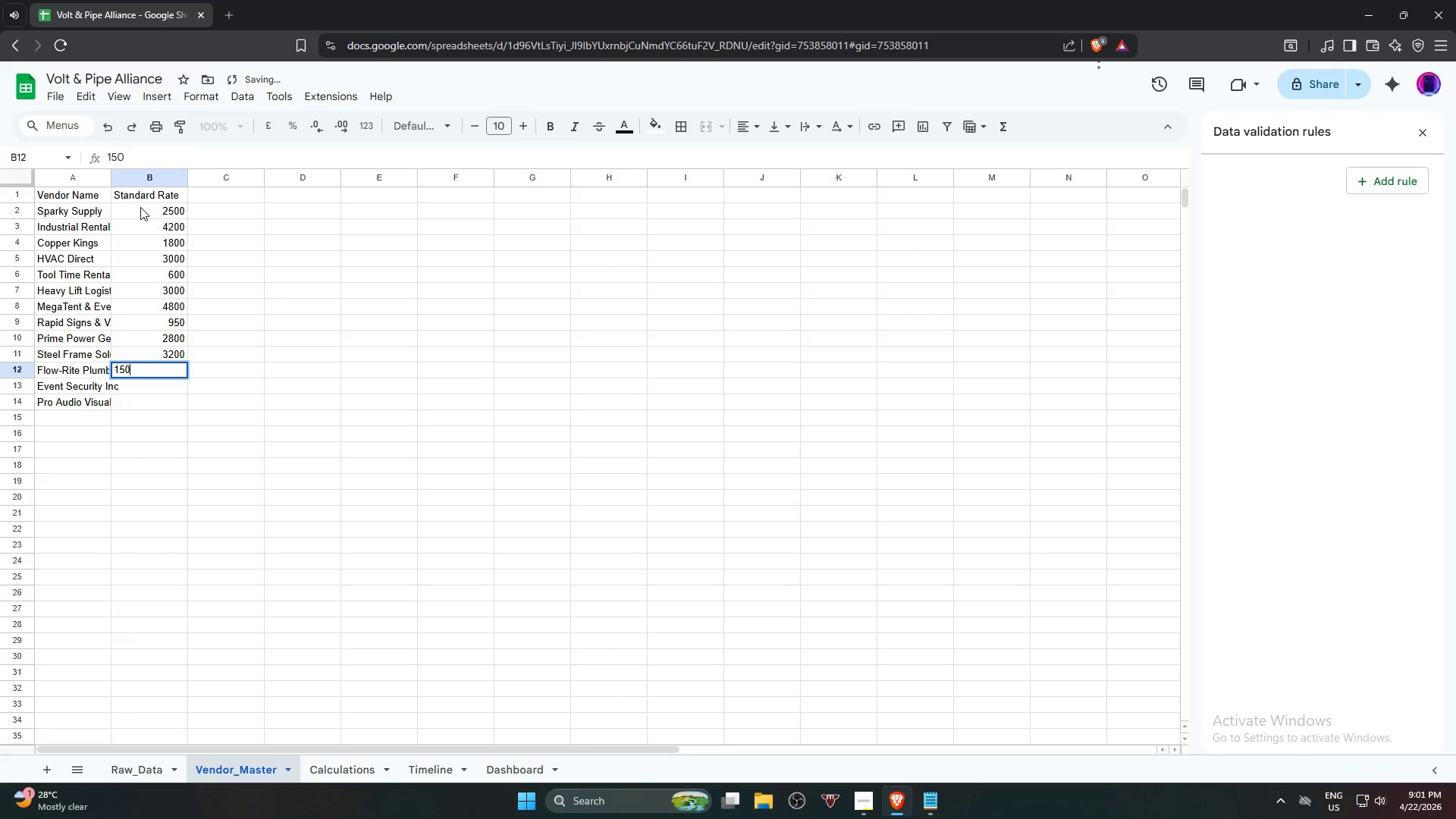 
key(Numpad0)
 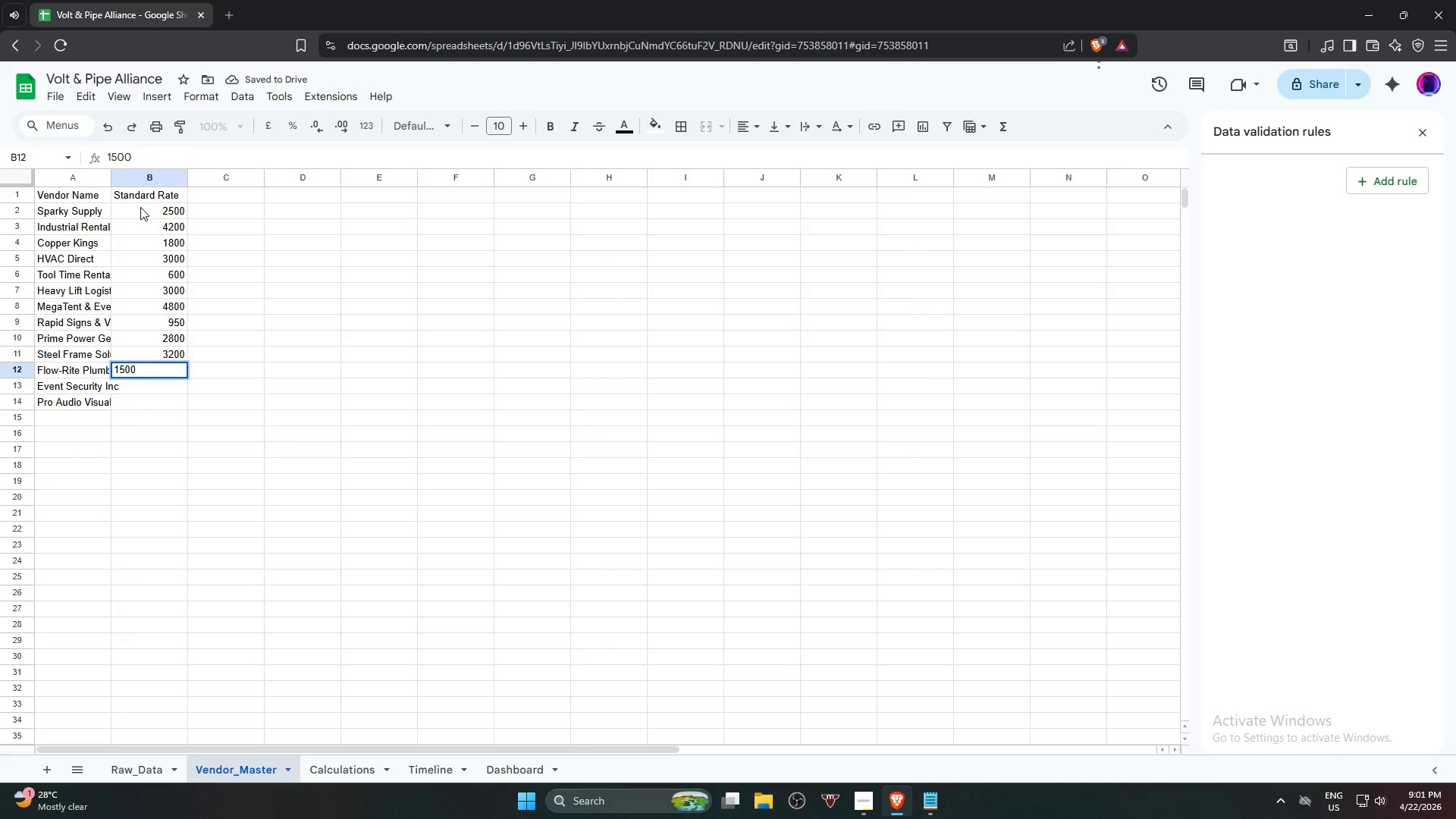 
key(ArrowDown)
 